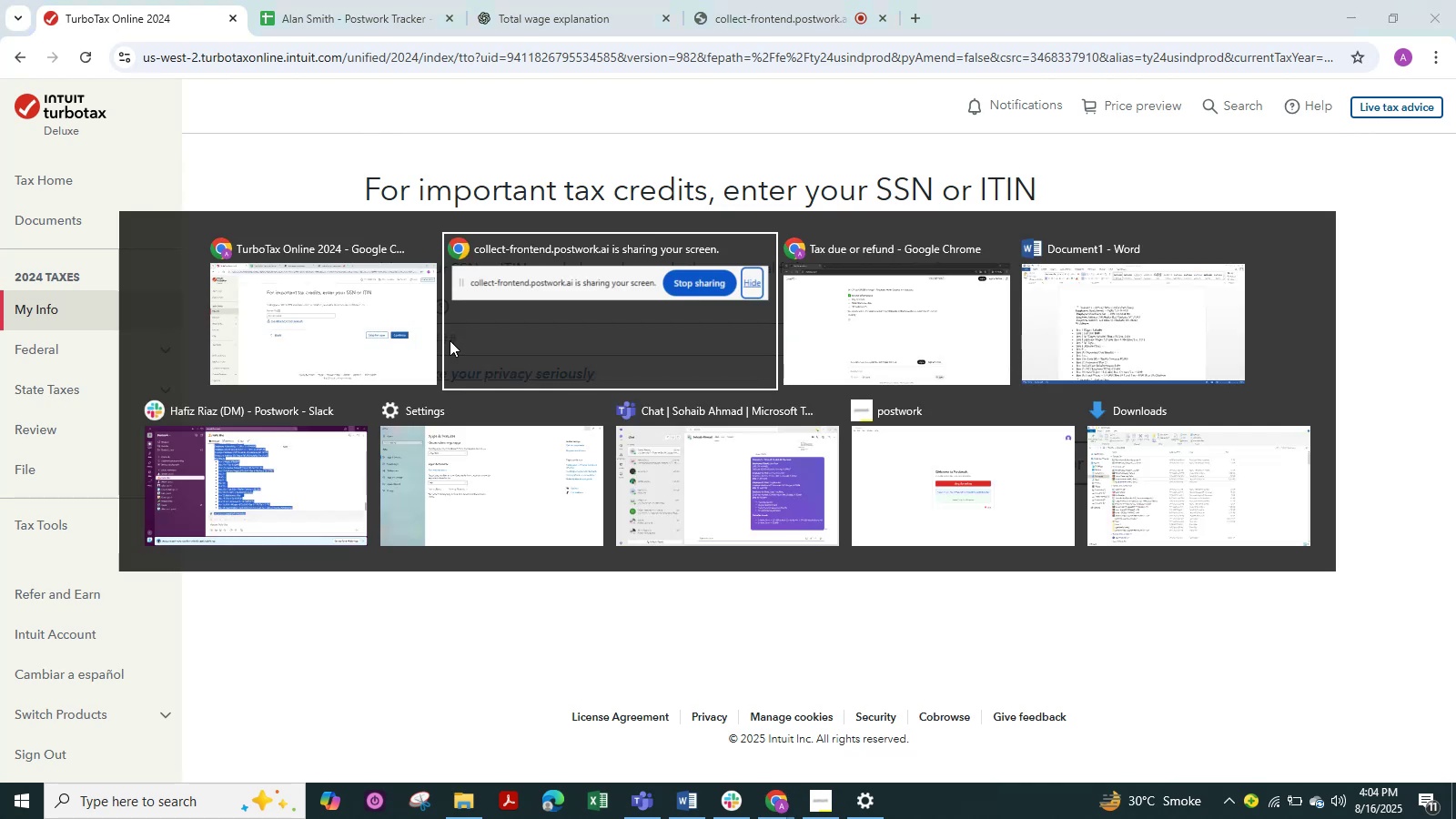 
key(Alt+Tab)
 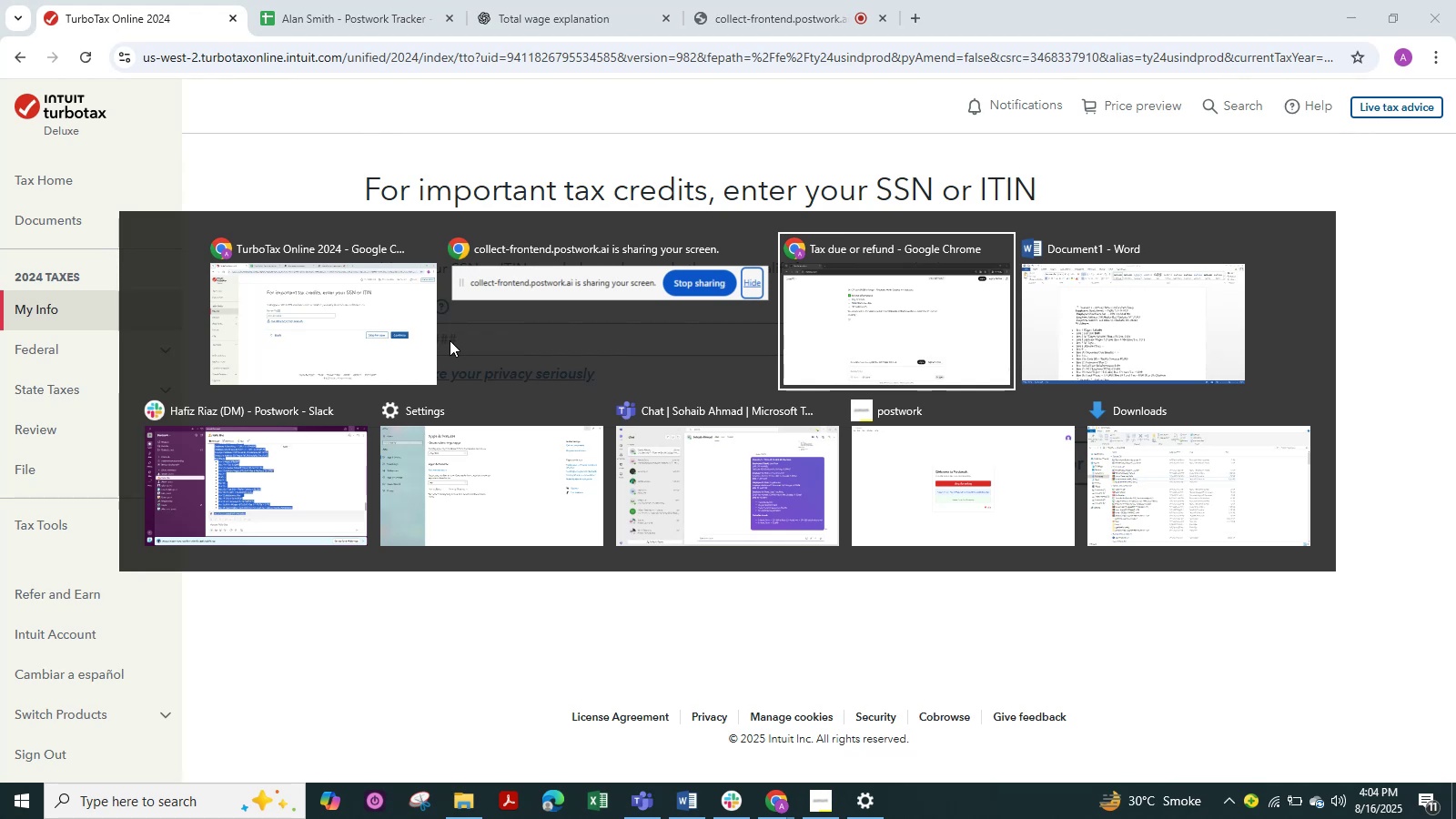 
key(Alt+Tab)
 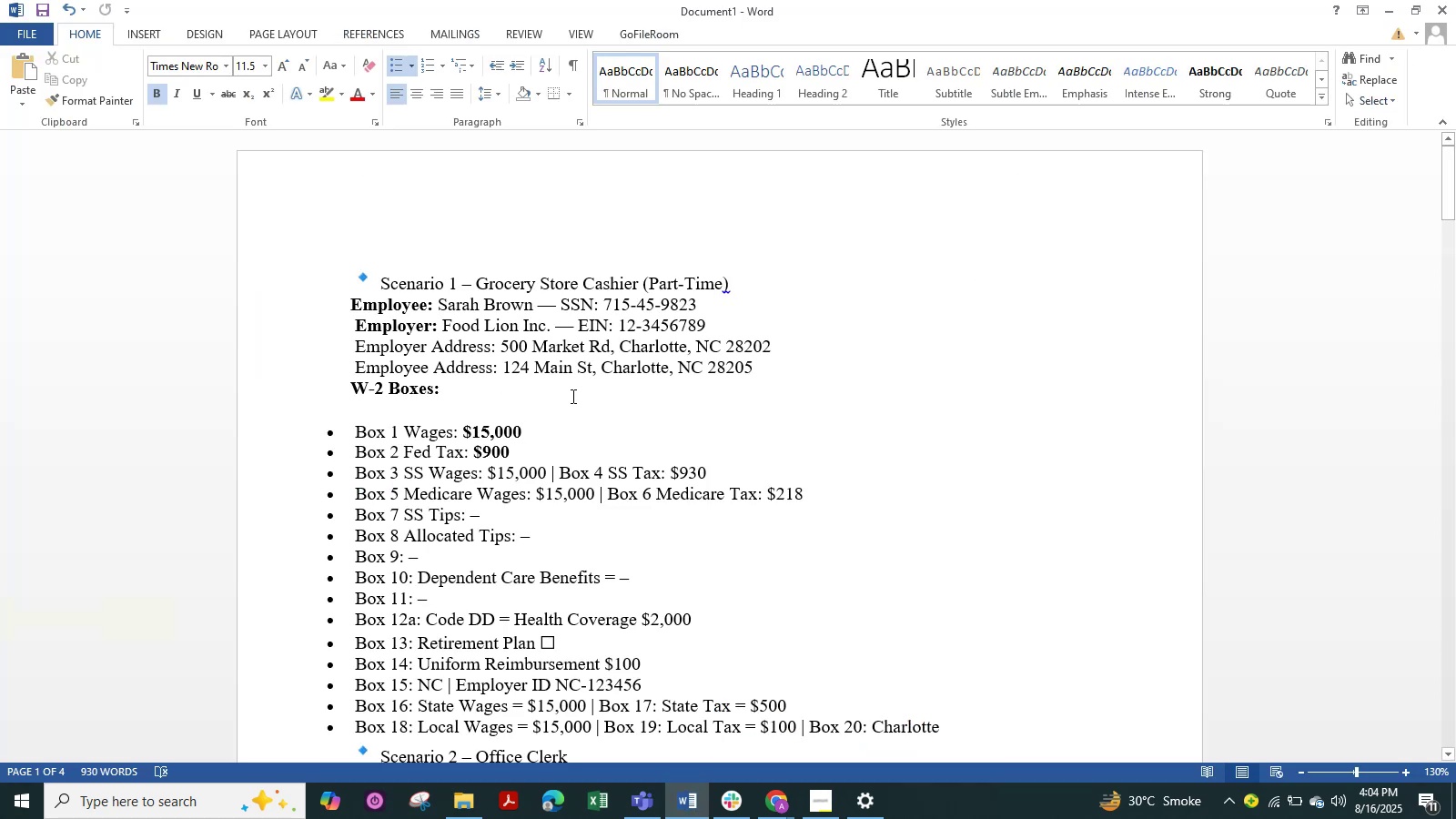 
wait(7.8)
 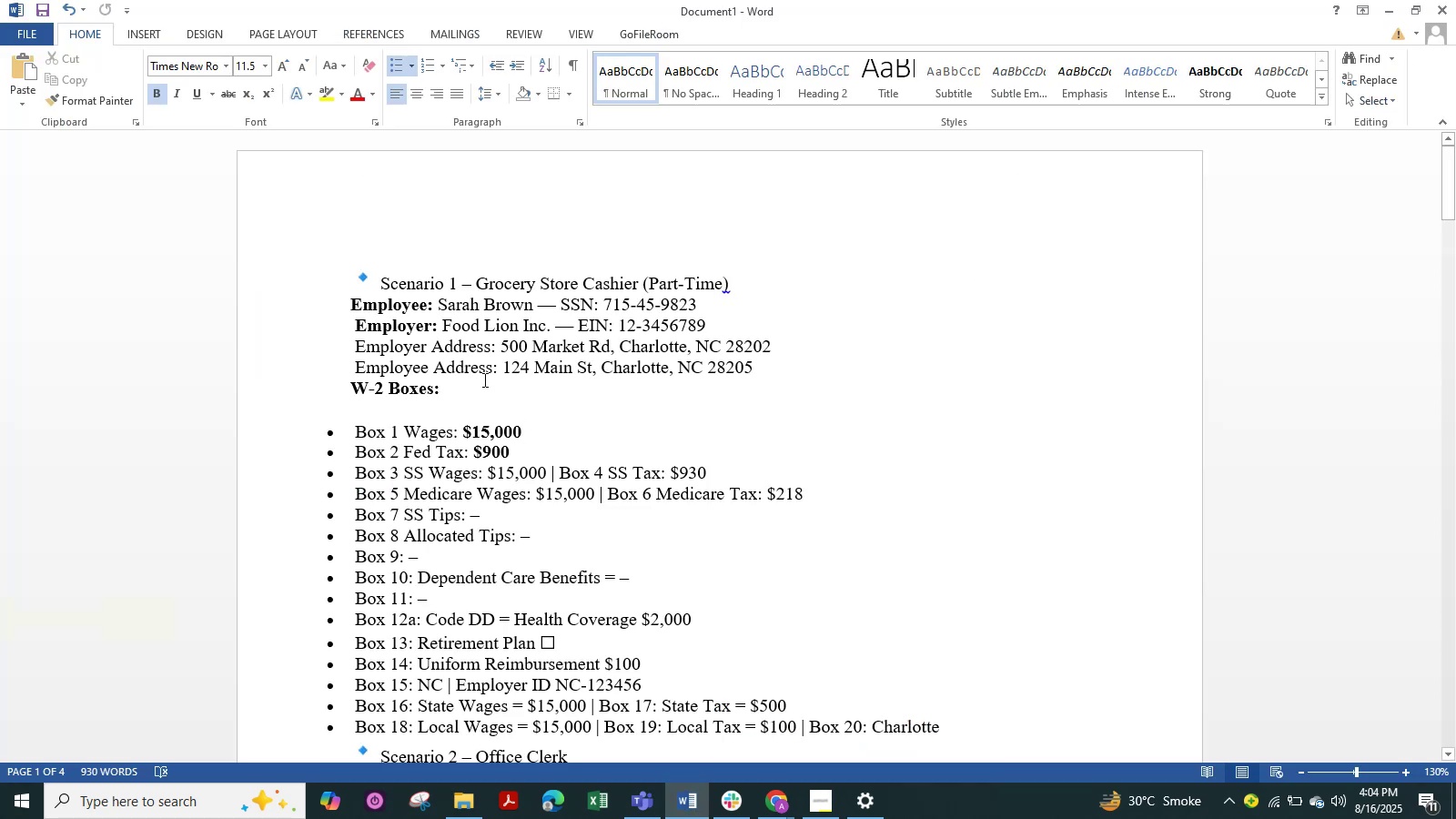 
left_click_drag(start_coordinate=[700, 302], to_coordinate=[602, 301])
 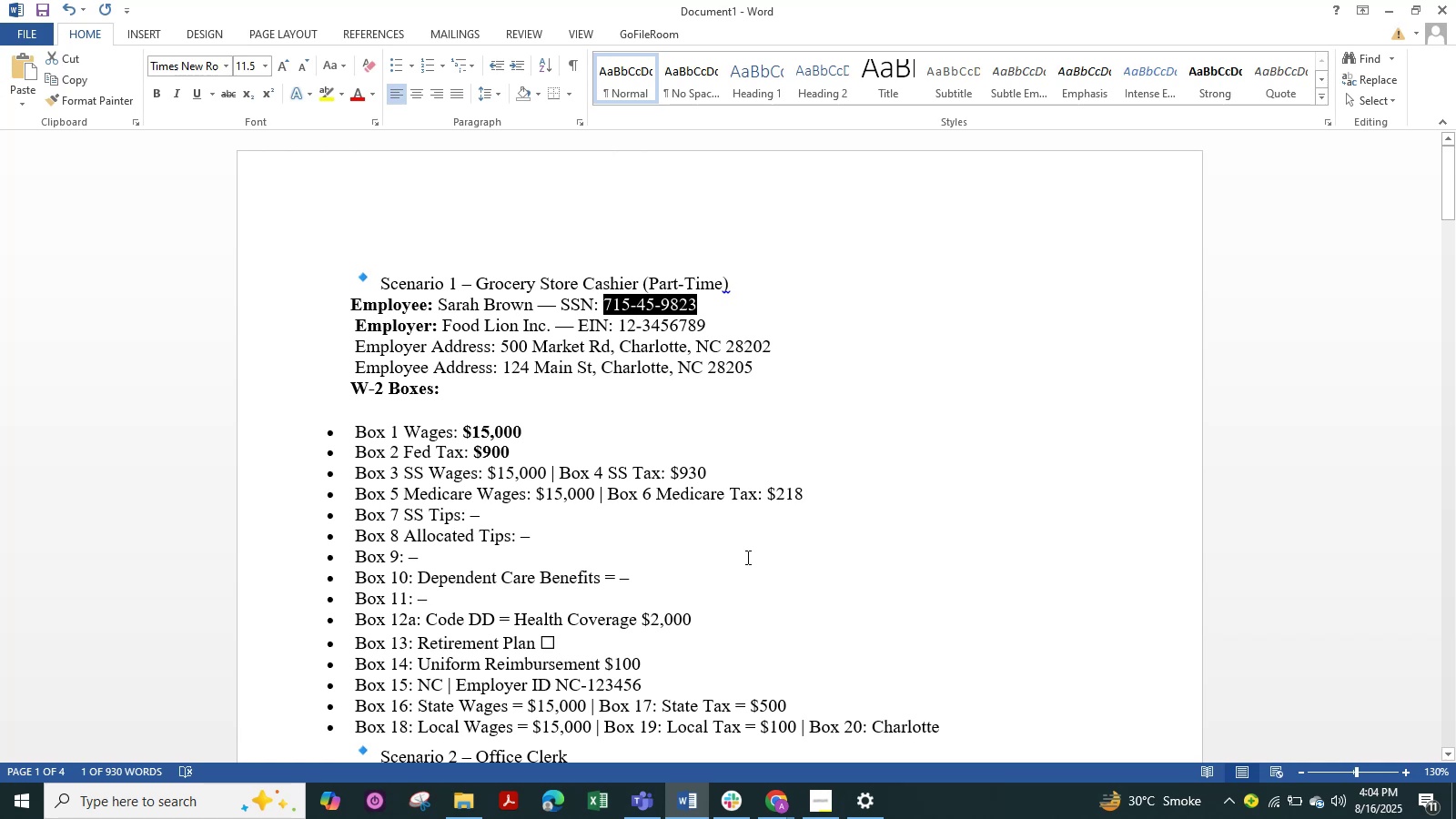 
key(Control+C)
 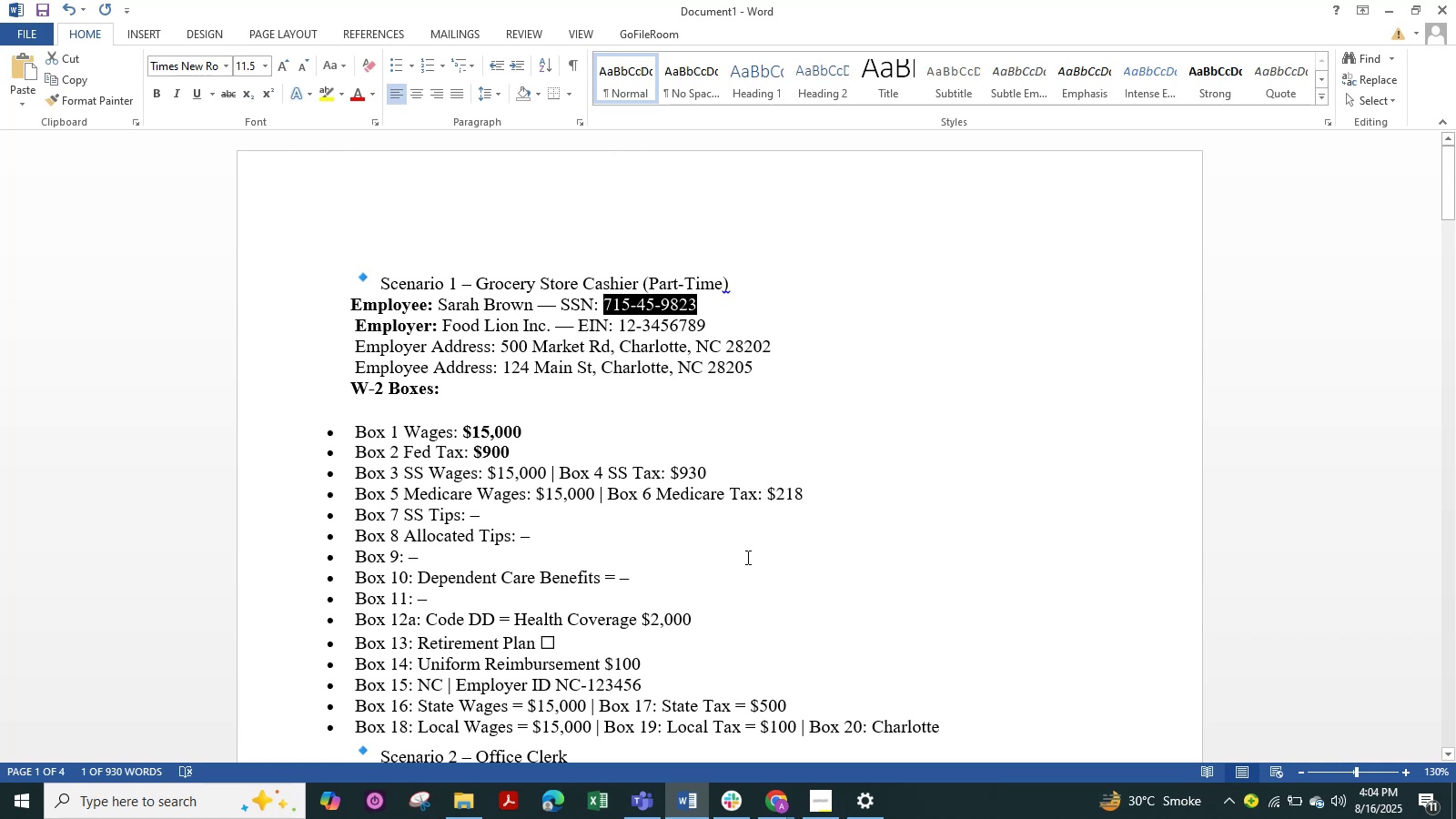 
key(Alt+Tab)
 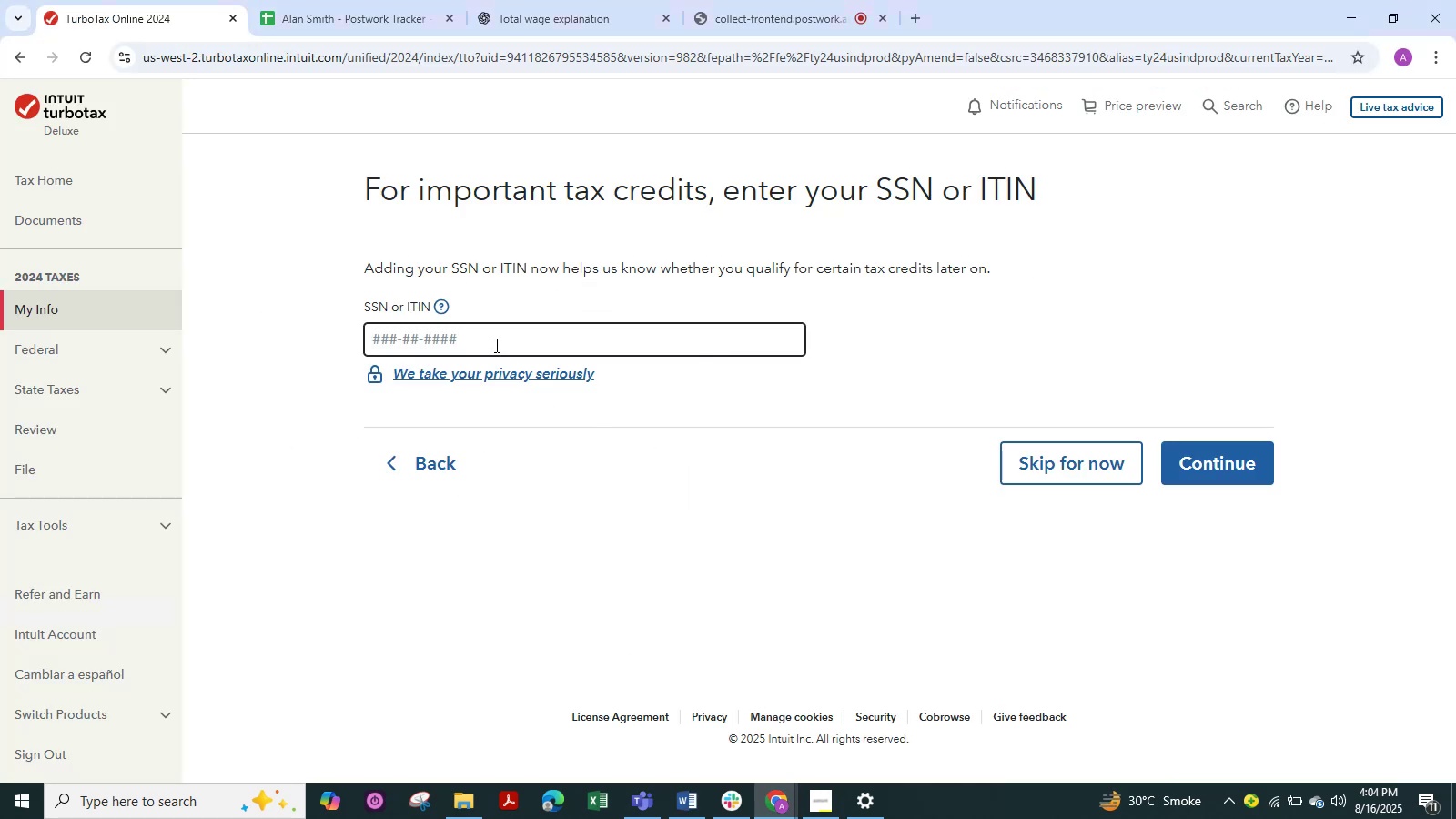 
key(Control+V)
 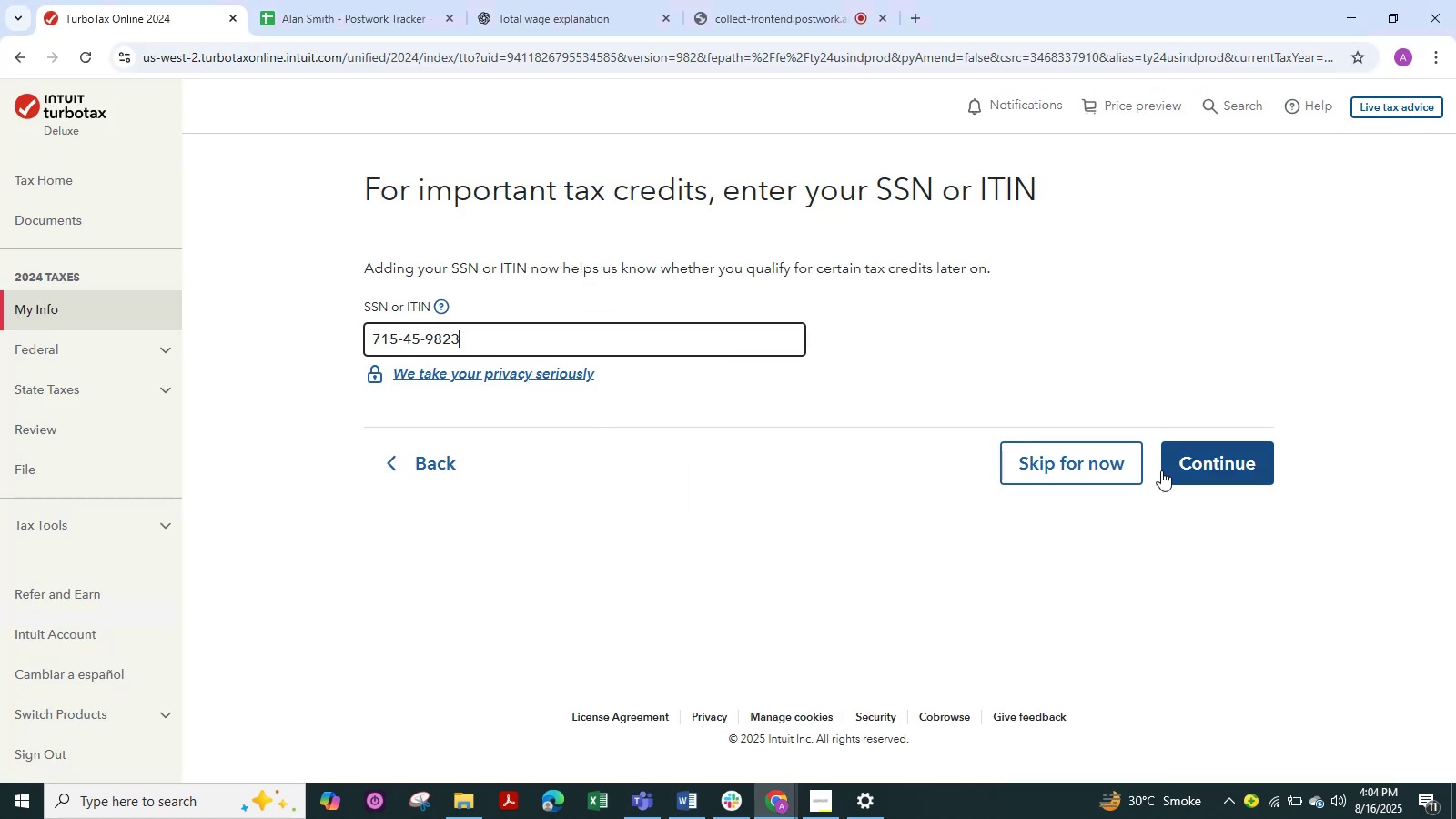 
left_click([1200, 463])
 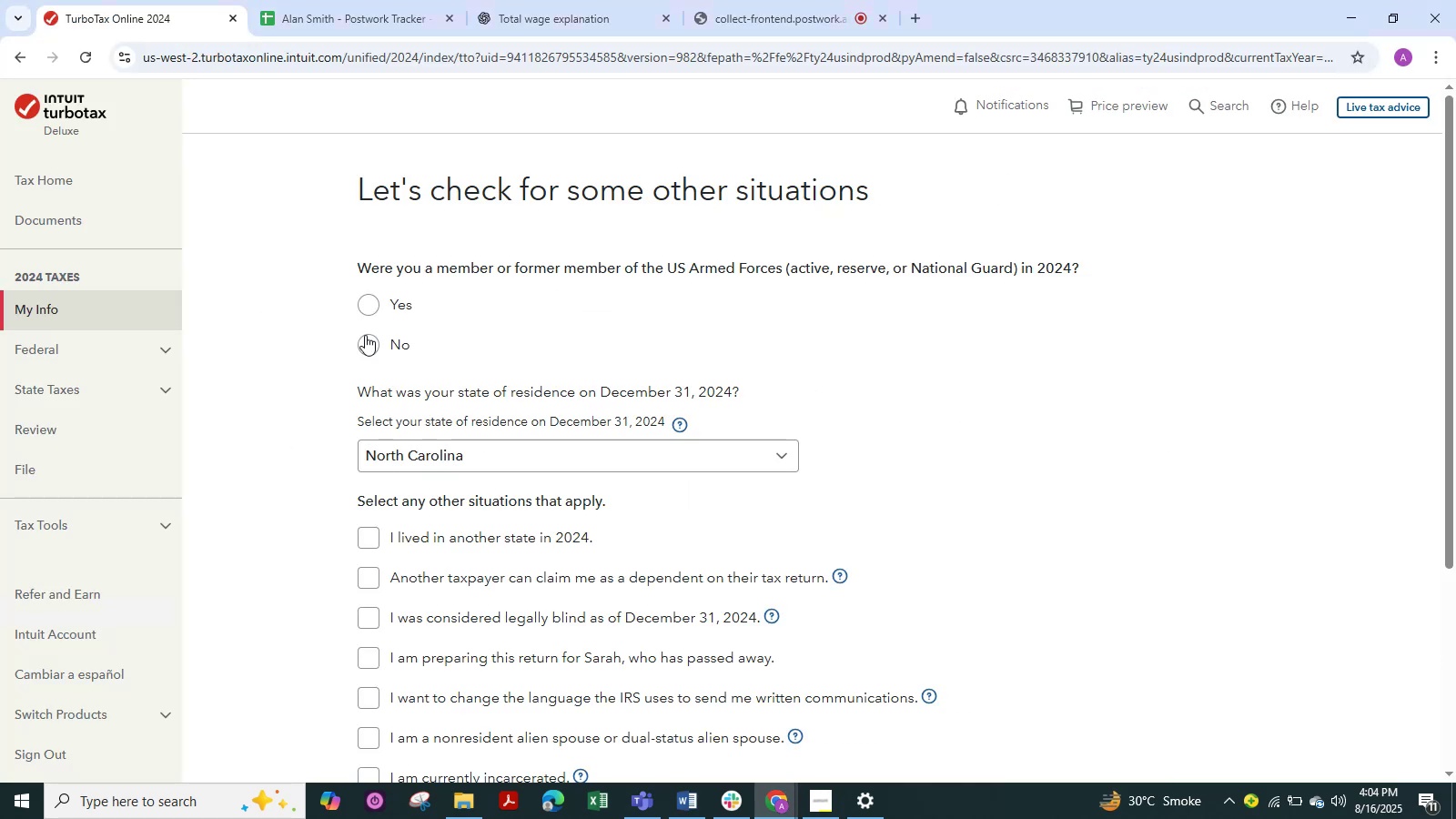 
left_click([366, 339])
 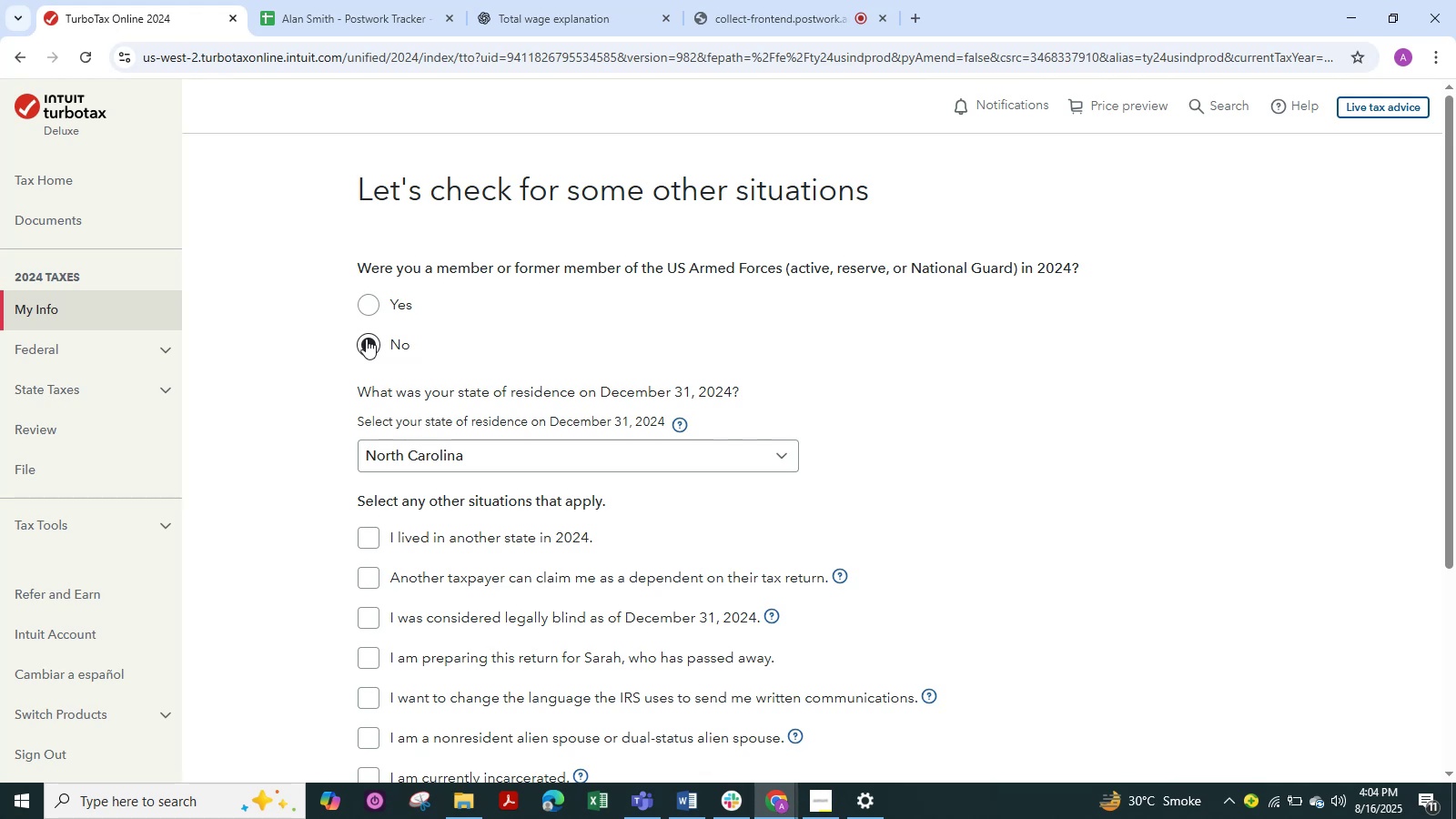 
scroll: coordinate [441, 463], scroll_direction: down, amount: 5.0
 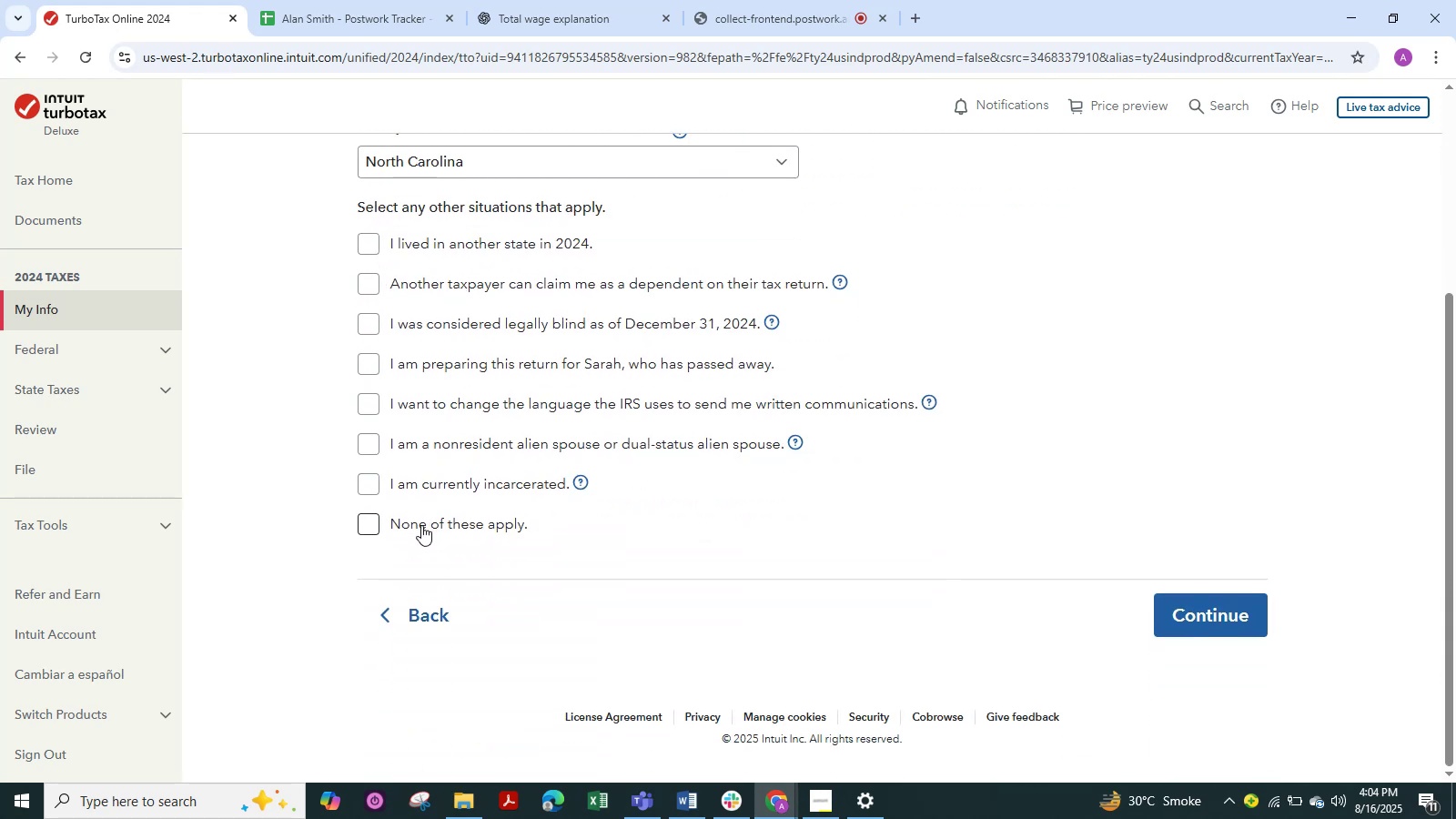 
left_click([418, 525])
 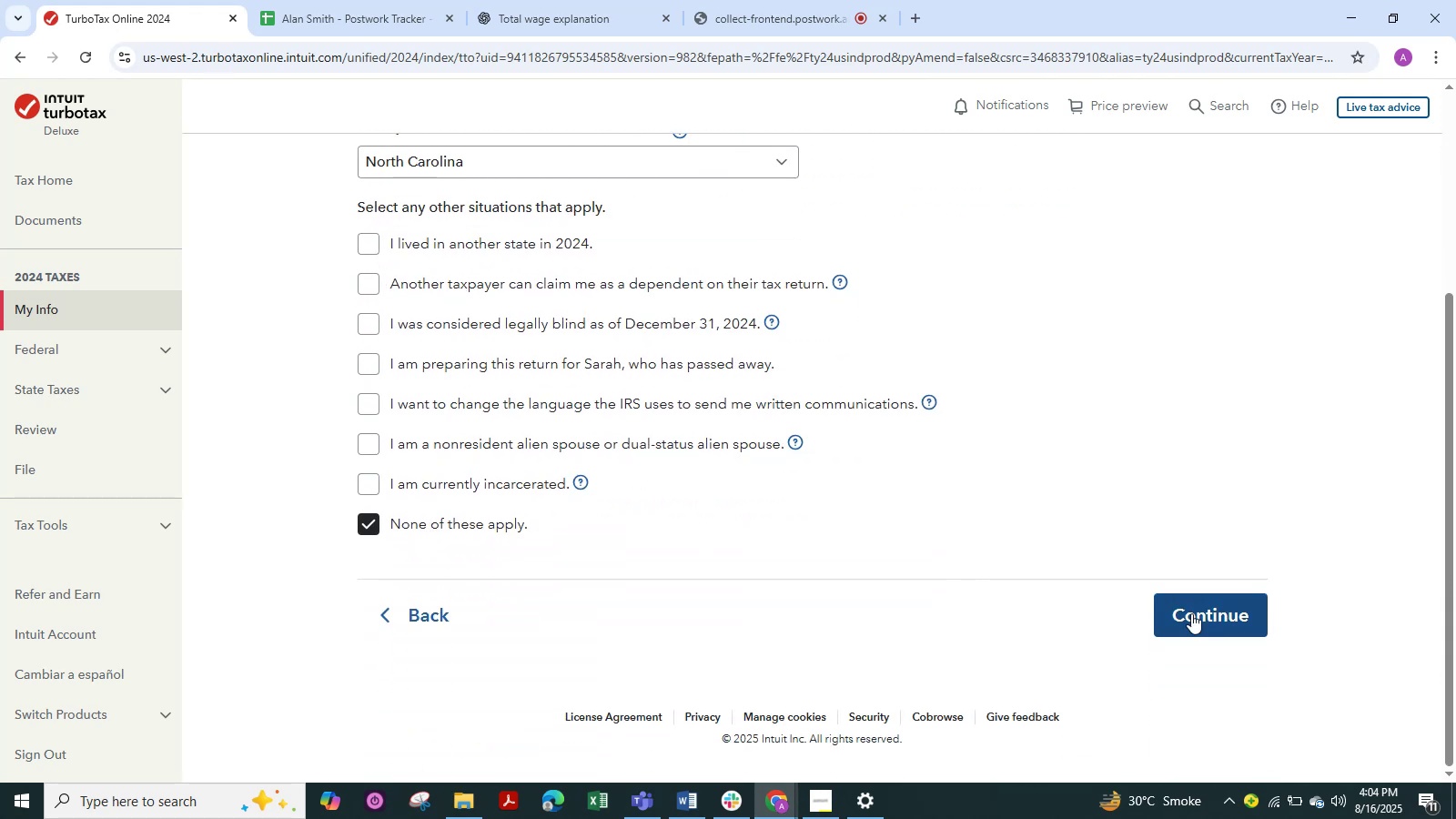 
left_click([1189, 613])
 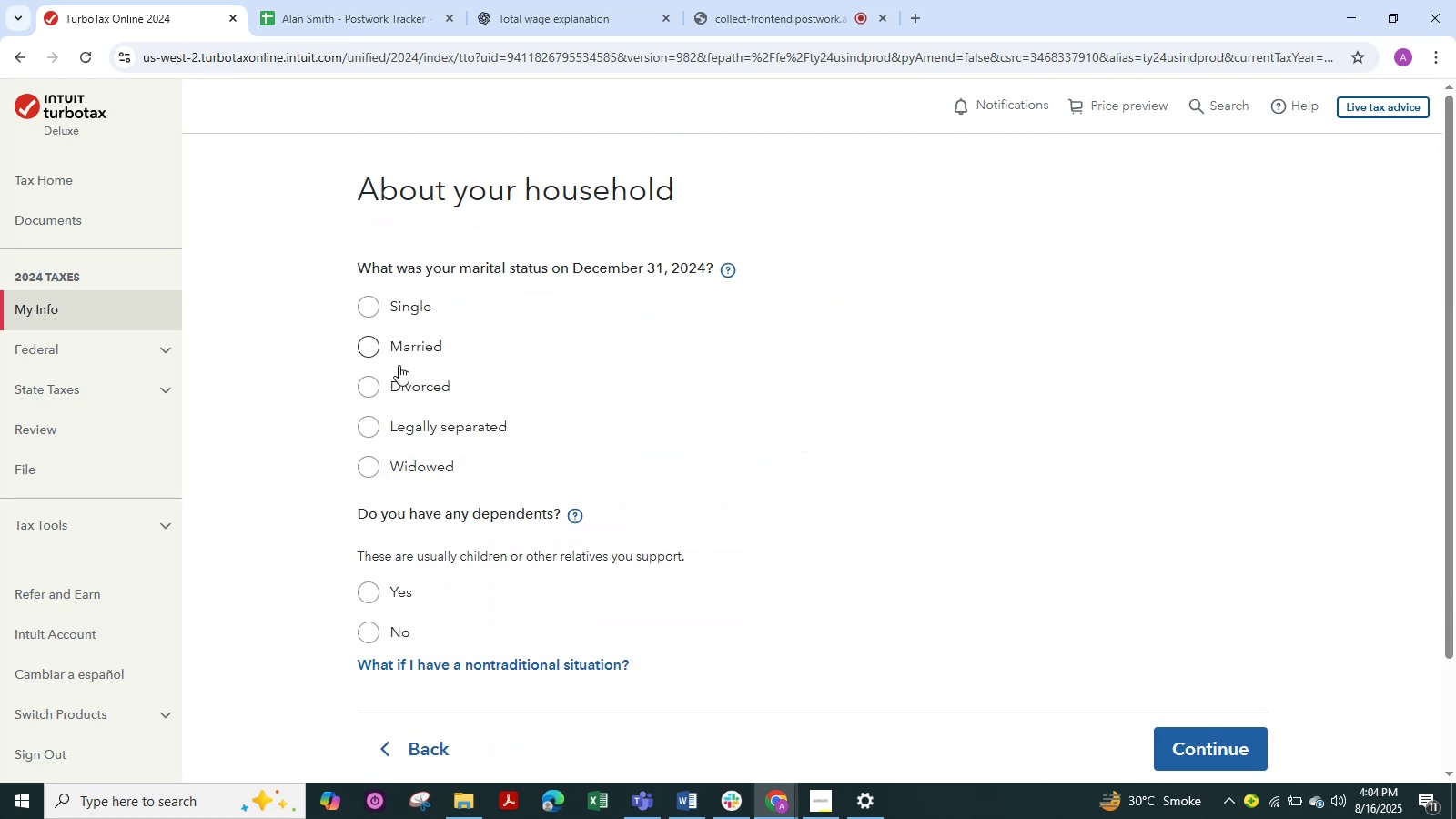 
left_click([369, 309])
 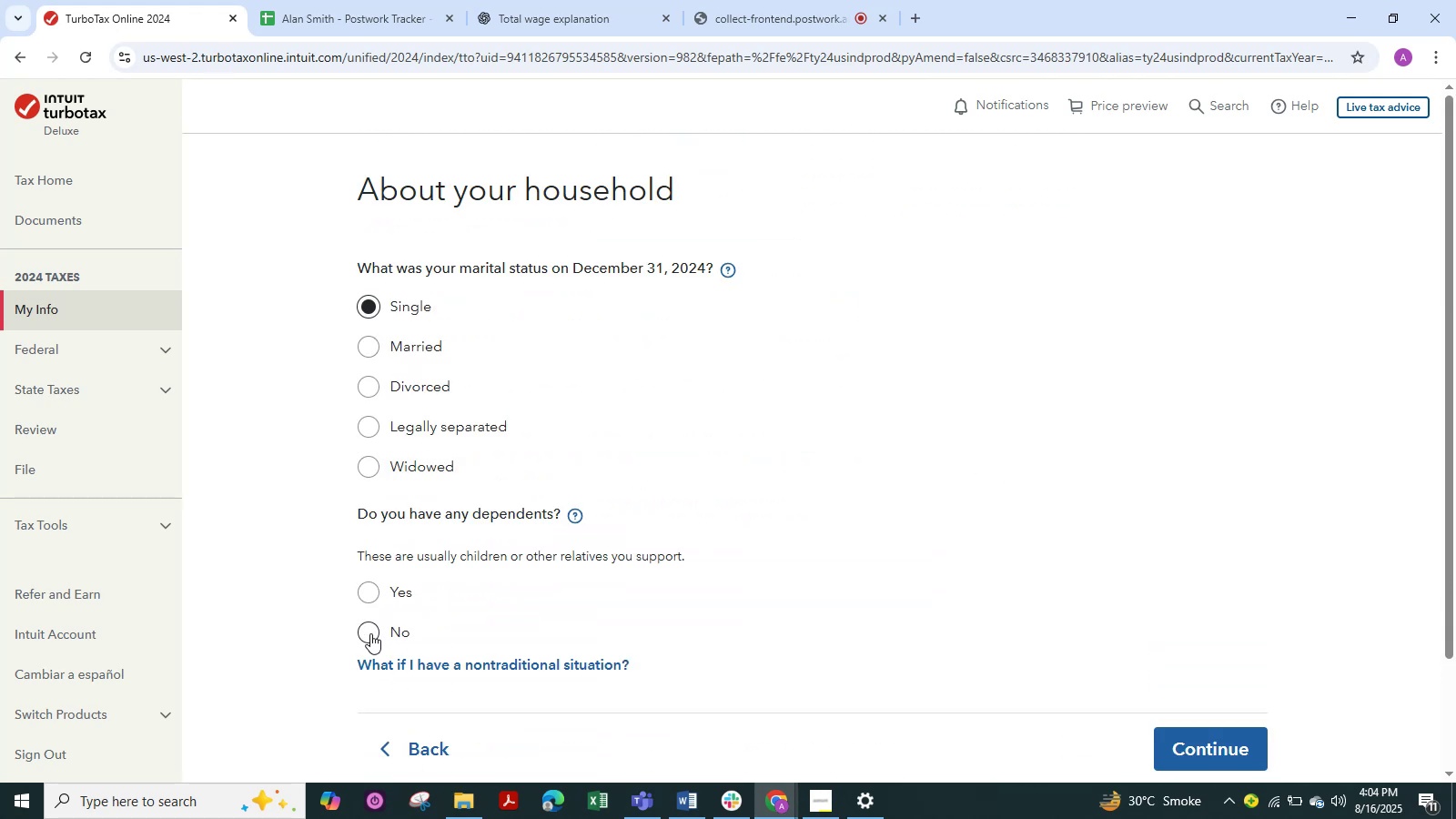 
left_click([370, 633])
 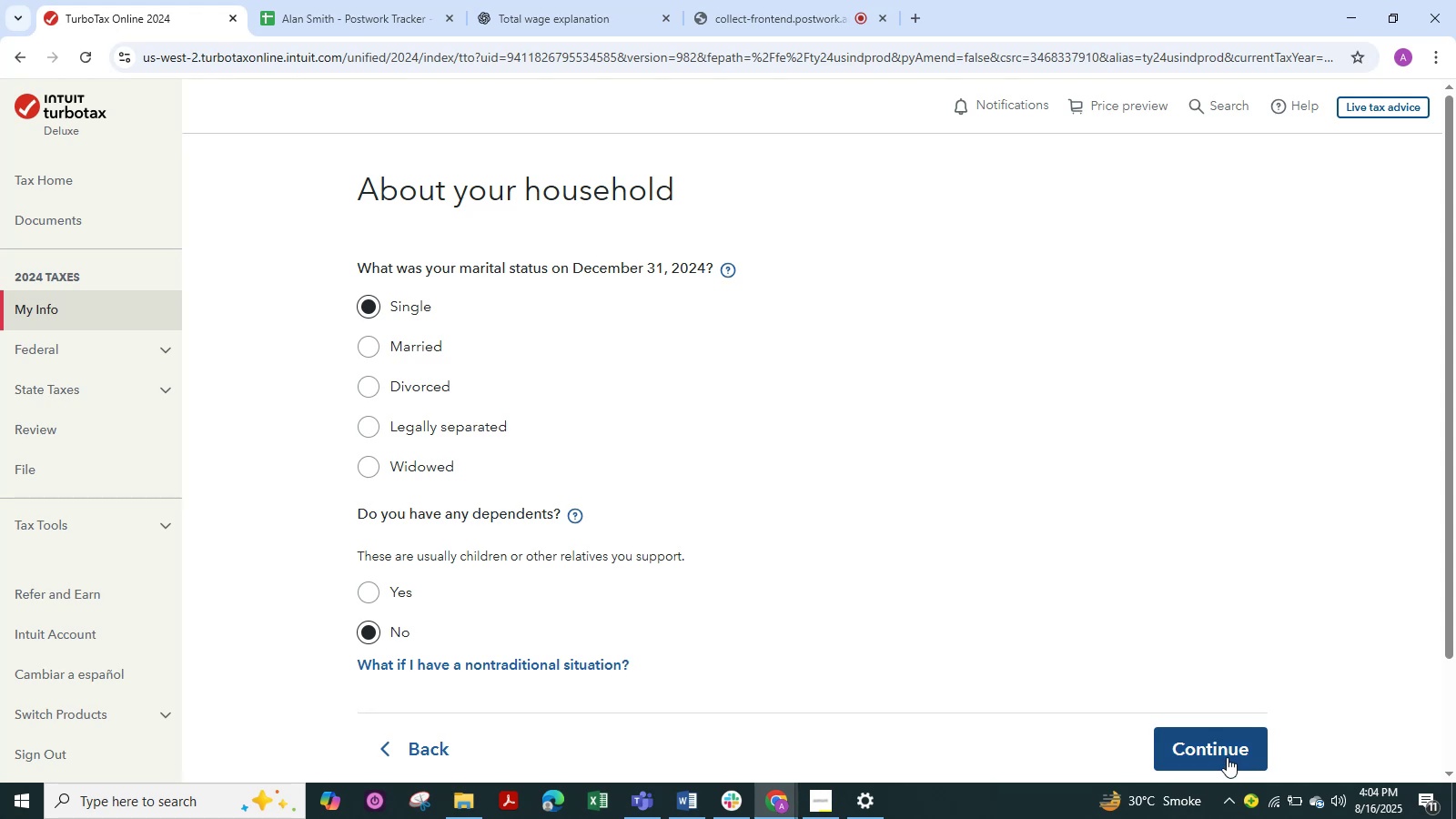 
left_click([1225, 756])
 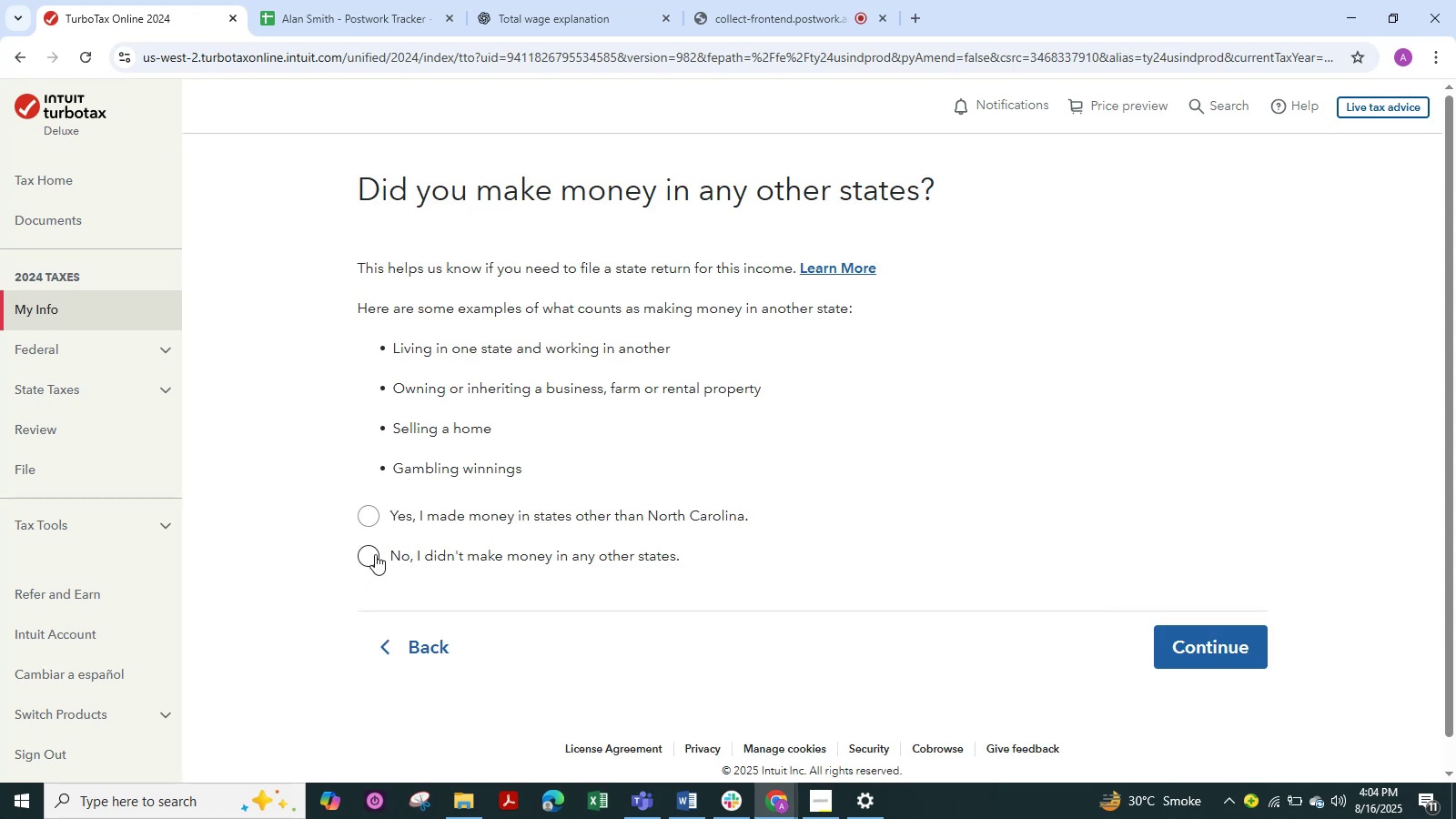 
left_click([379, 555])
 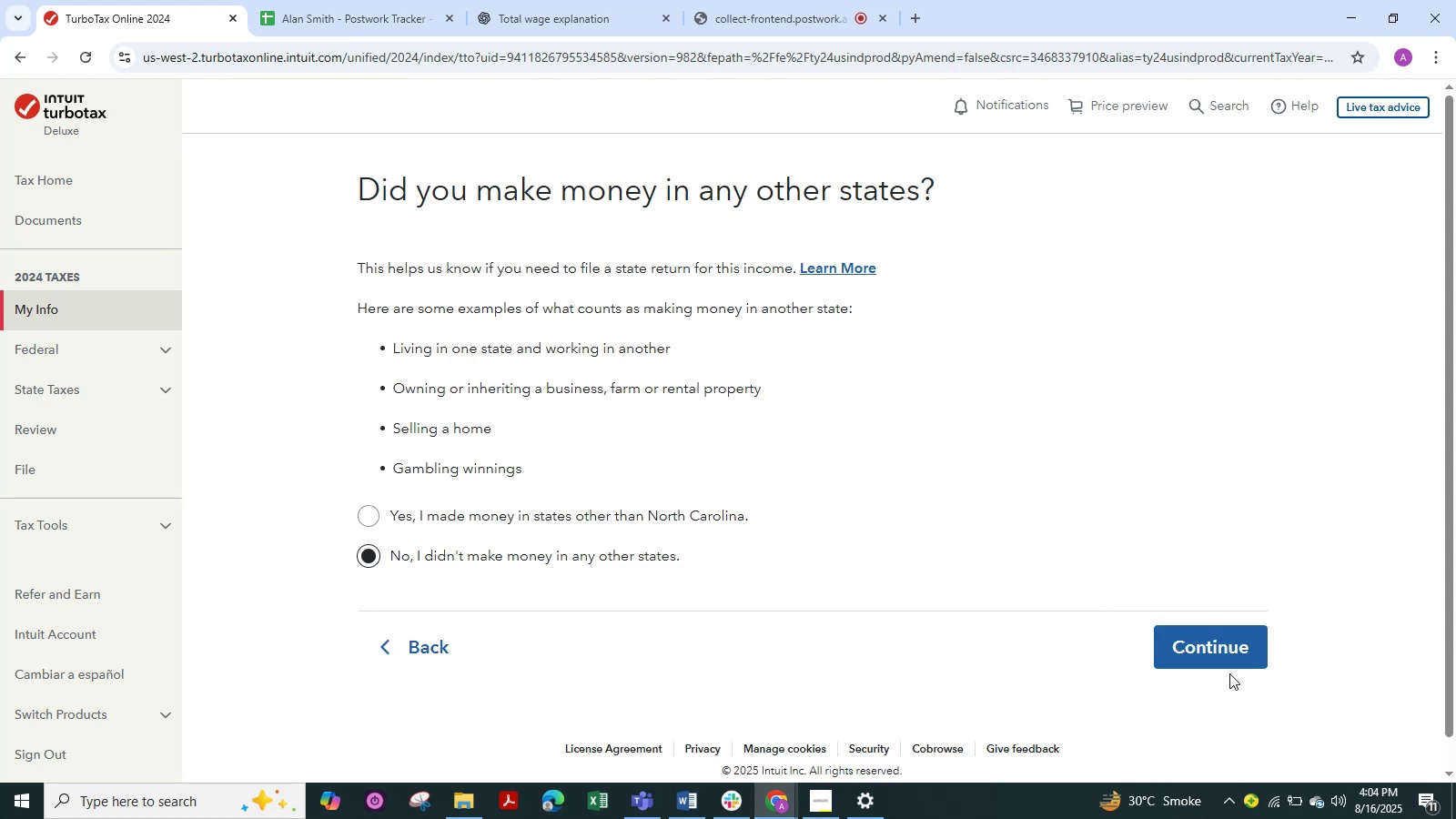 
left_click([1221, 653])
 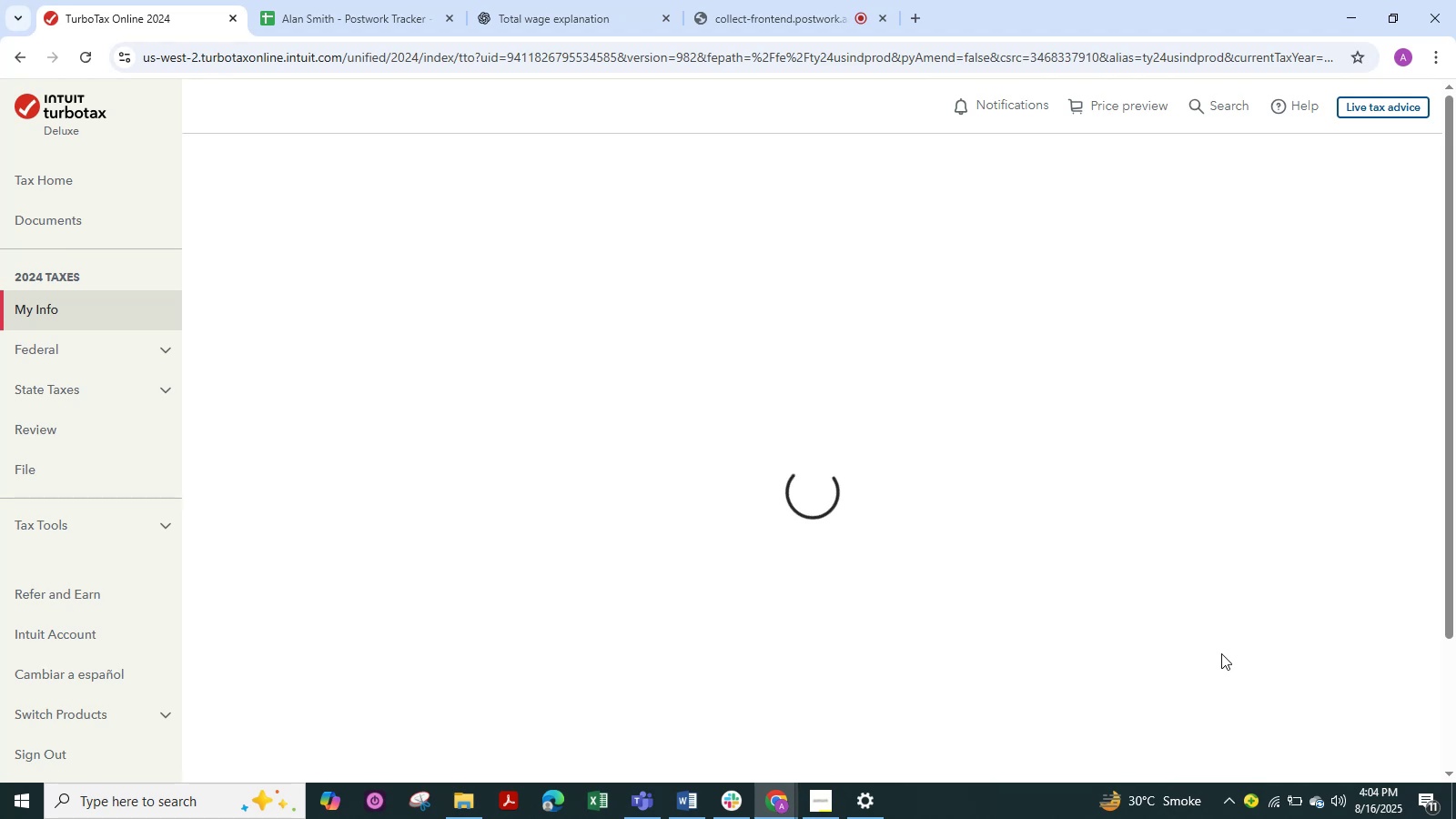 
wait(7.89)
 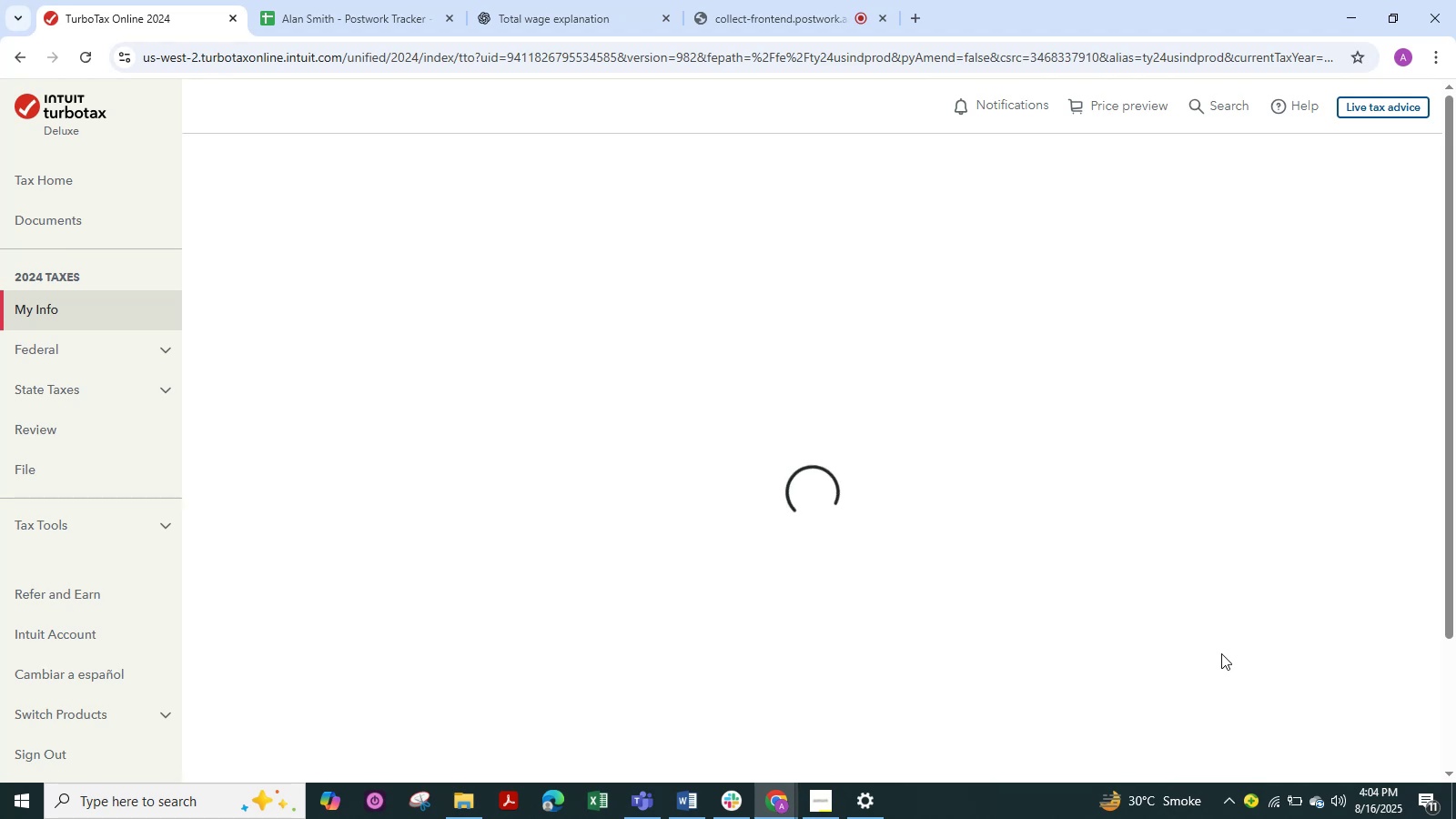 
scroll: coordinate [966, 576], scroll_direction: down, amount: 1.0
 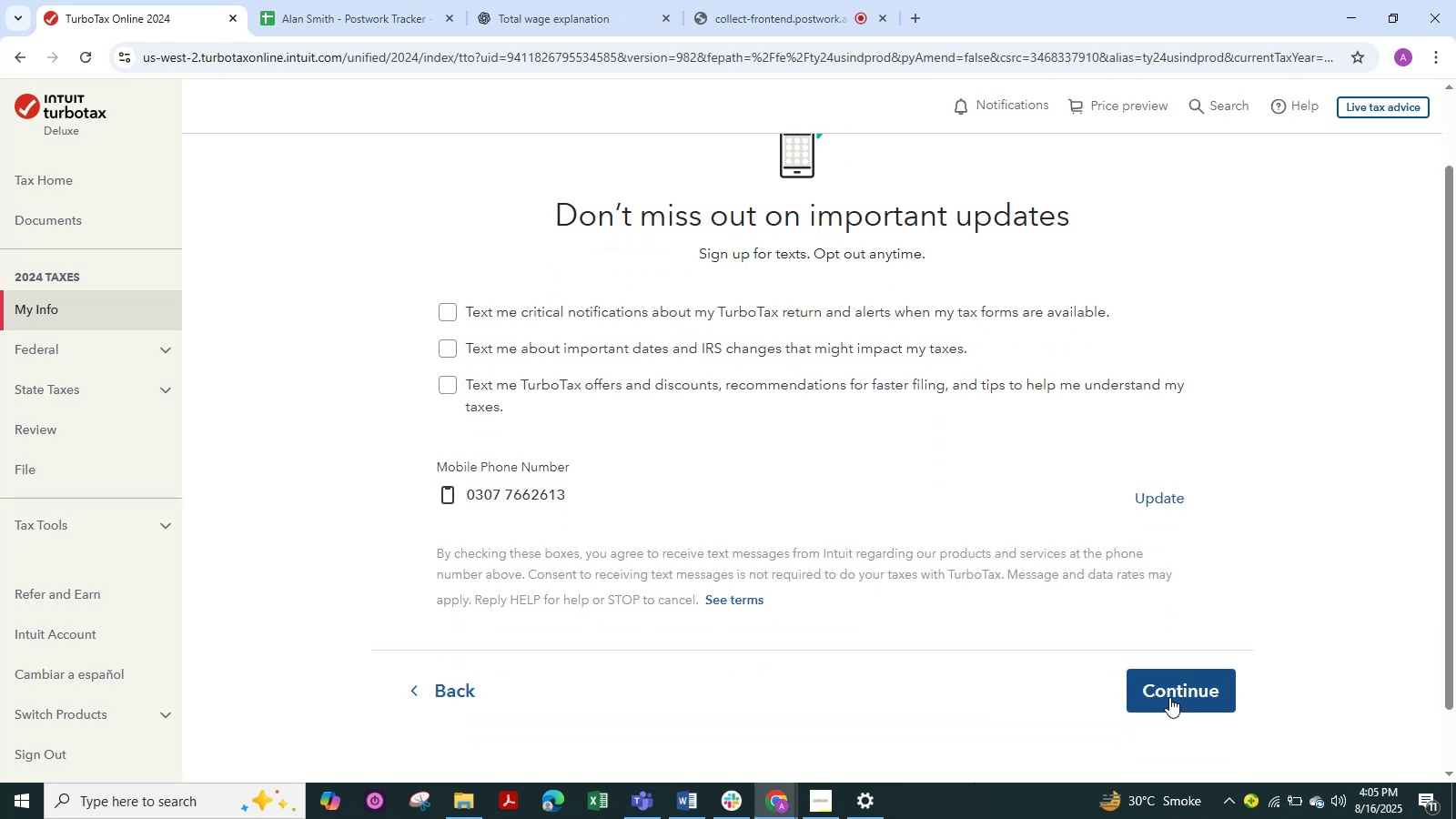 
left_click([1174, 693])
 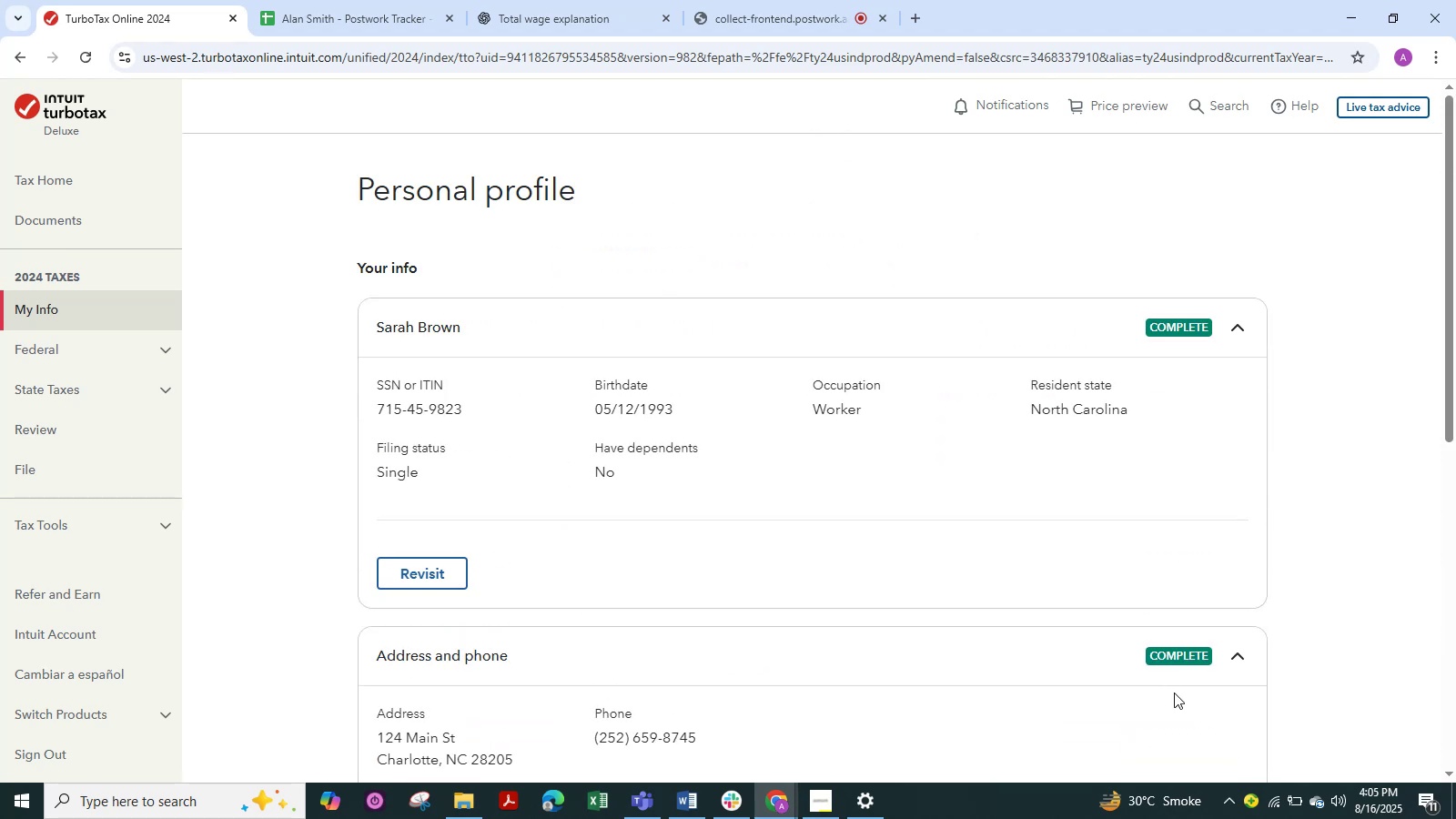 
scroll: coordinate [890, 610], scroll_direction: down, amount: 11.0
 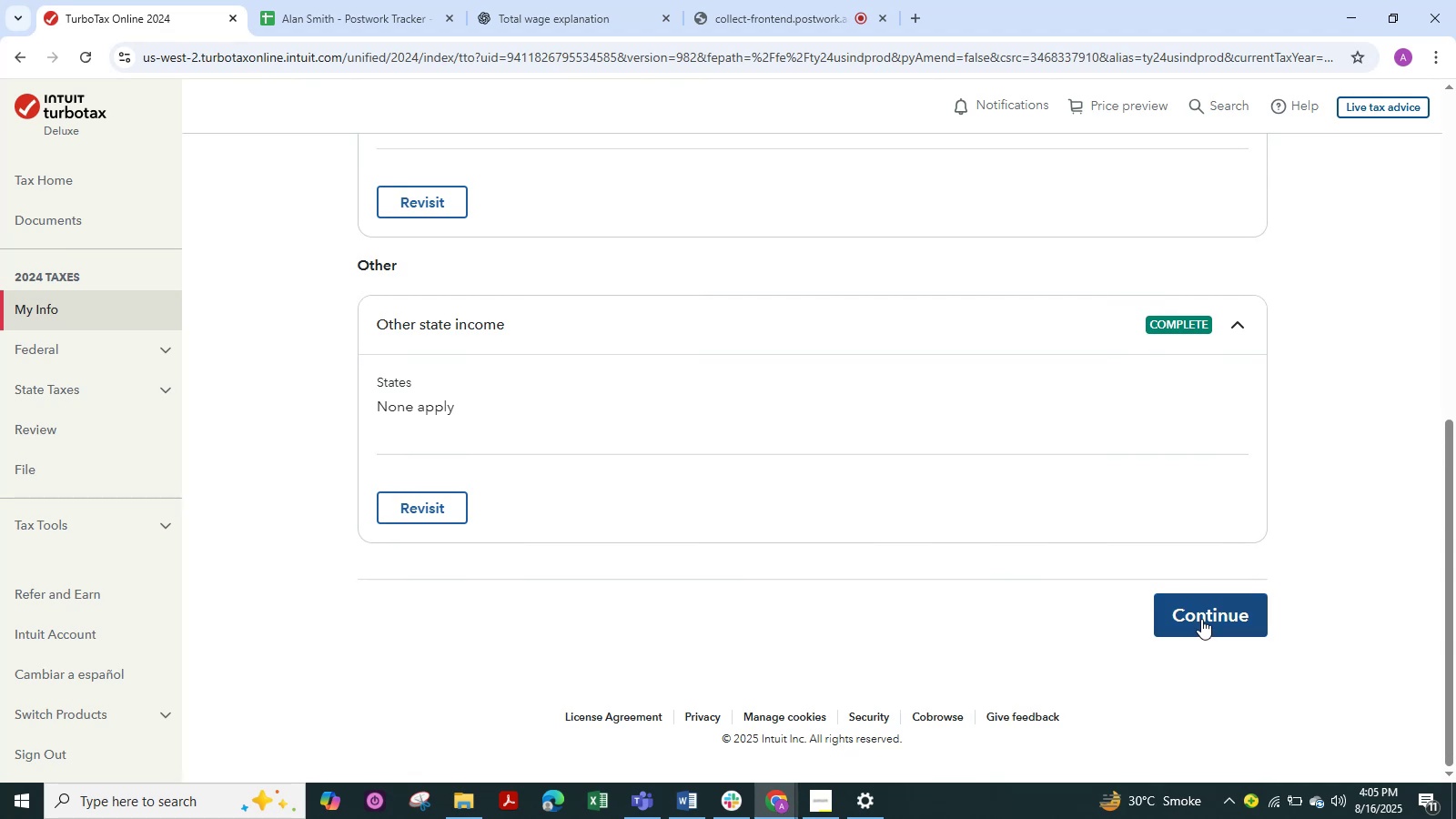 
left_click([1202, 614])
 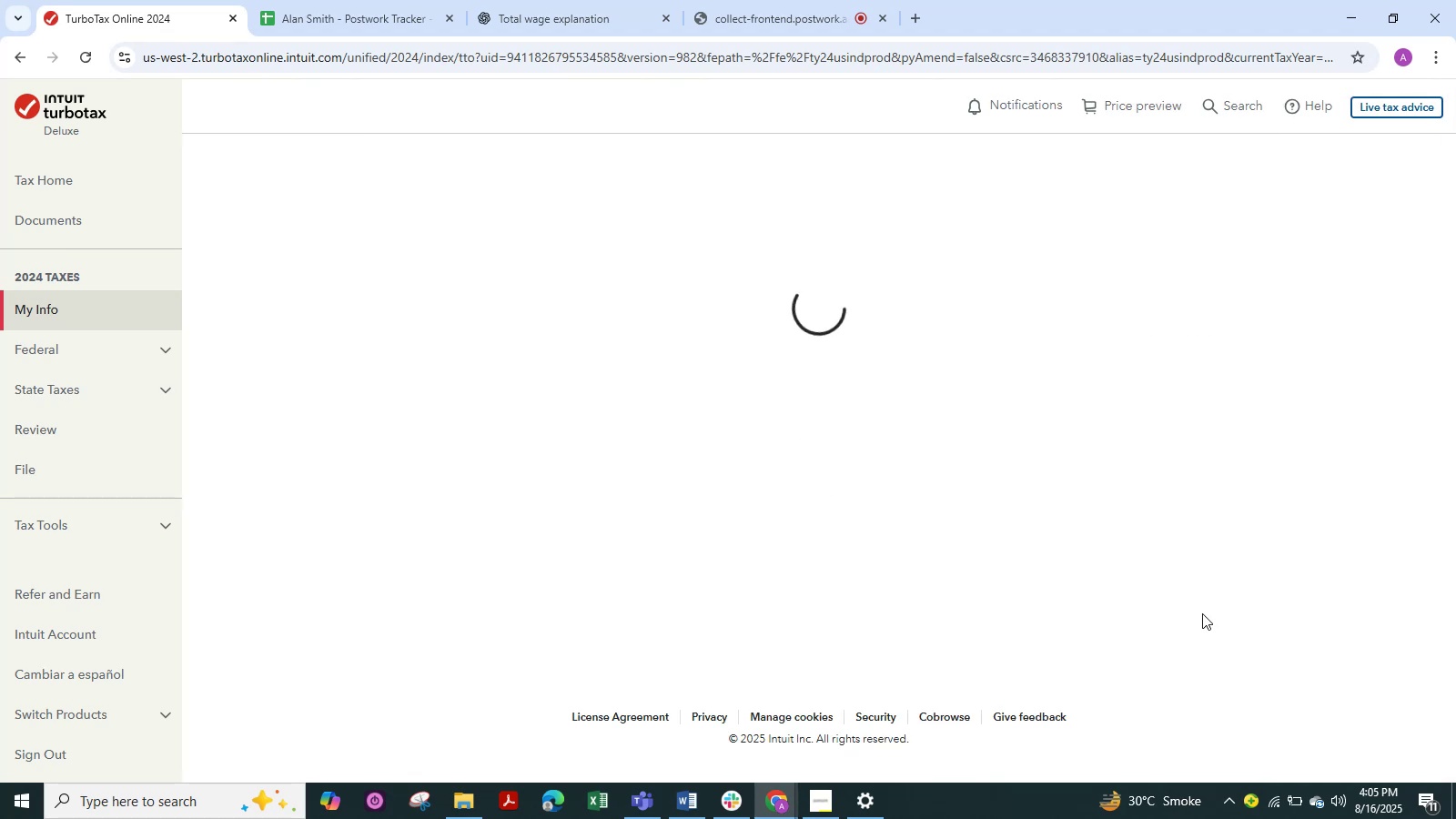 
wait(11.69)
 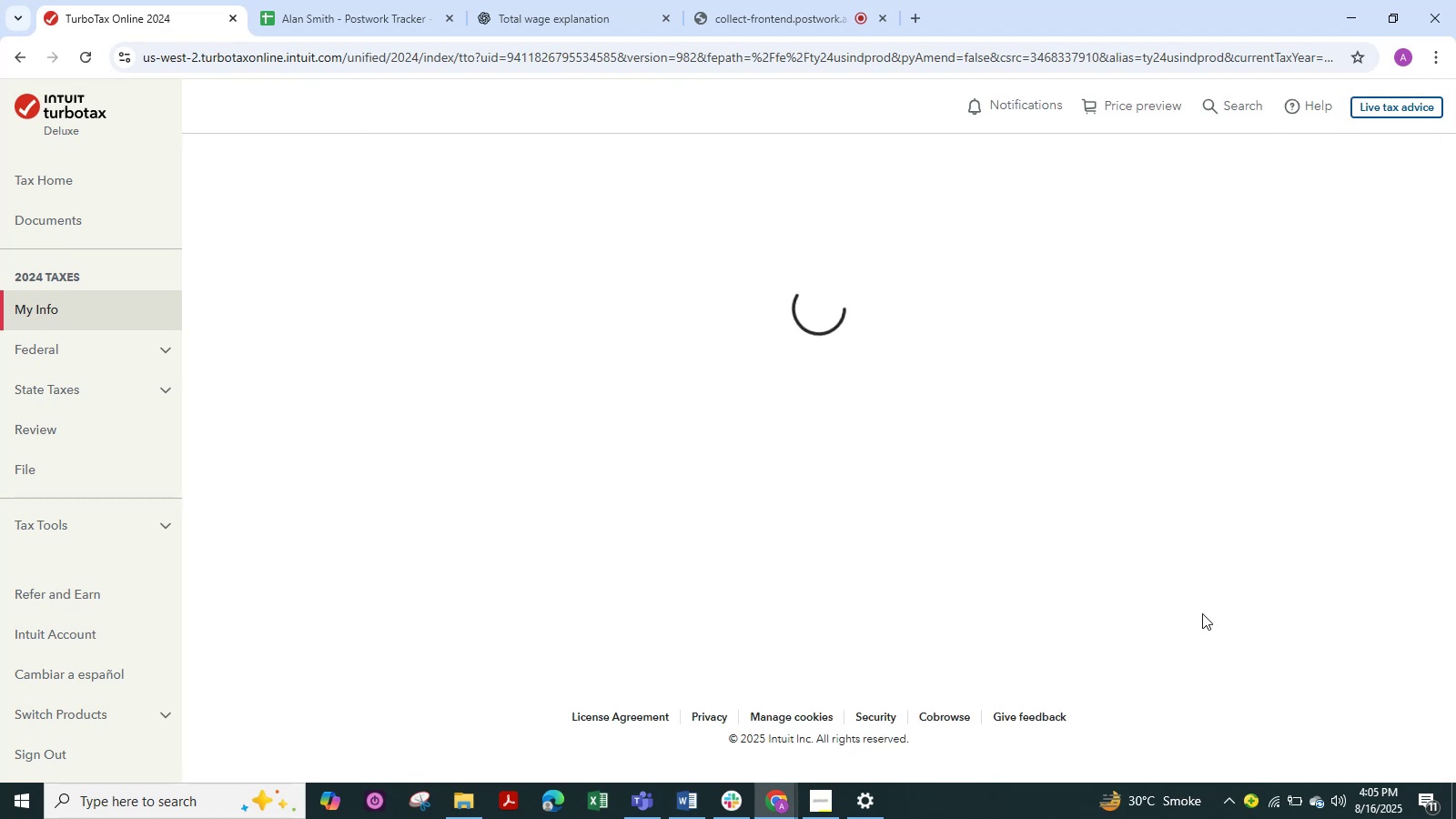 
scroll: coordinate [1230, 625], scroll_direction: down, amount: 6.0
 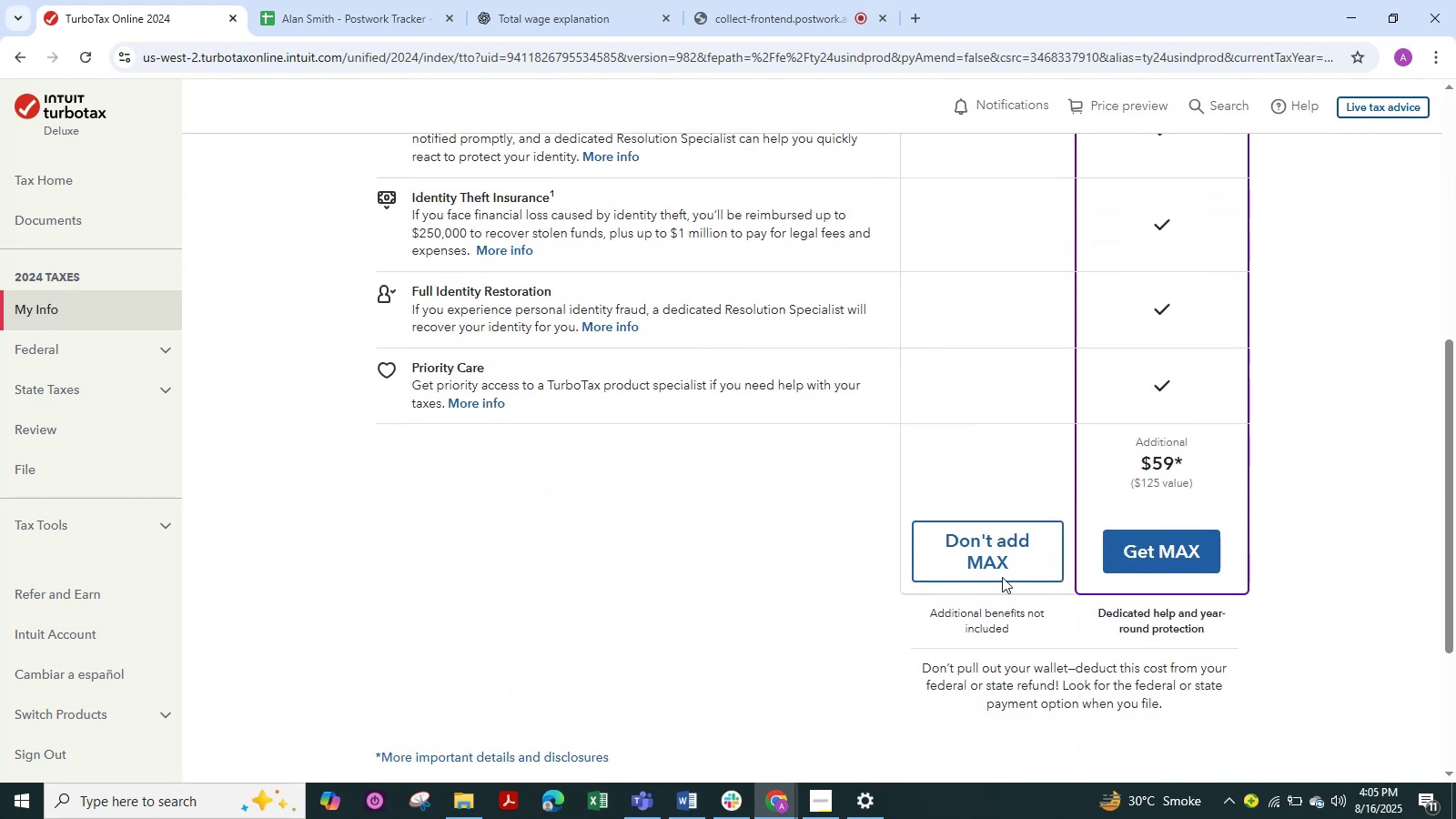 
left_click([987, 544])
 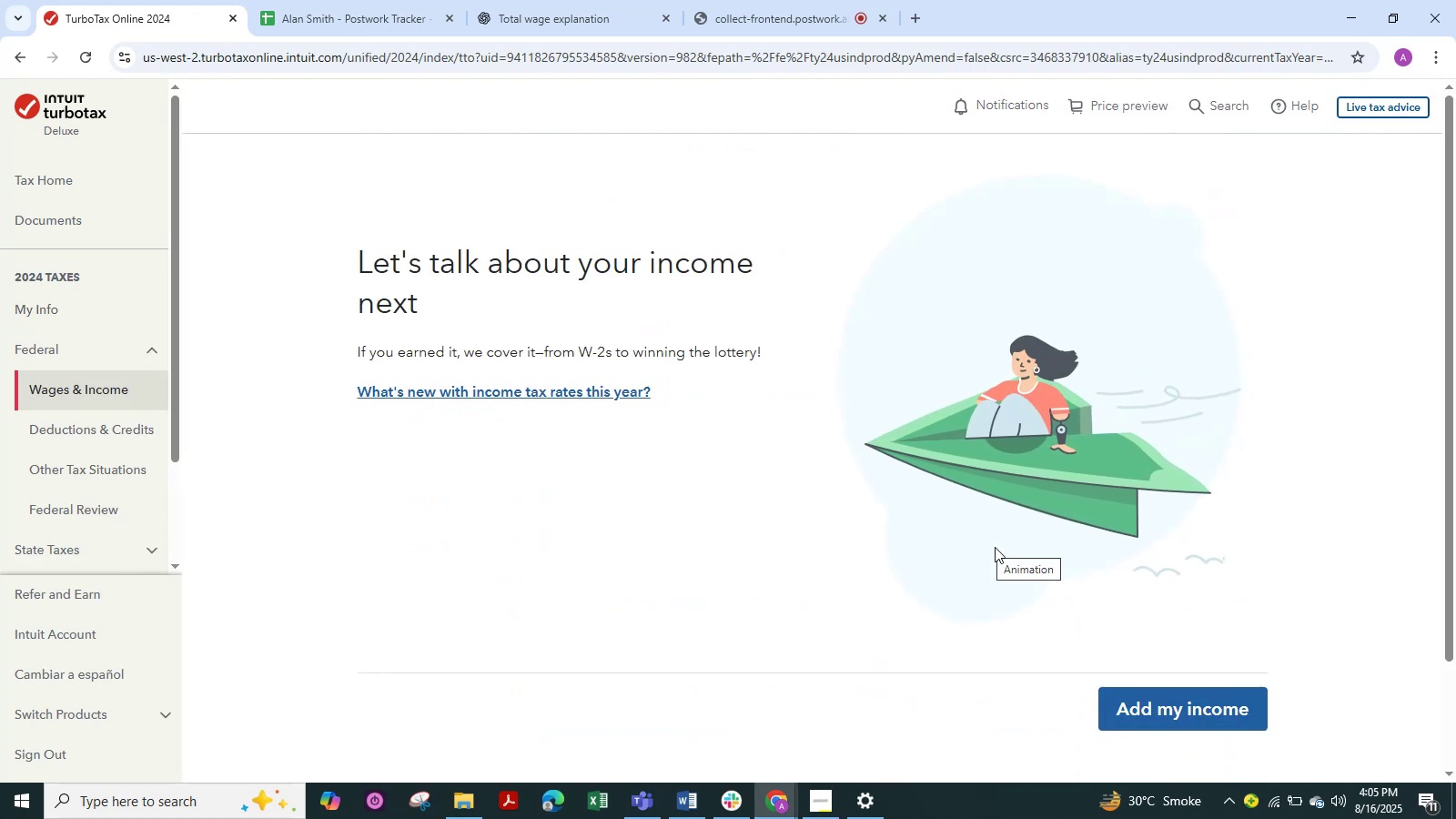 
left_click([1151, 705])
 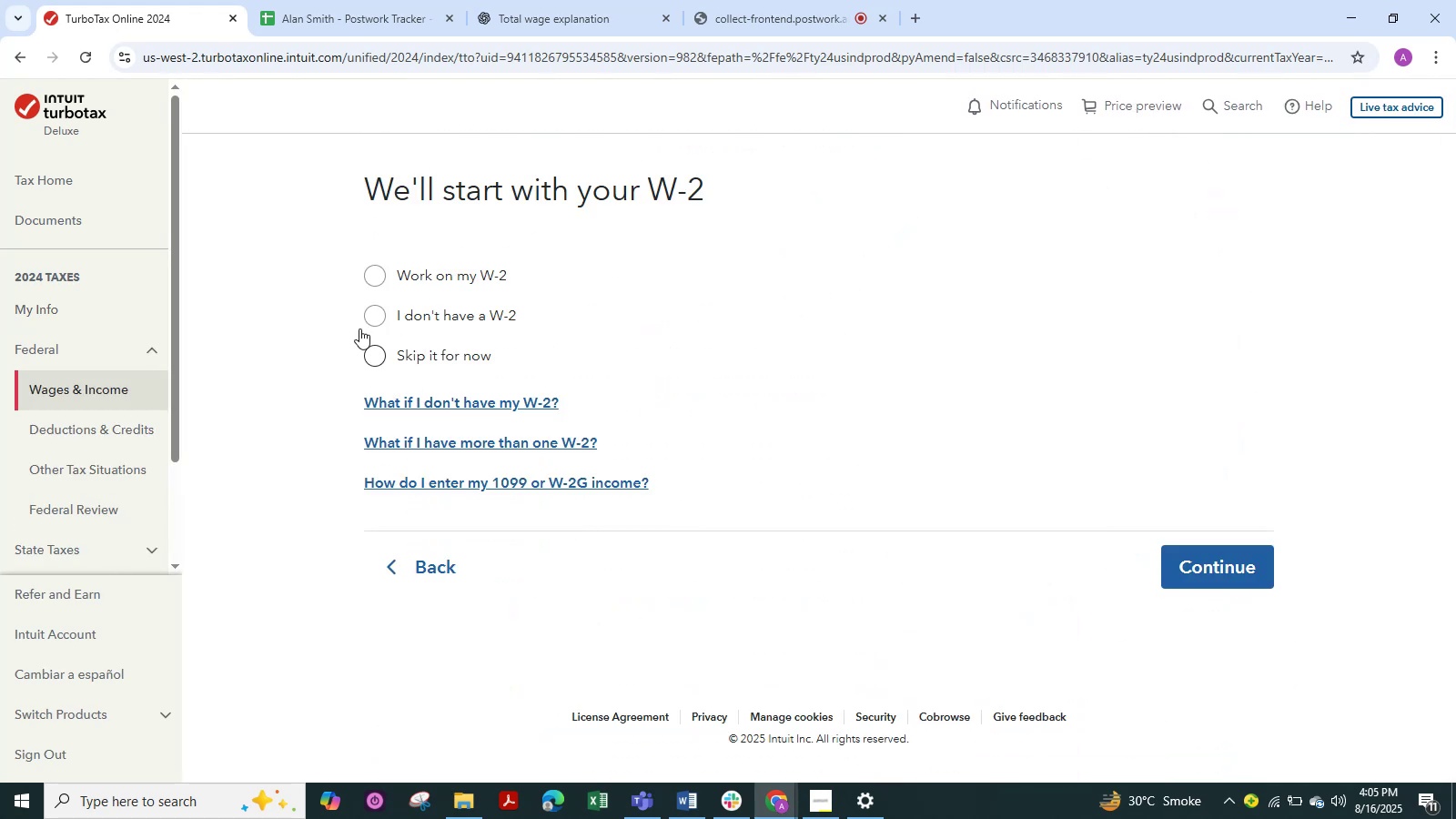 
left_click([369, 284])
 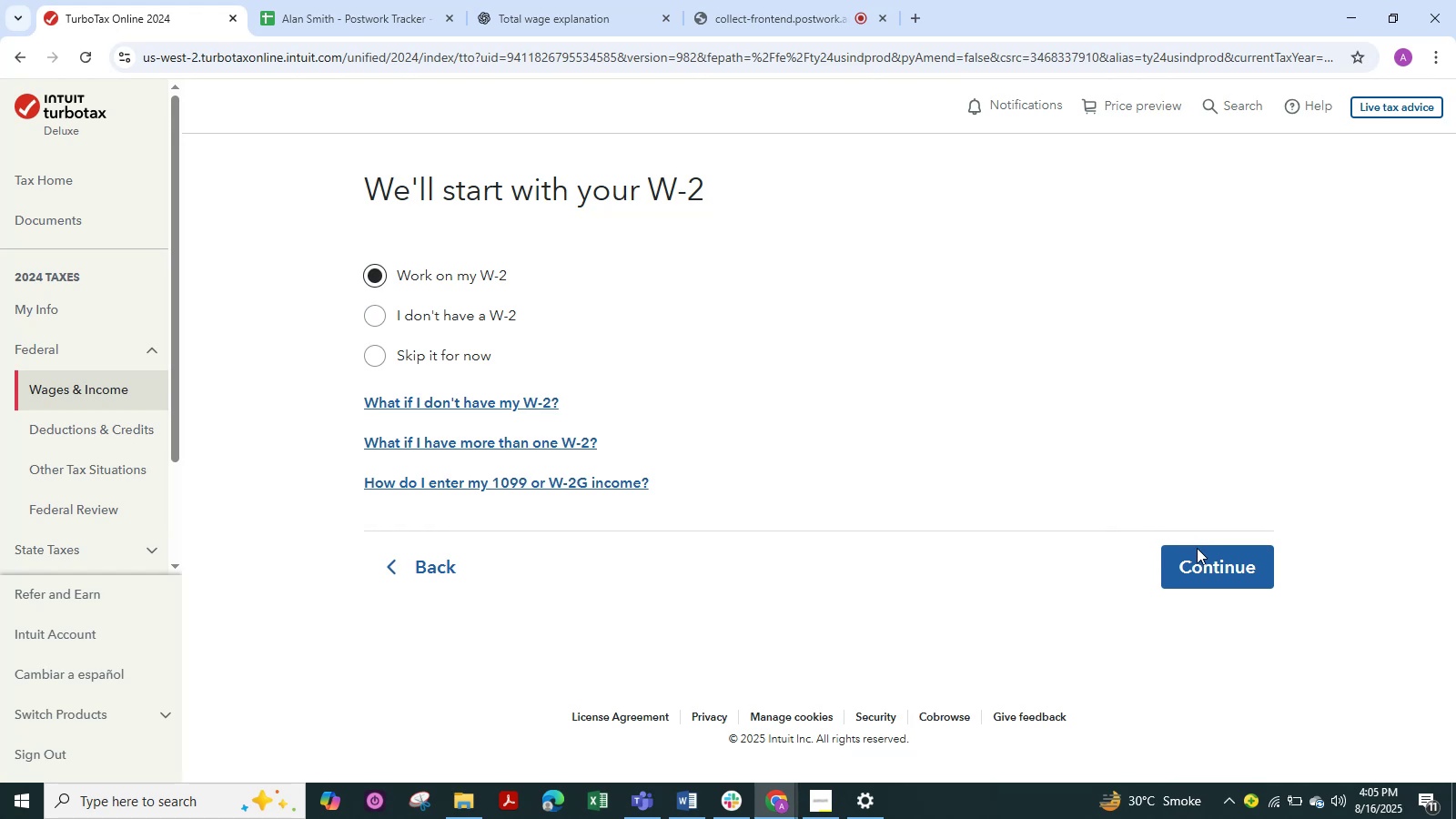 
left_click([1197, 562])
 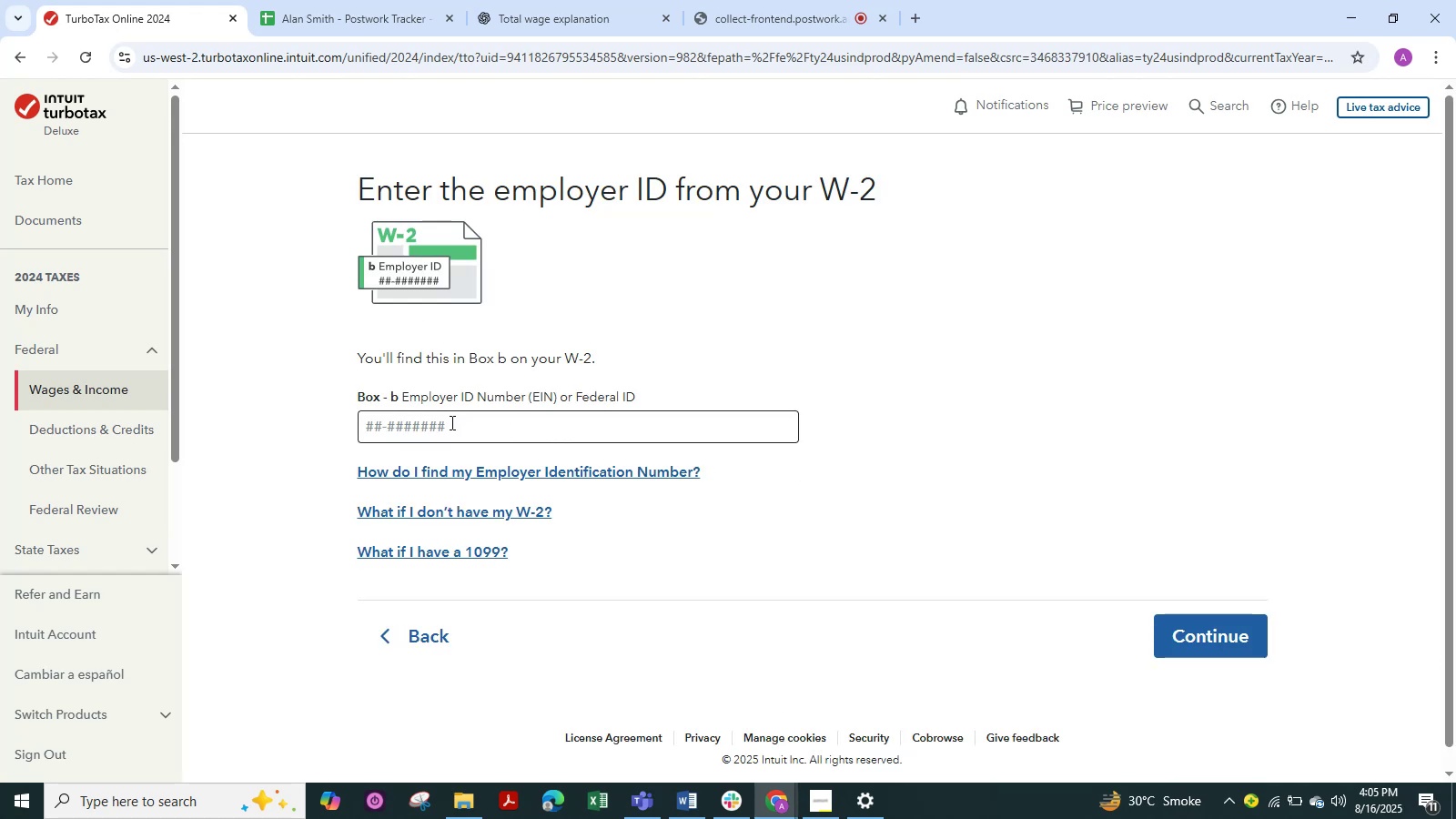 
left_click([450, 428])
 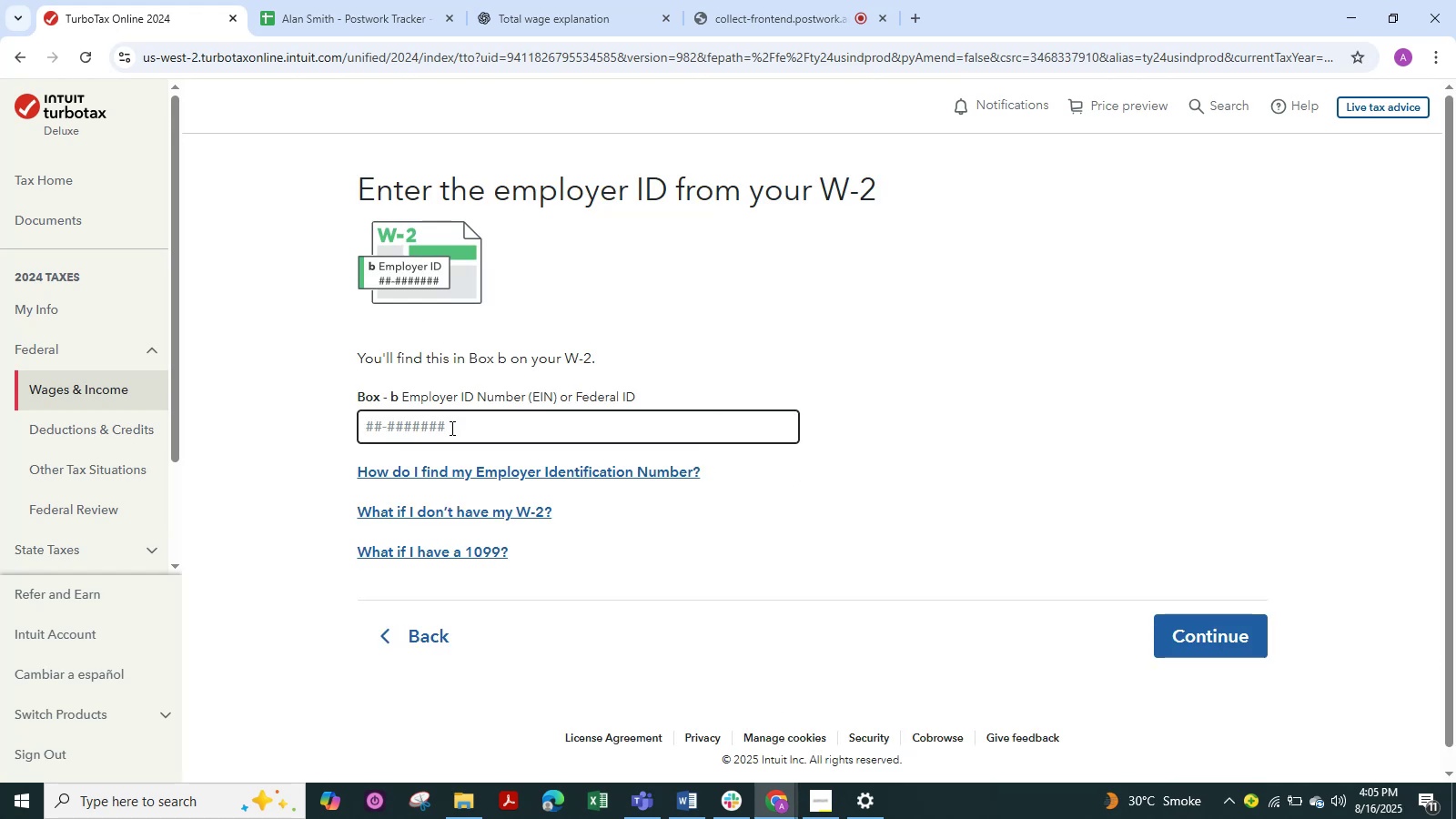 
key(Alt+Tab)
 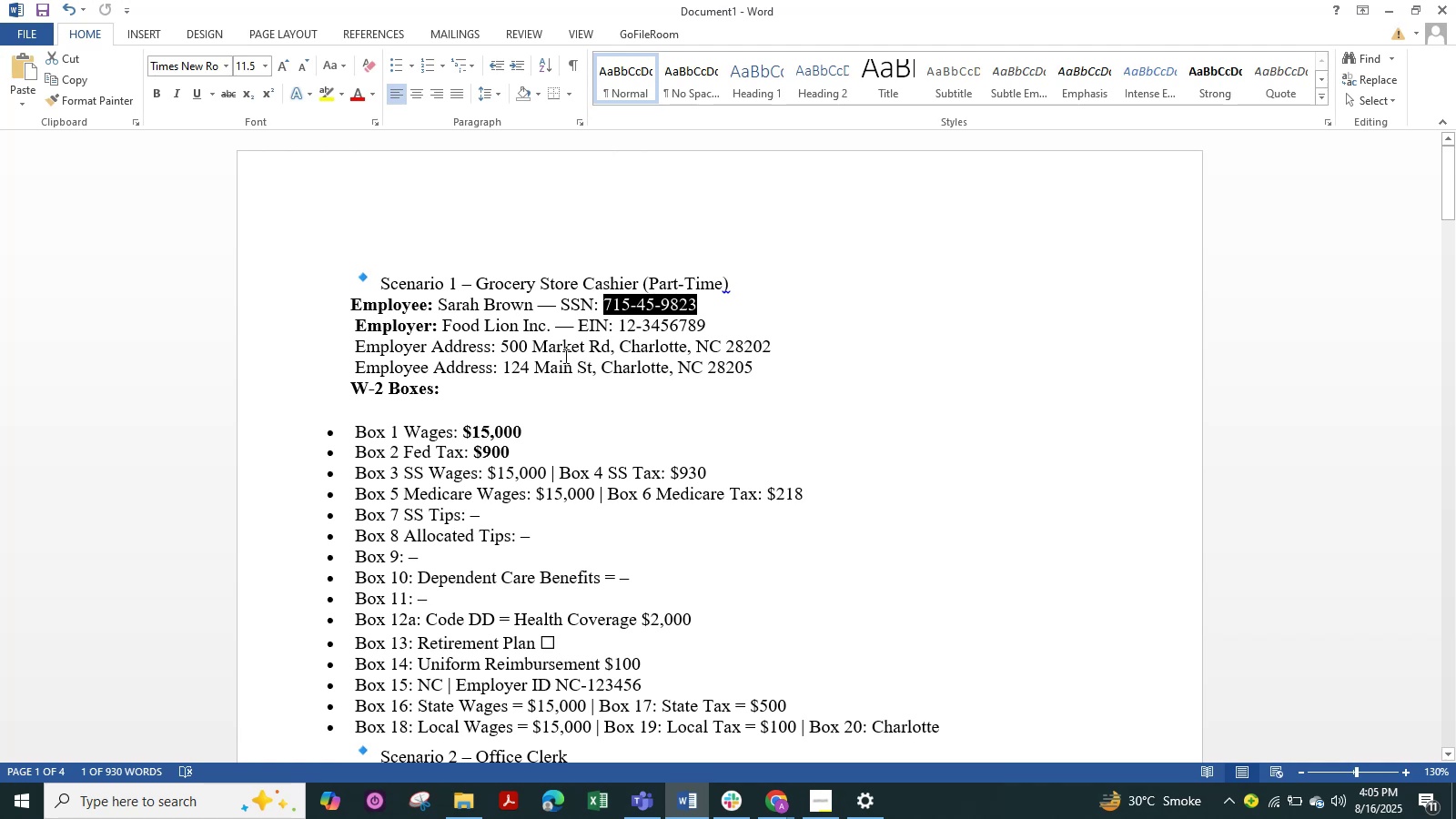 
wait(7.65)
 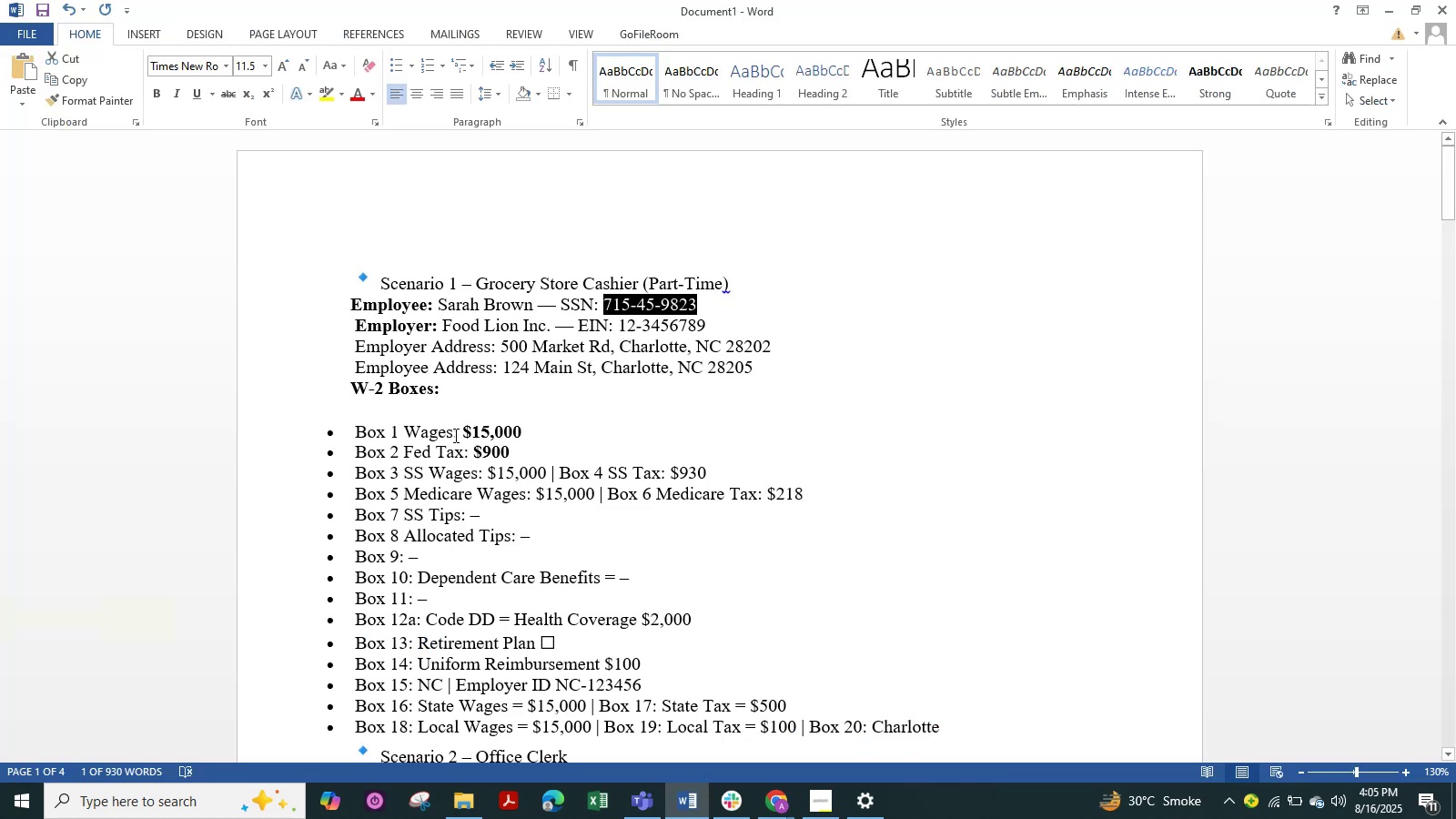 
left_click_drag(start_coordinate=[713, 319], to_coordinate=[623, 326])
 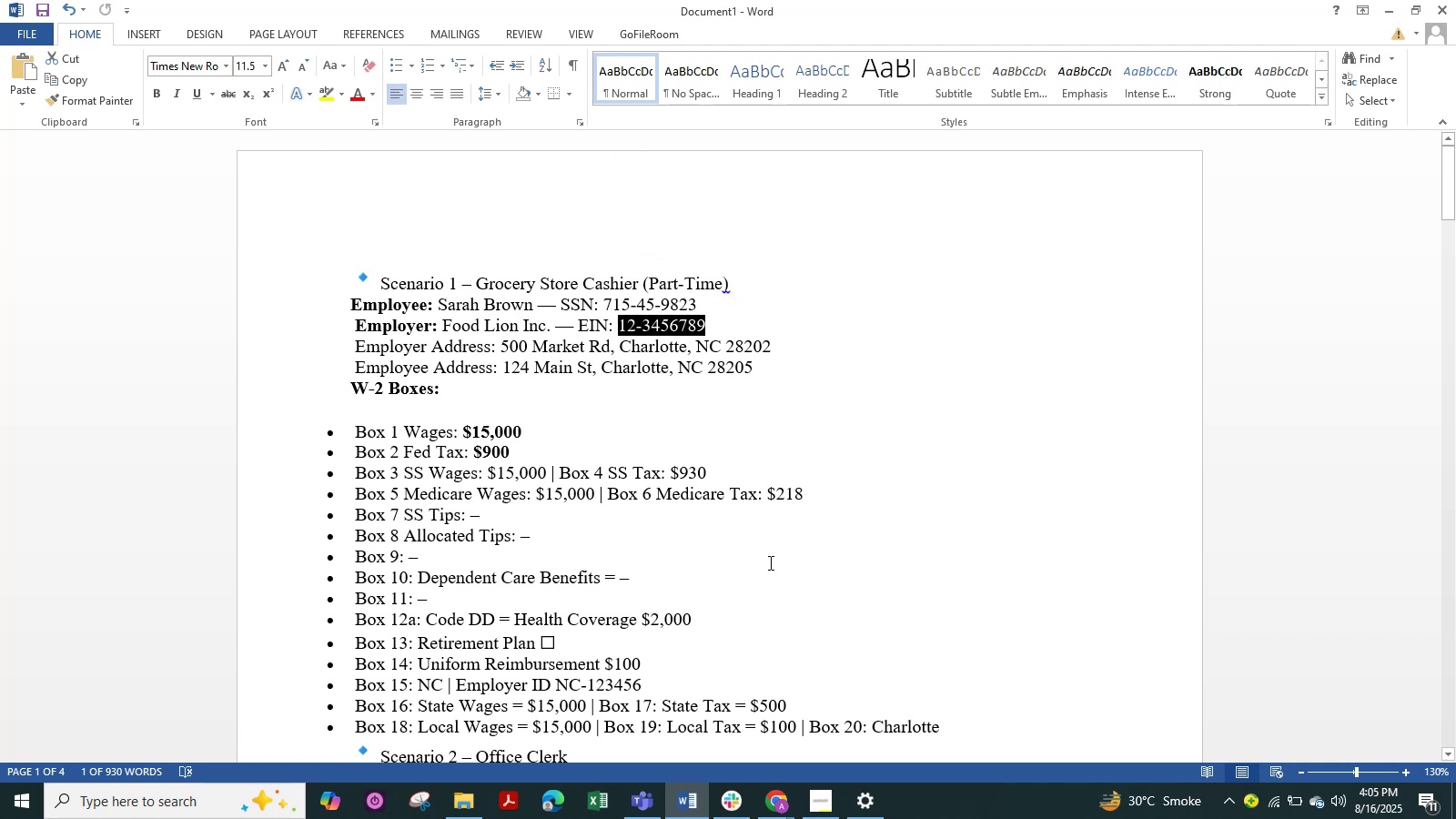 
key(Control+C)
 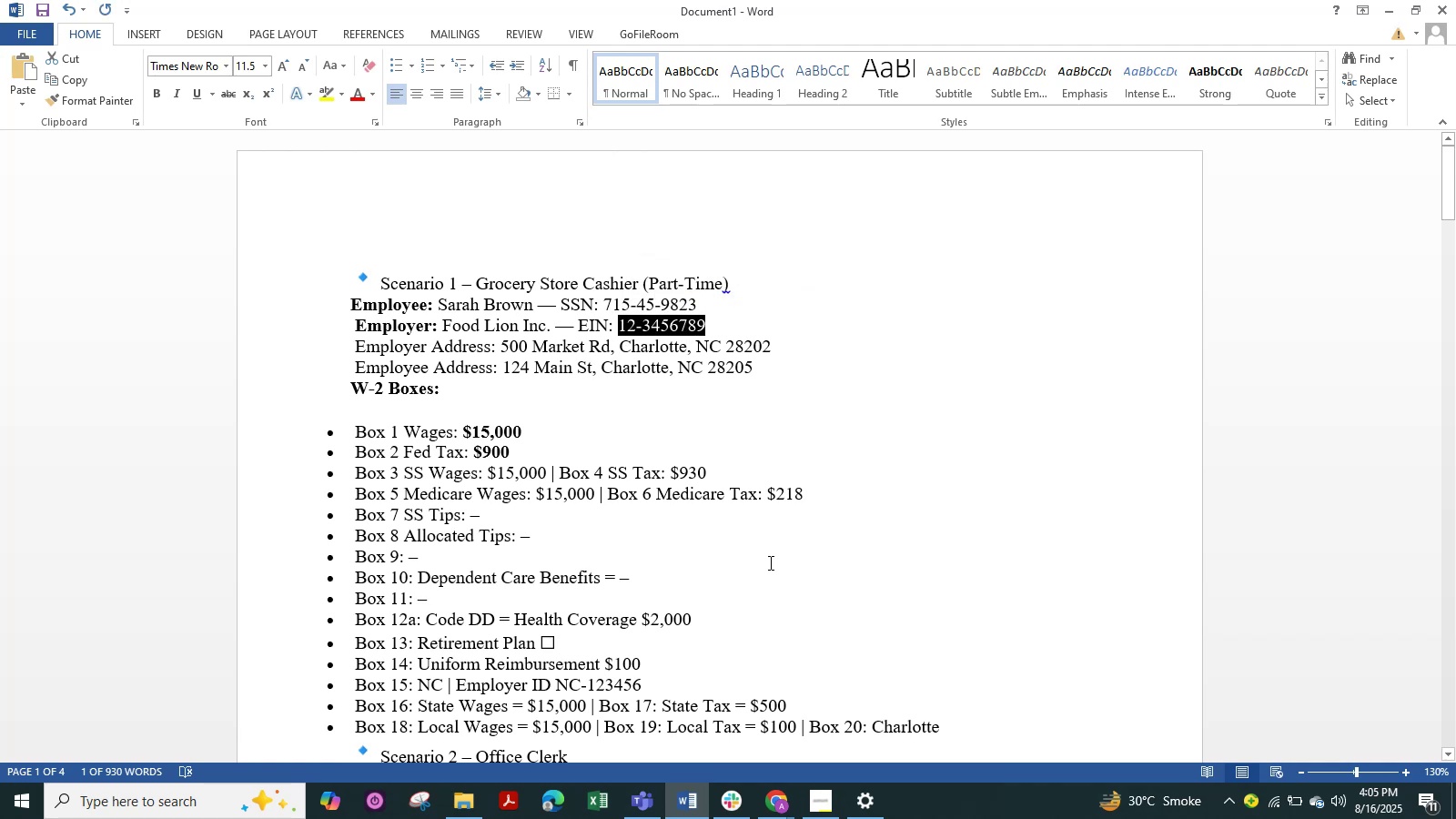 
key(Alt+Tab)
 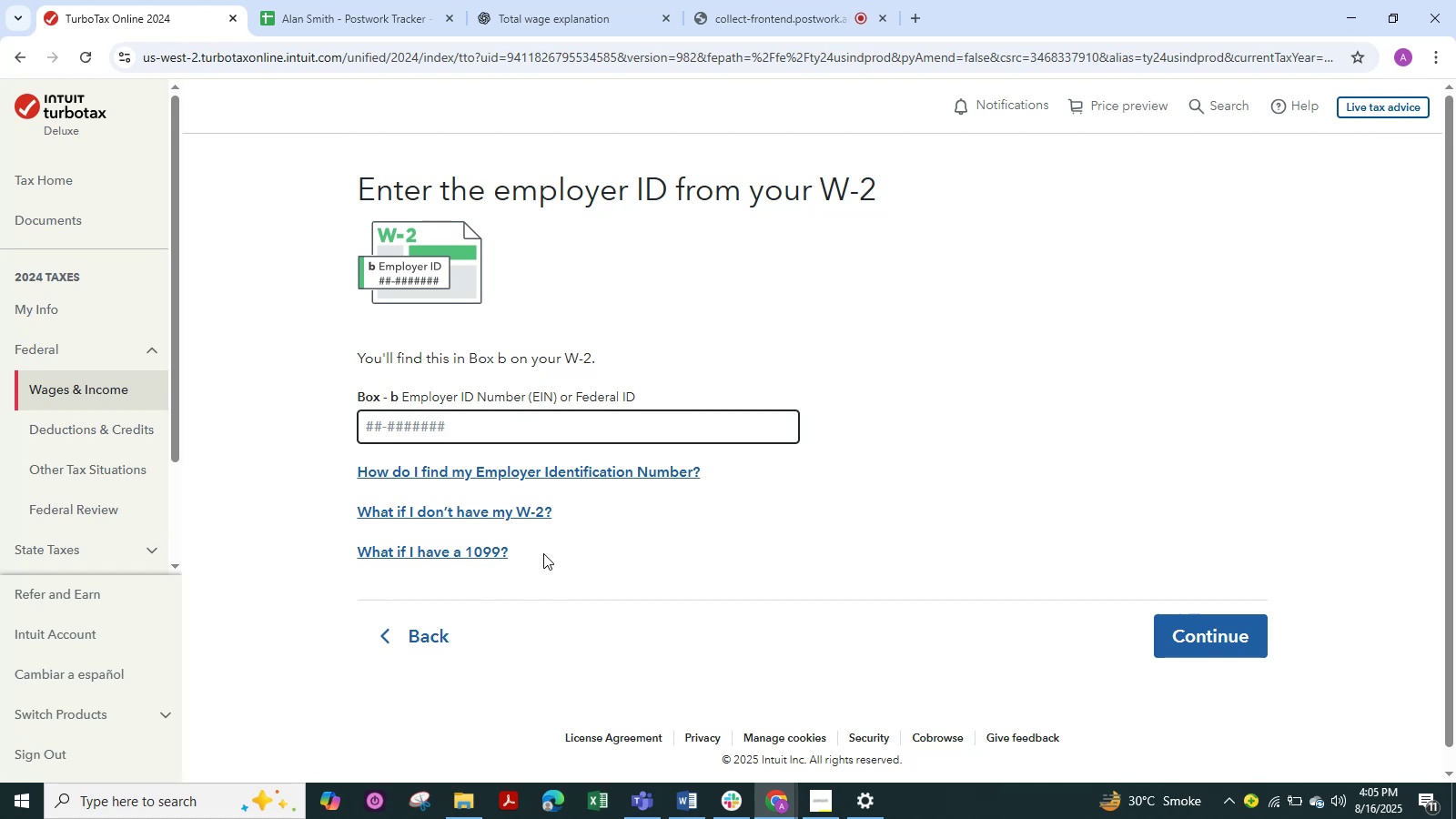 
key(Control+V)
 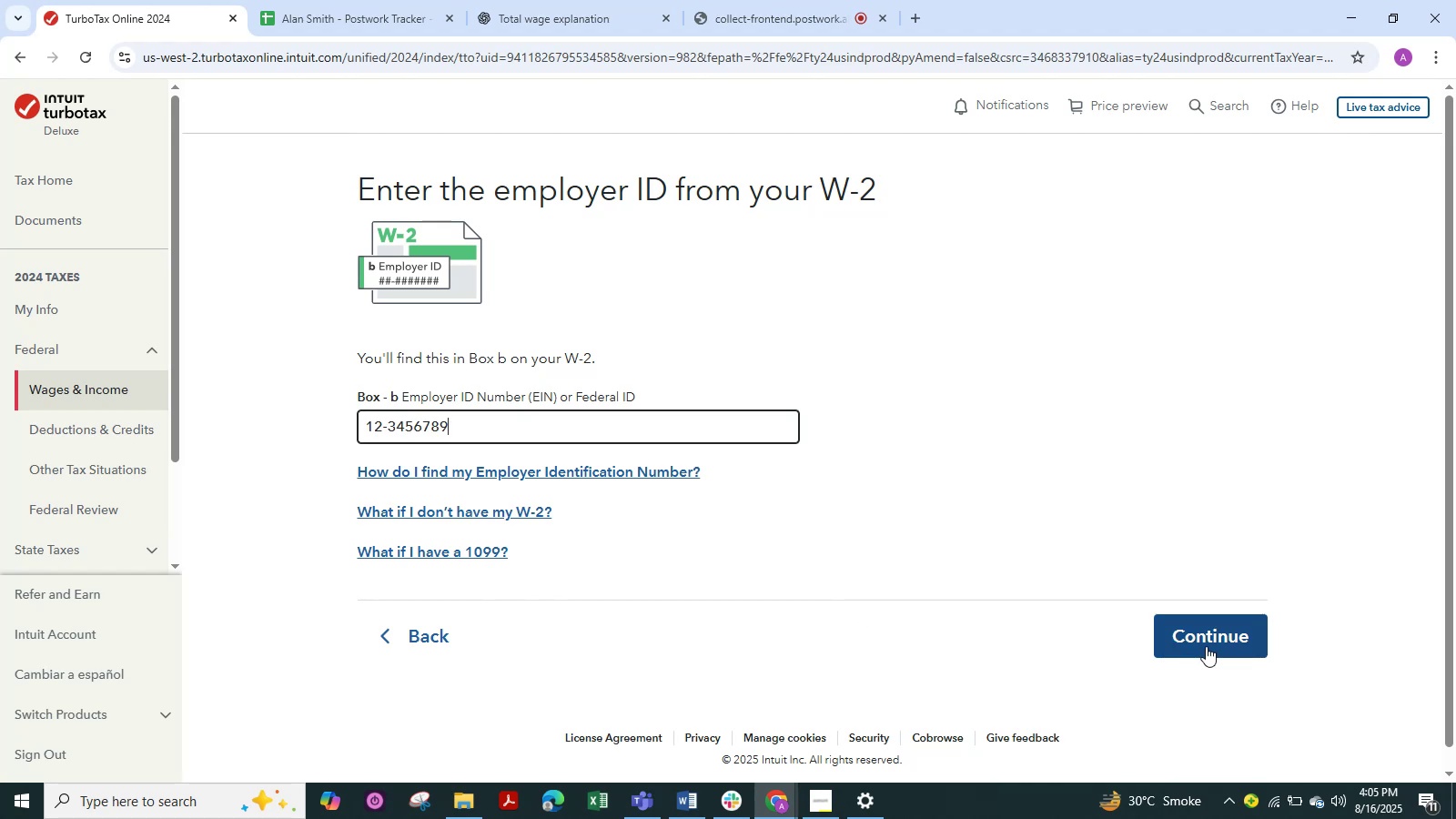 
left_click([1211, 639])
 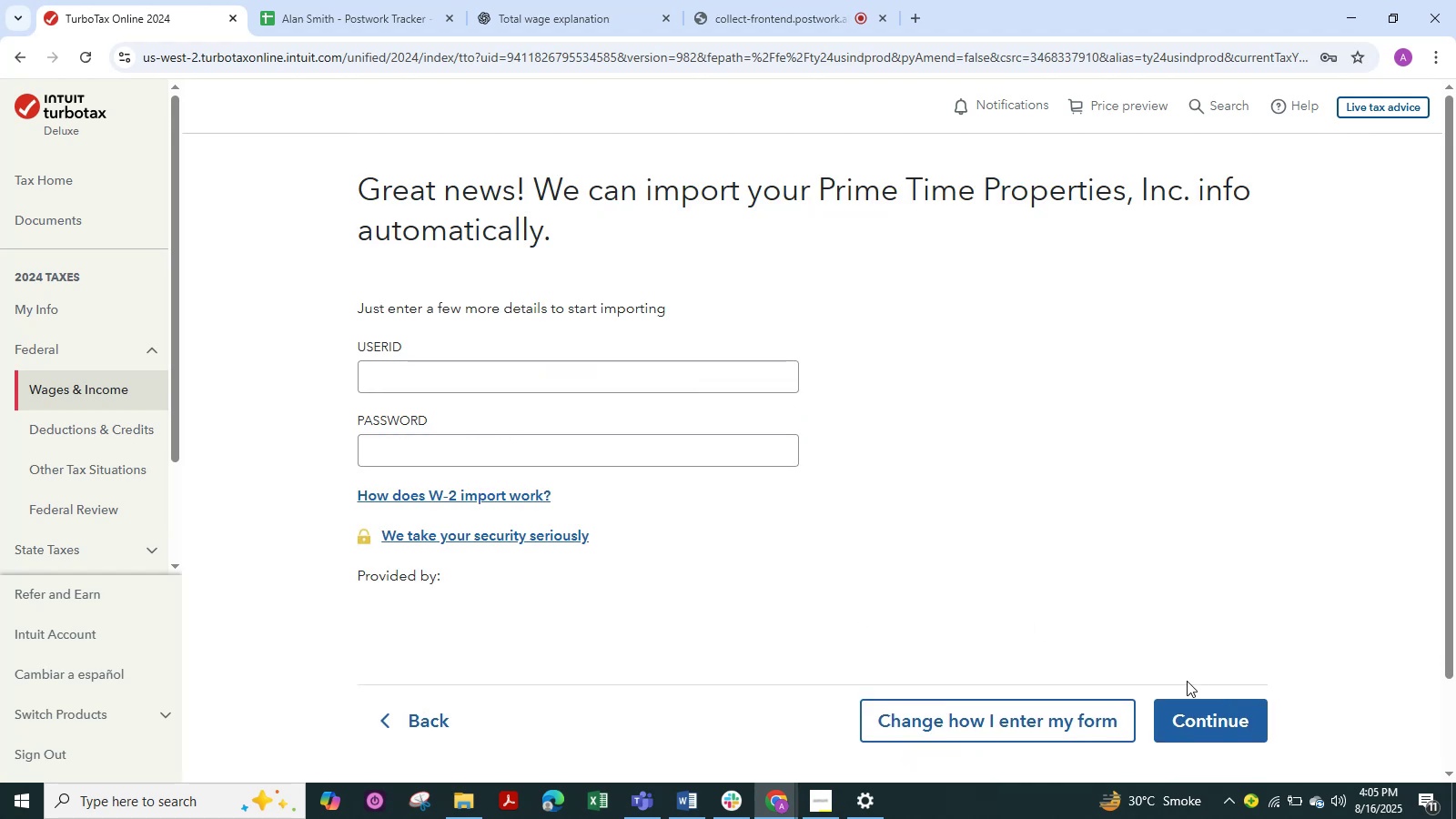 
left_click([1046, 706])
 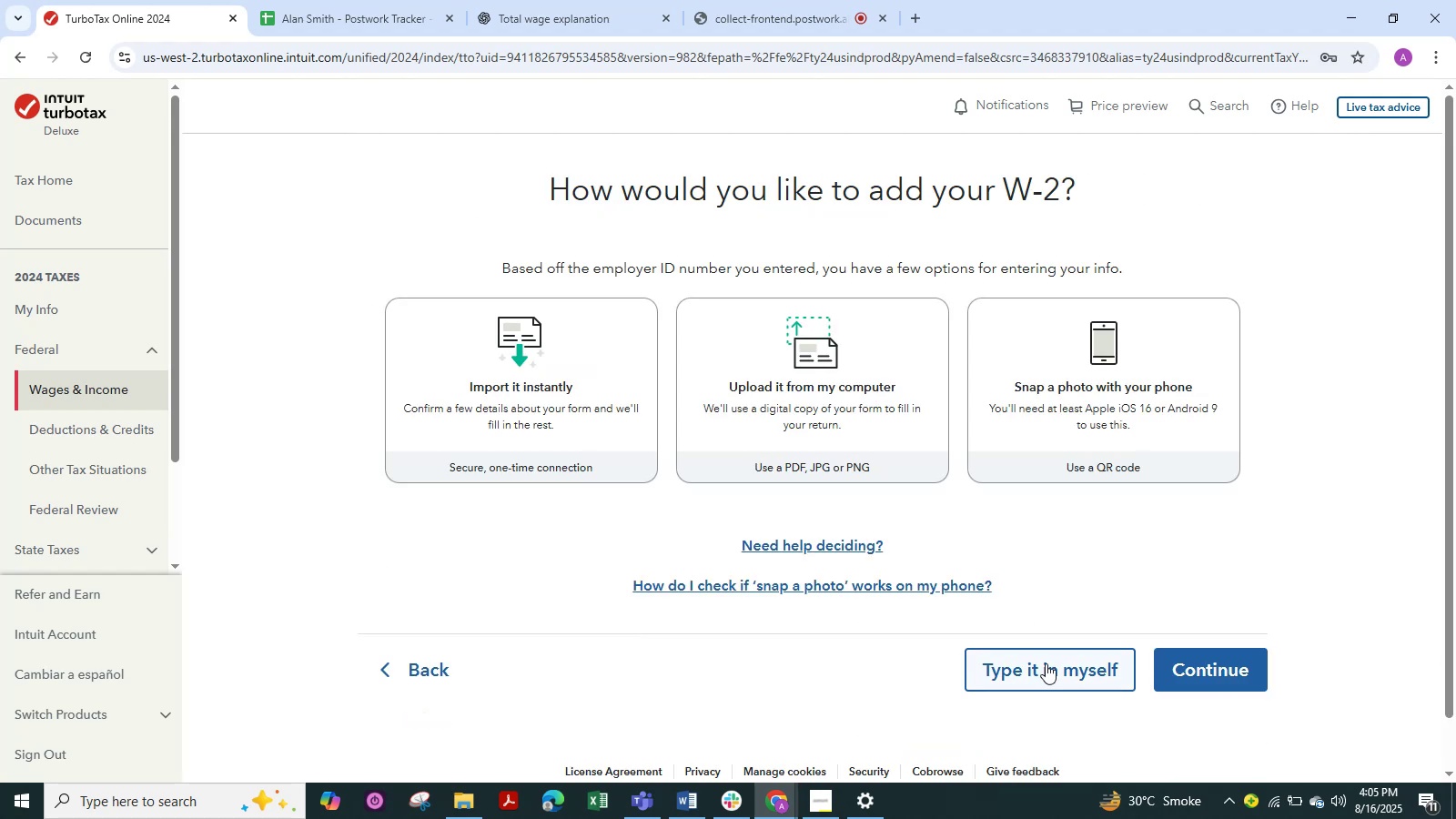 
left_click([1046, 662])
 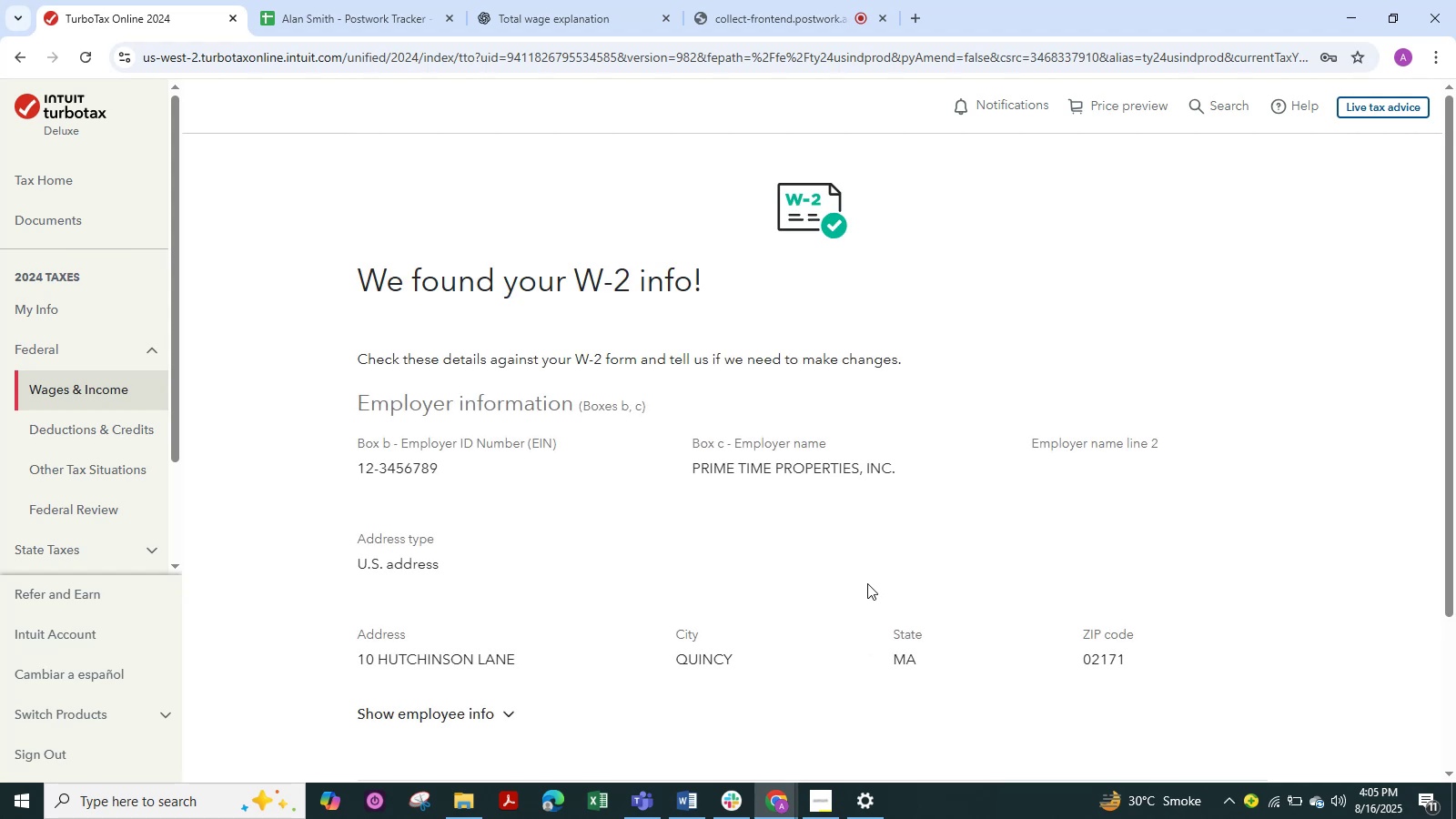 
wait(5.34)
 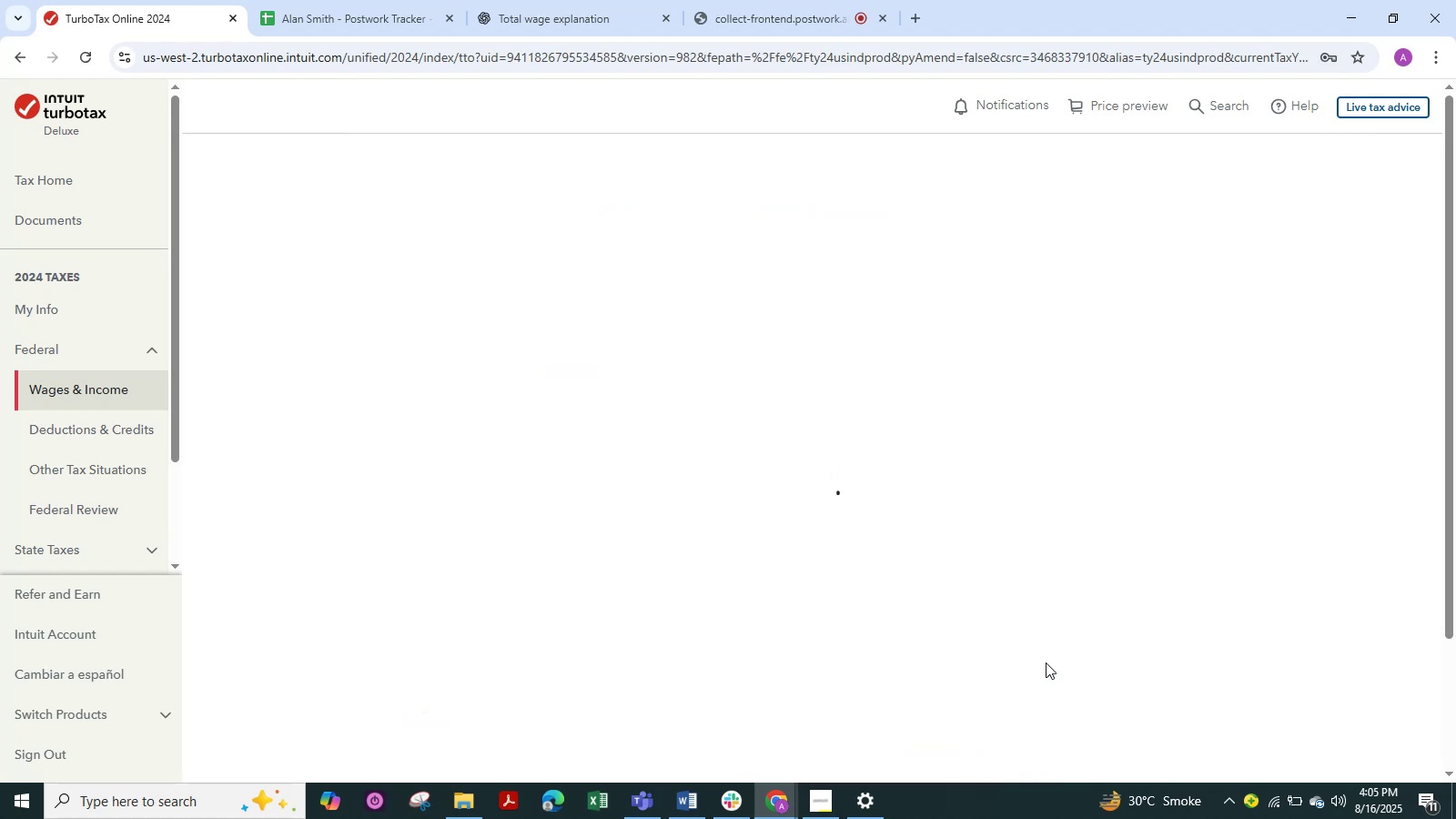 
scroll: coordinate [867, 583], scroll_direction: down, amount: 1.0
 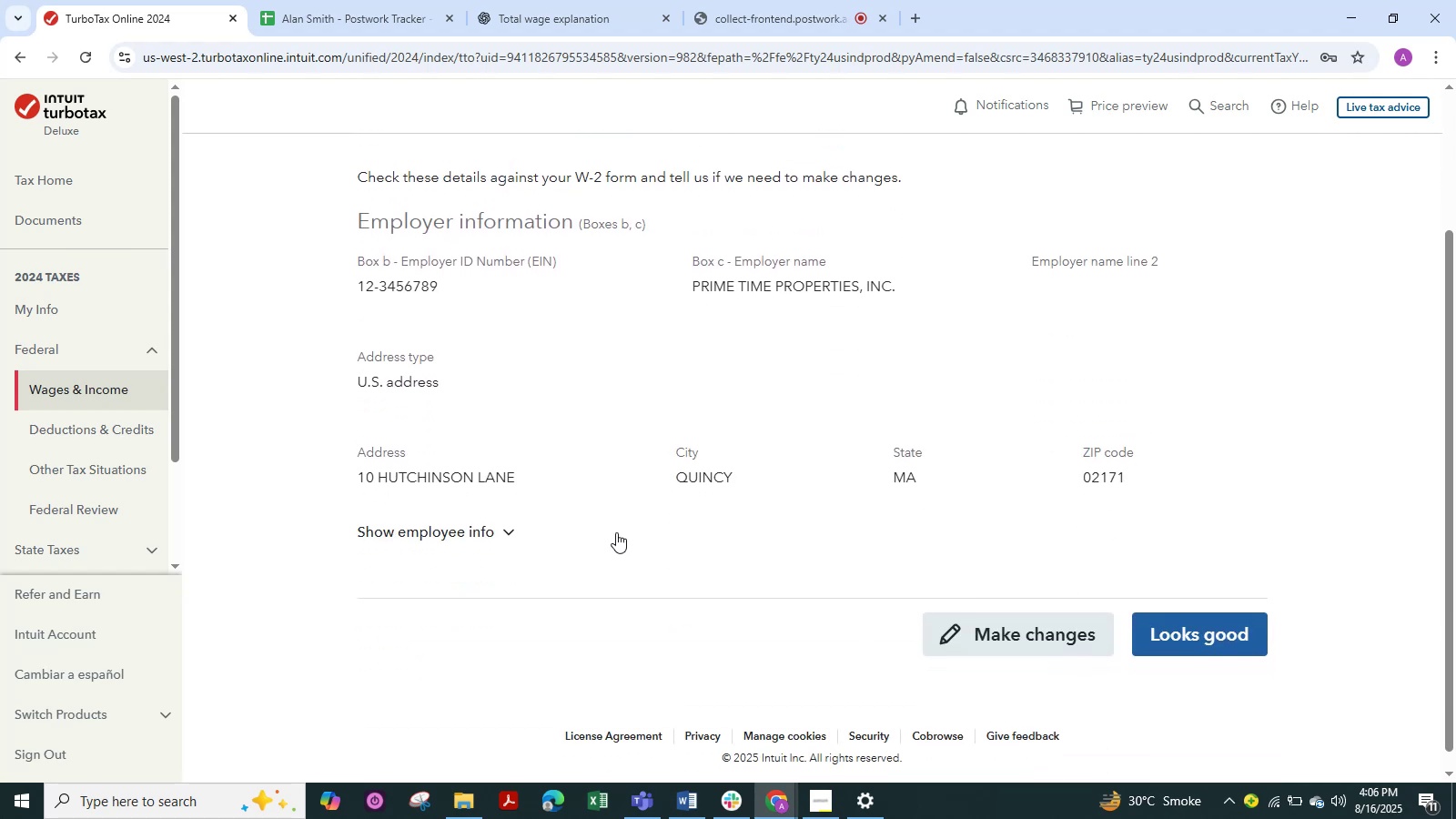 
hold_key(key=AltLeft, duration=1.5)
 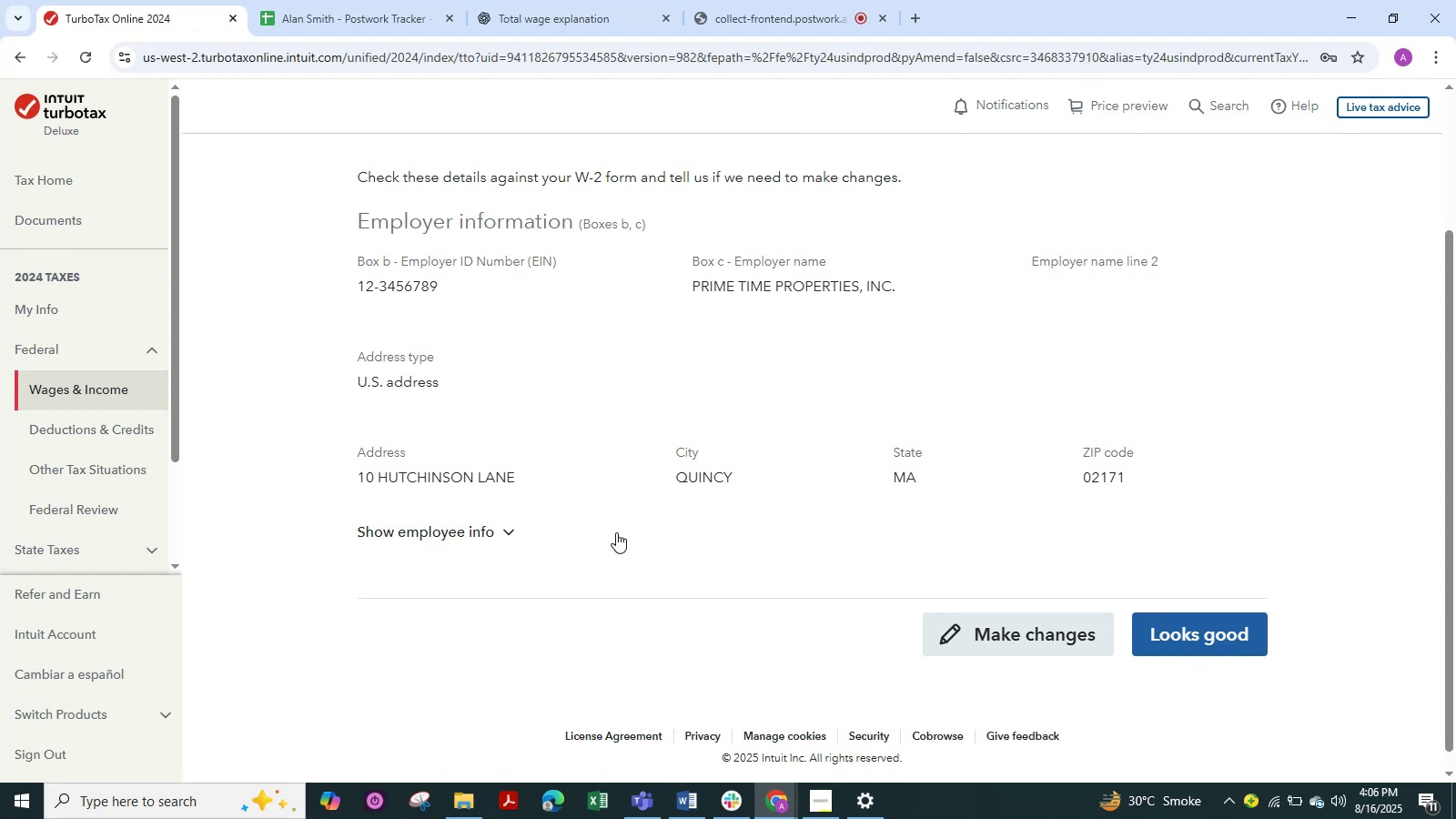 
key(Alt+Tab)
 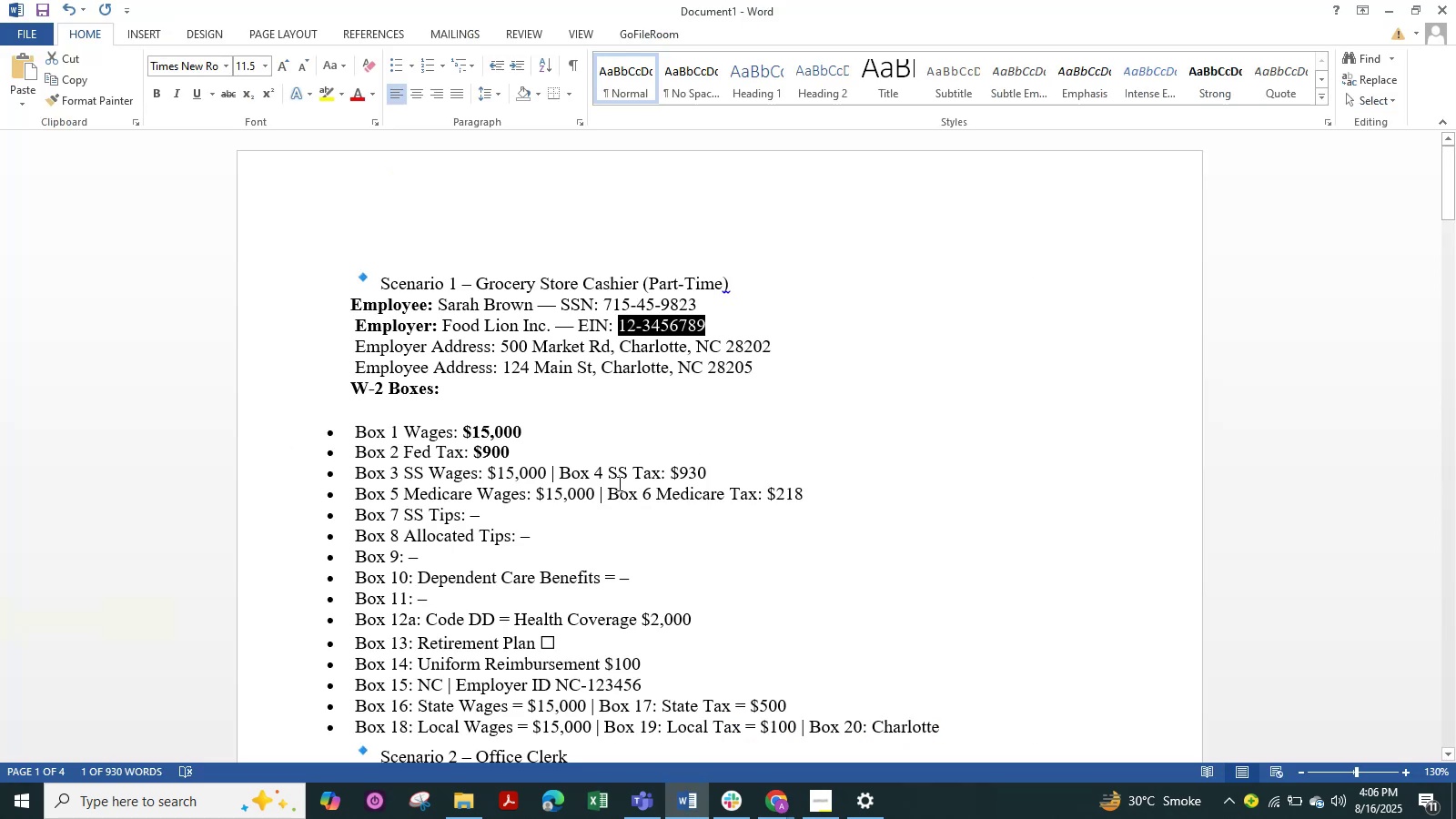 
wait(5.33)
 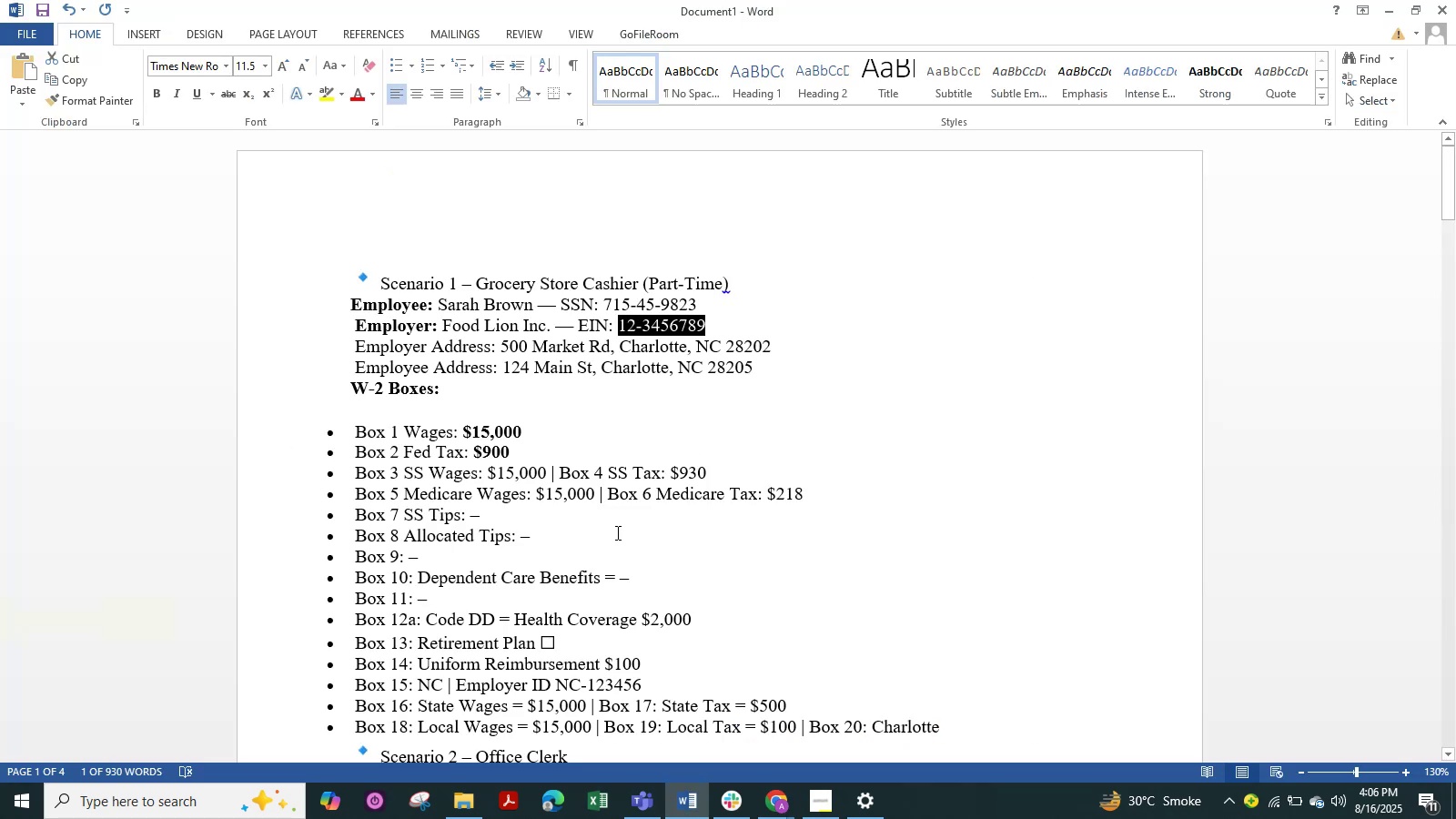 
key(Alt+Tab)
 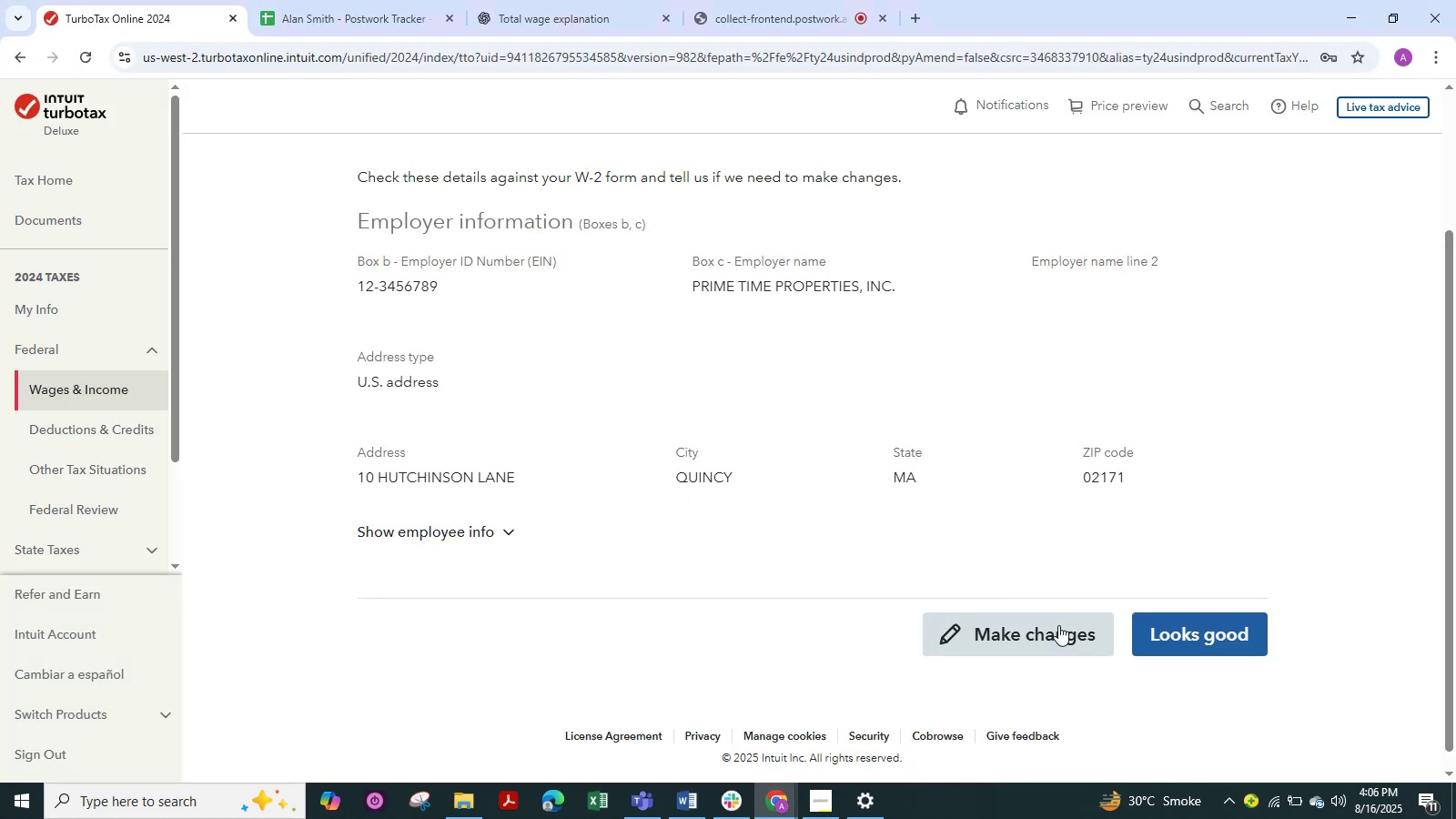 
scroll: coordinate [586, 510], scroll_direction: up, amount: 1.0
 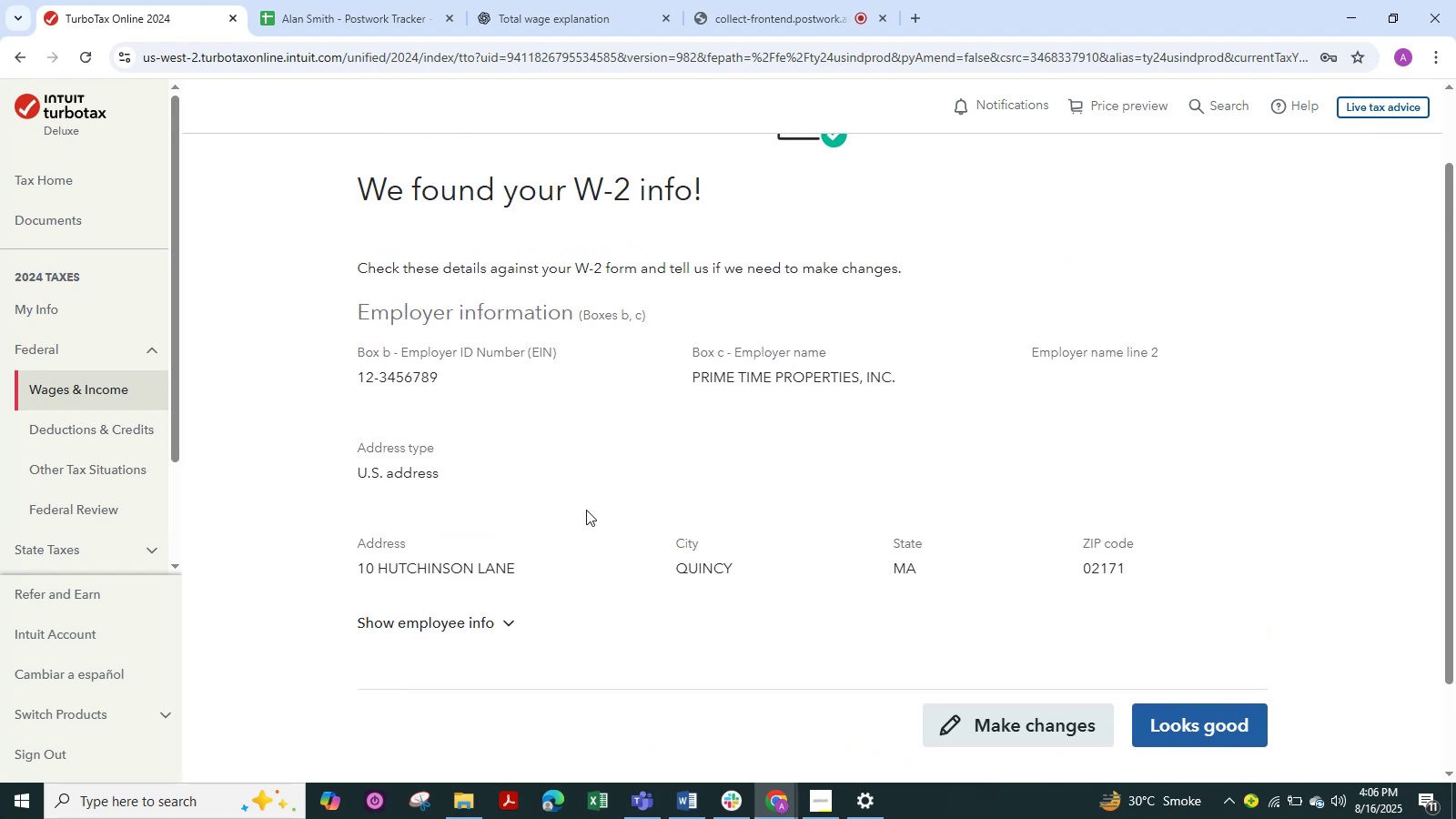 
scroll: coordinate [585, 523], scroll_direction: down, amount: 1.0
 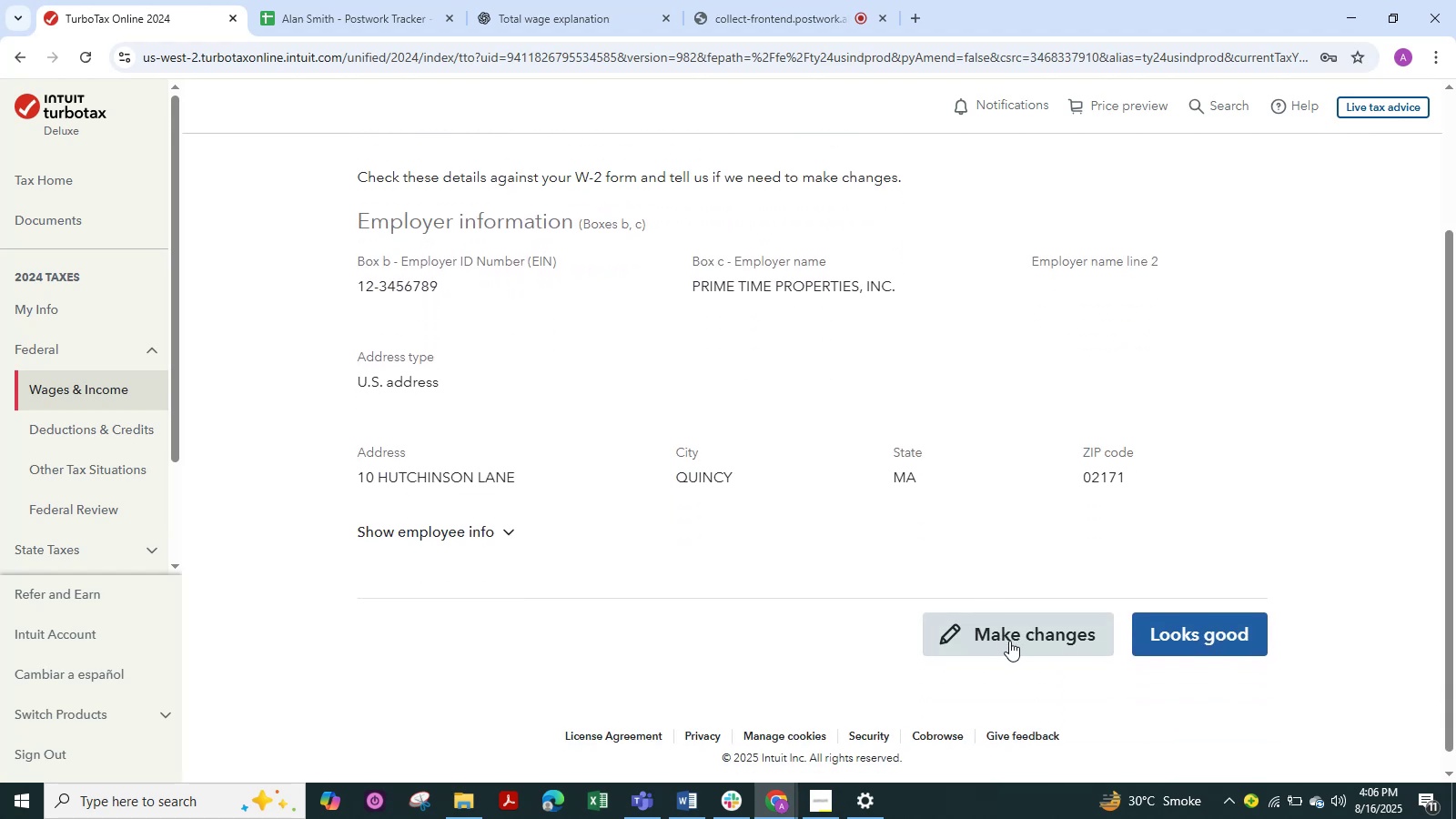 
scroll: coordinate [1138, 647], scroll_direction: none, amount: 0.0
 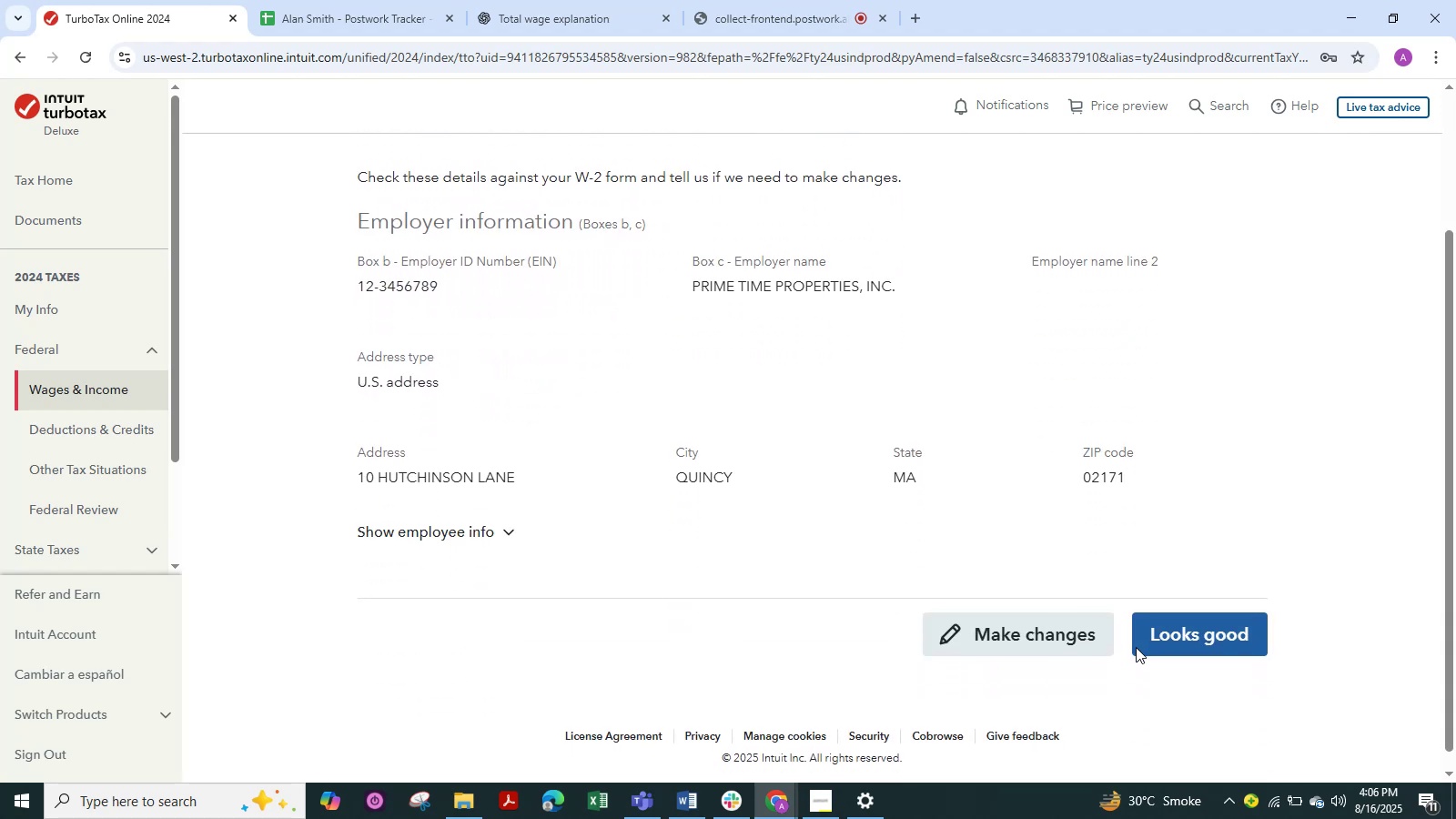 
scroll: coordinate [1112, 653], scroll_direction: up, amount: 2.0
 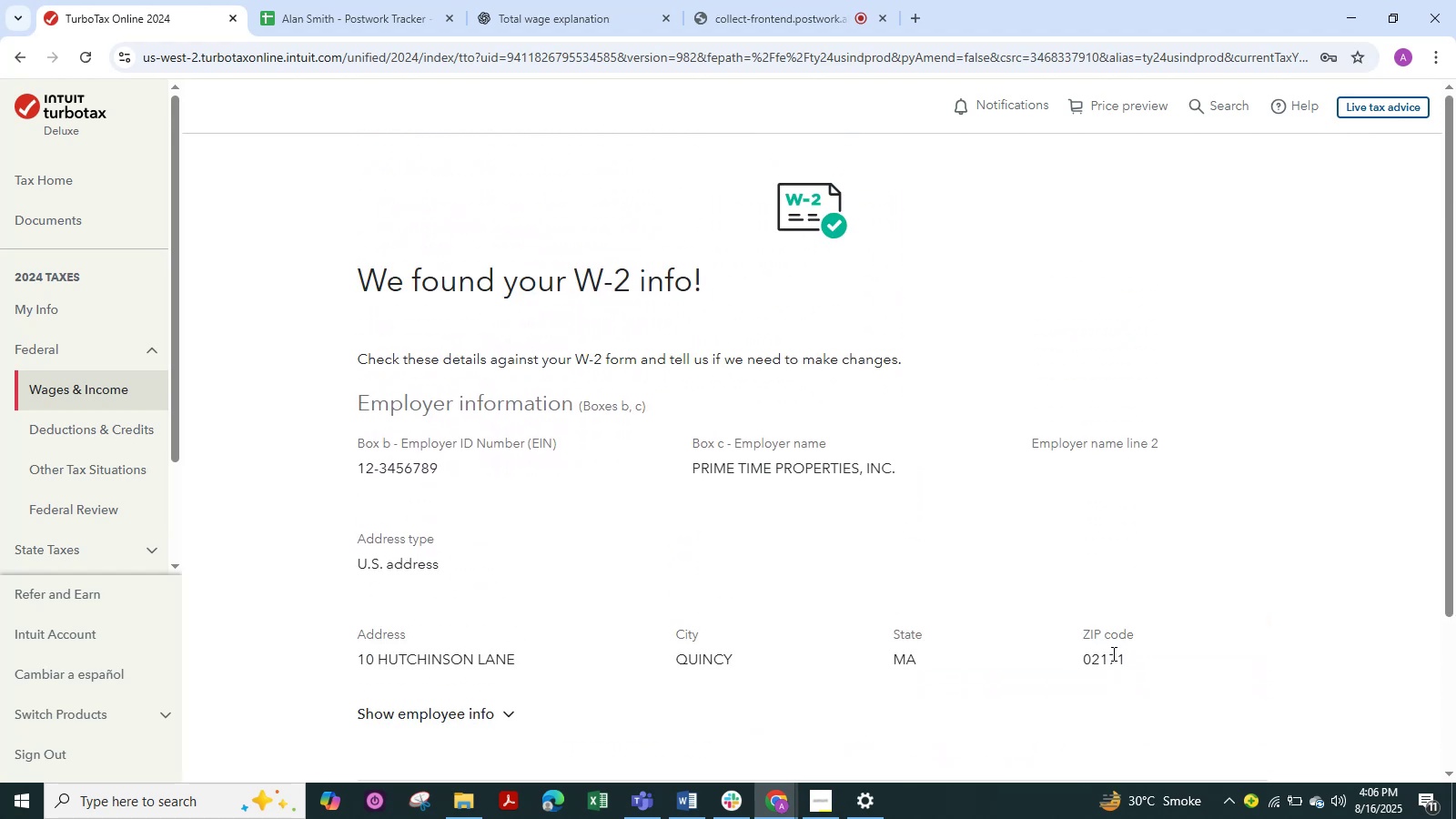 
scroll: coordinate [1112, 653], scroll_direction: down, amount: 1.0
 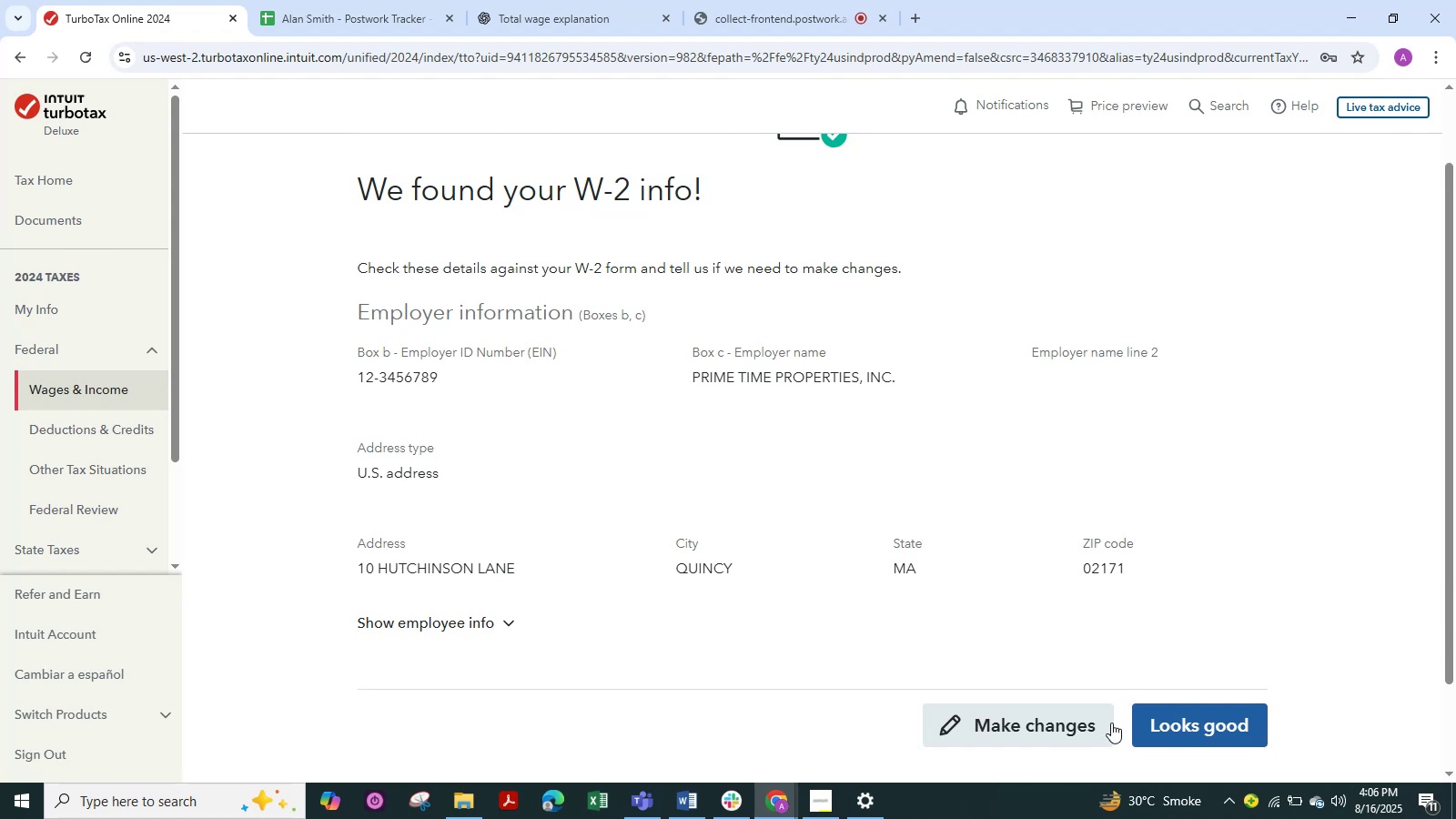 
left_click([1088, 723])
 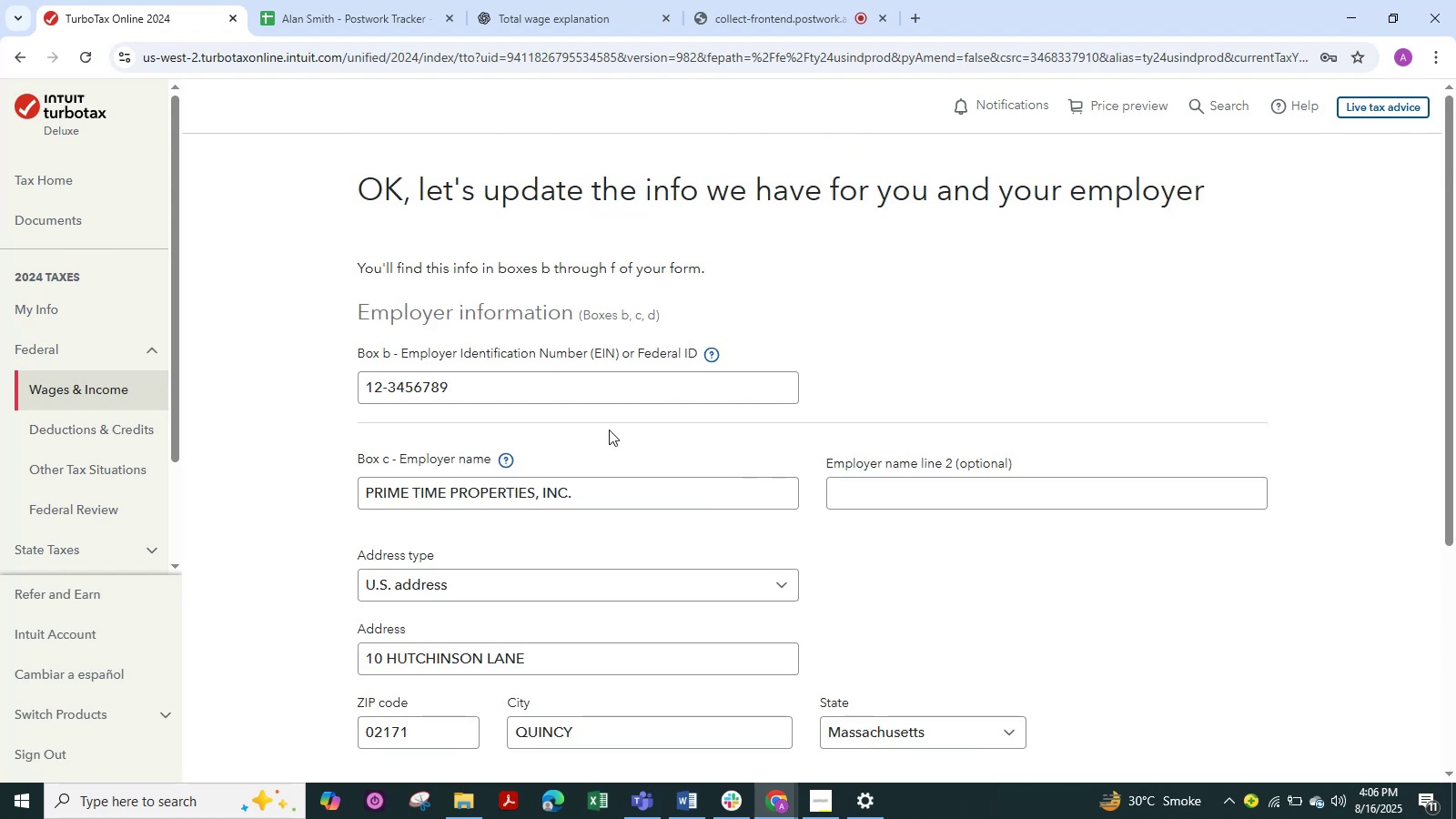 
scroll: coordinate [589, 488], scroll_direction: down, amount: 1.0
 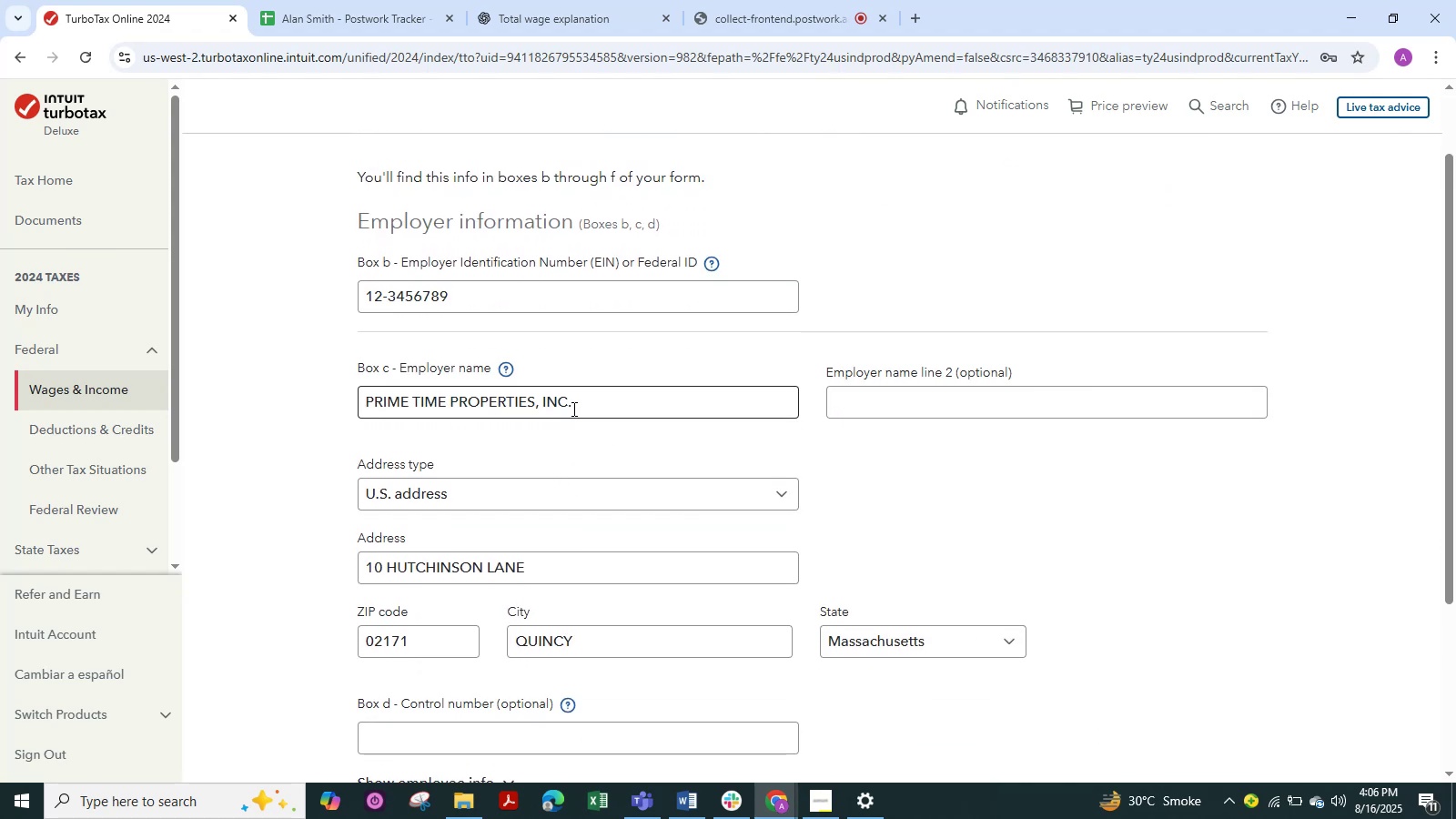 
left_click_drag(start_coordinate=[578, 401], to_coordinate=[331, 399])
 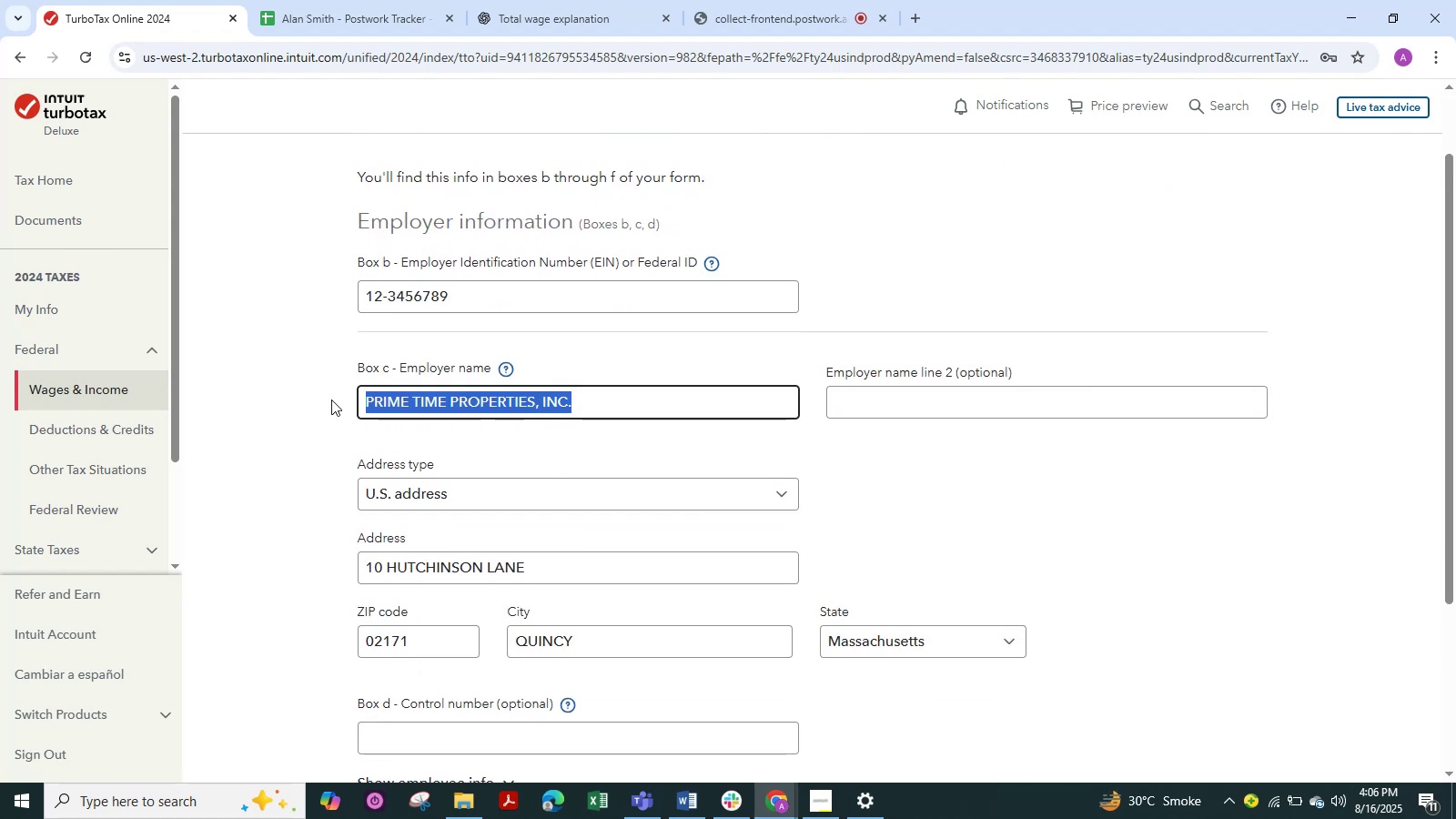 
key(Backspace)
 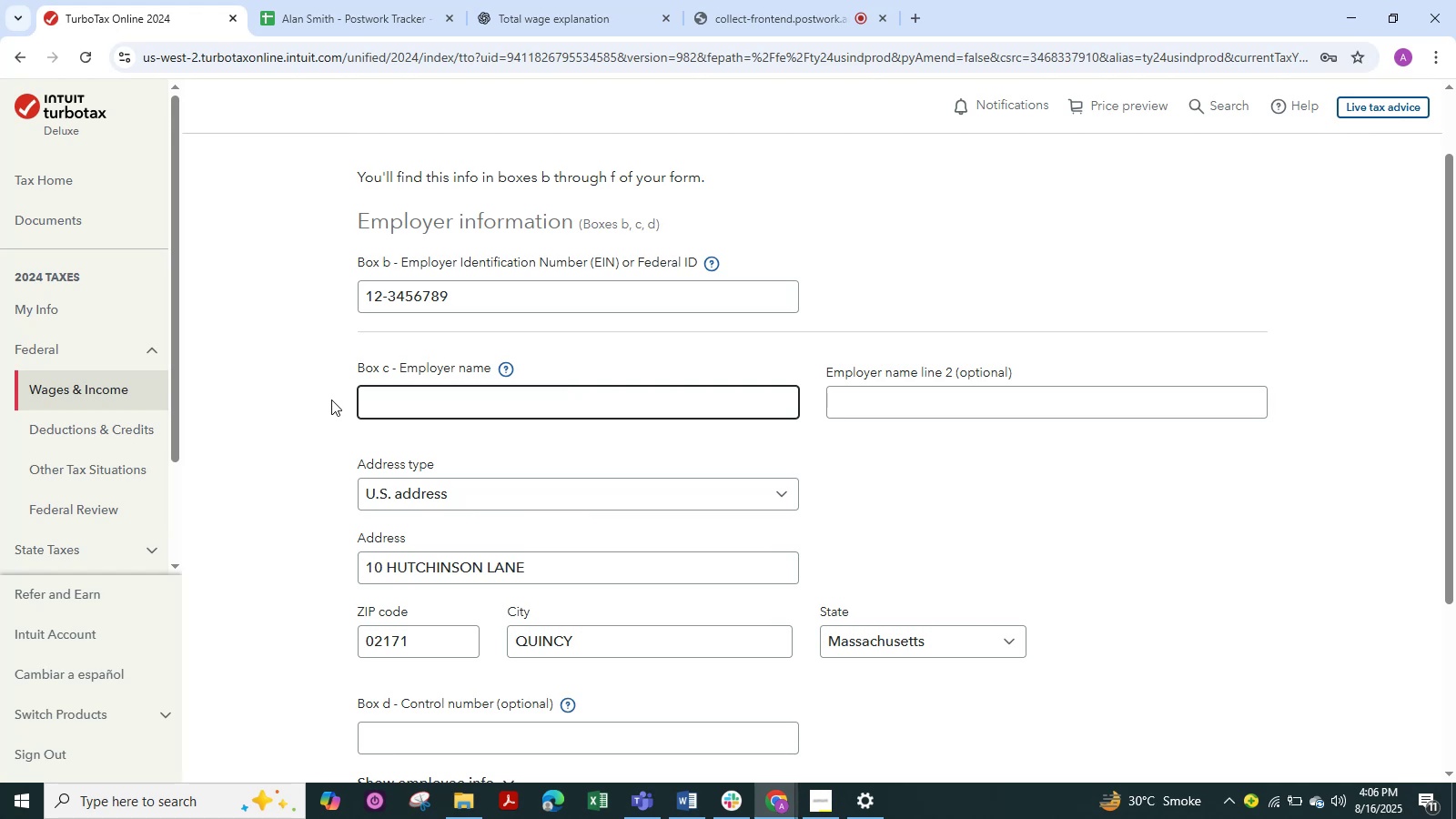 
key(Alt+Tab)
 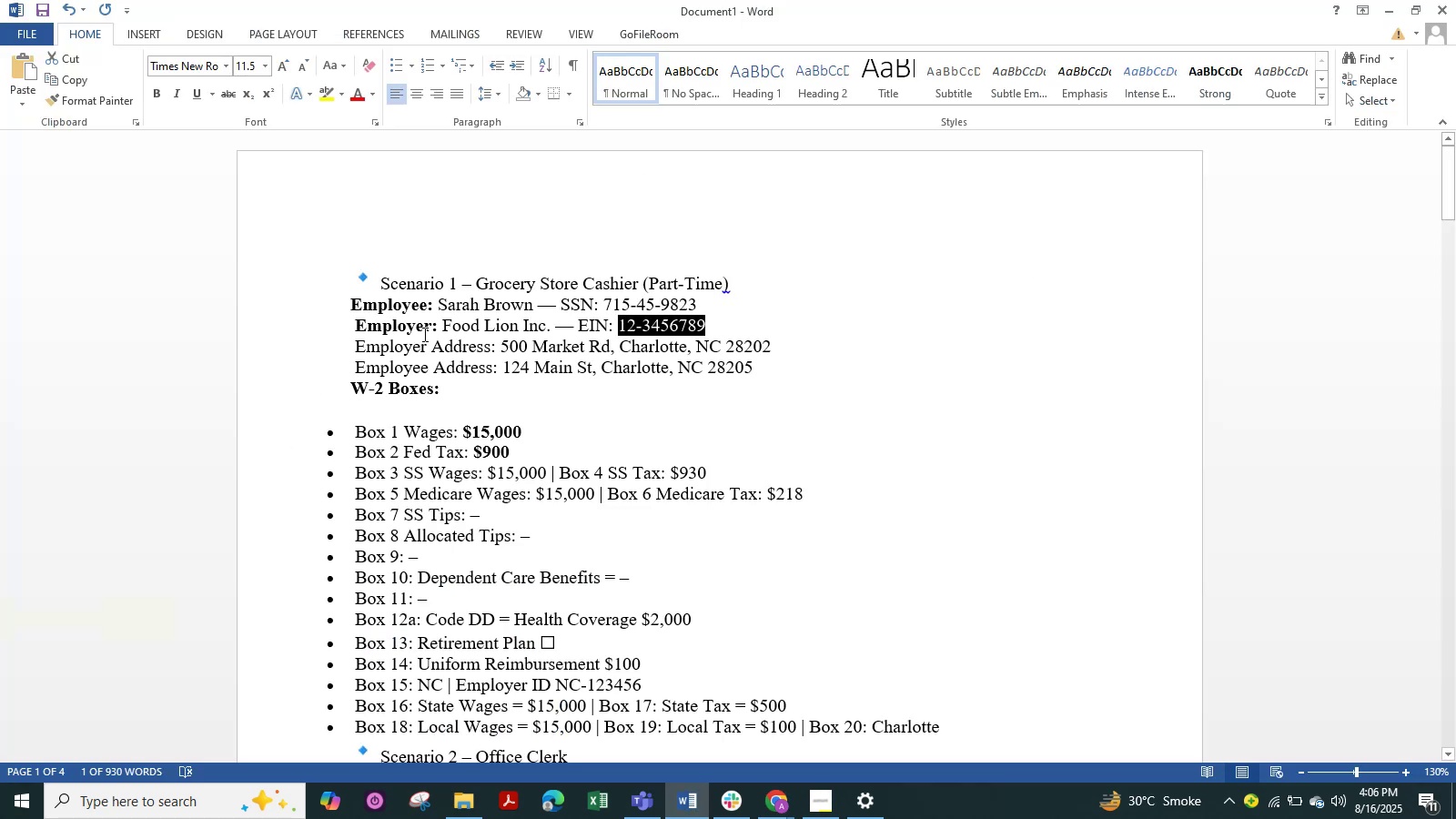 
key(Alt+Tab)
 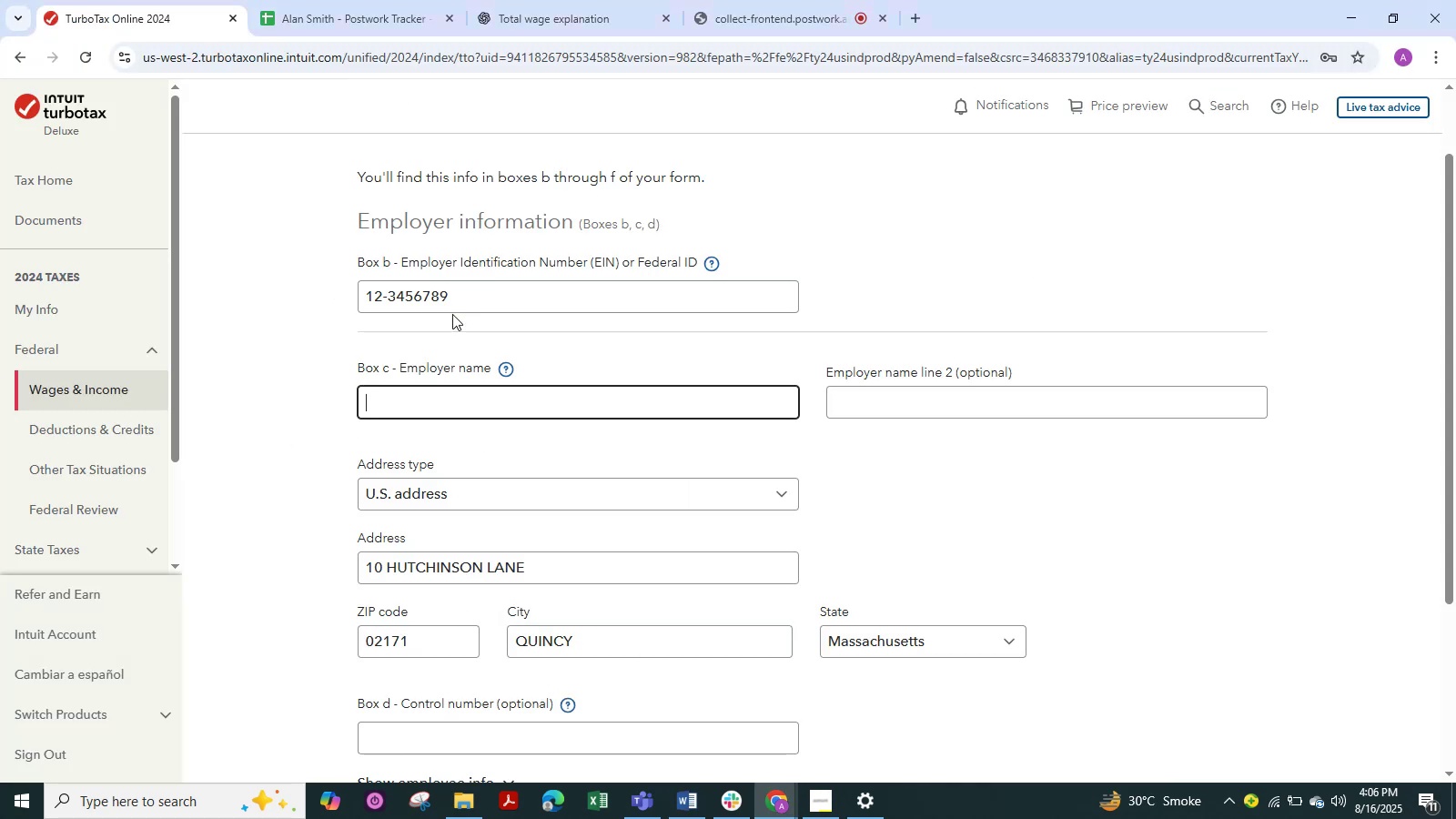 
key(Alt+Tab)
 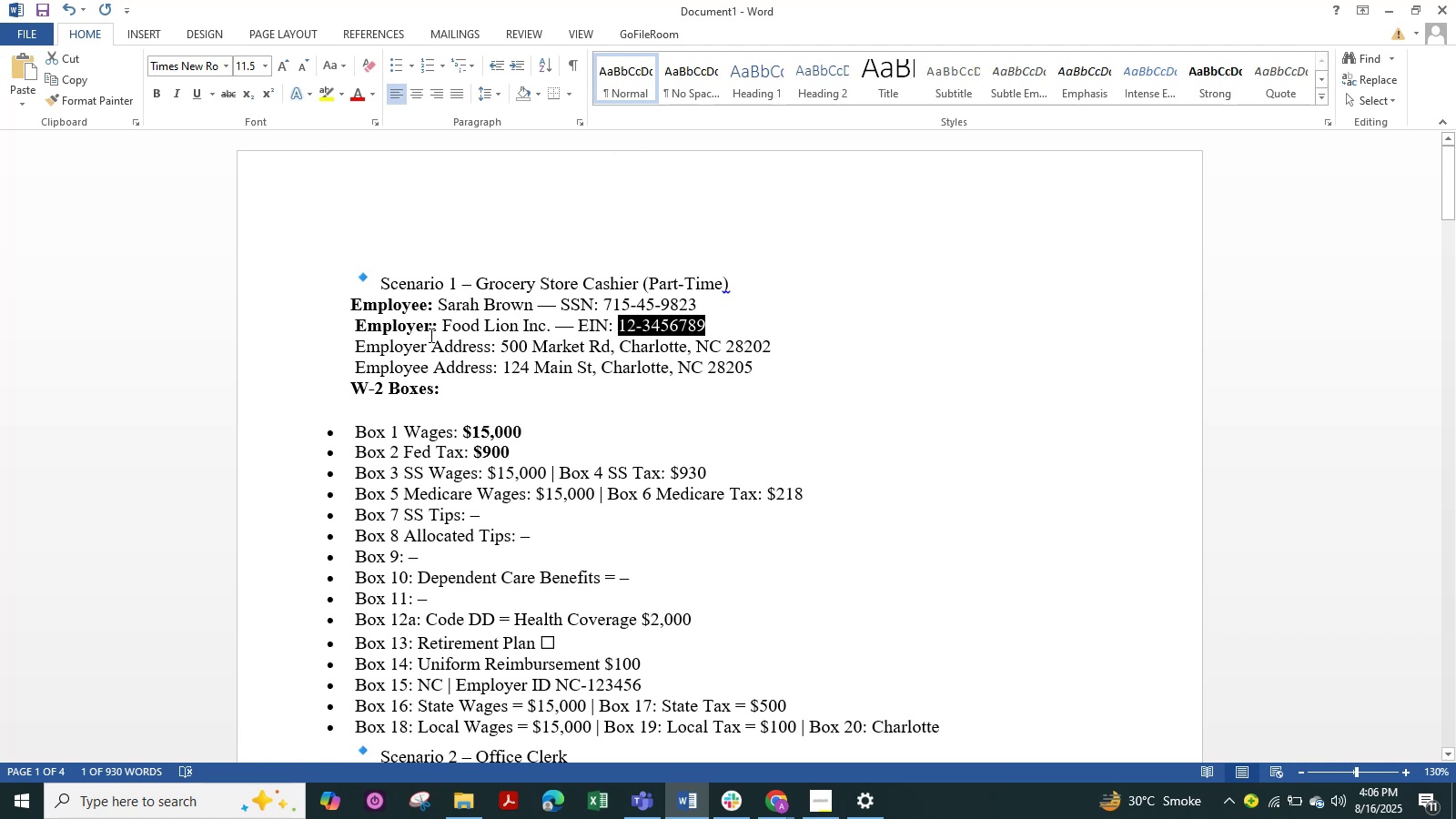 
wait(5.93)
 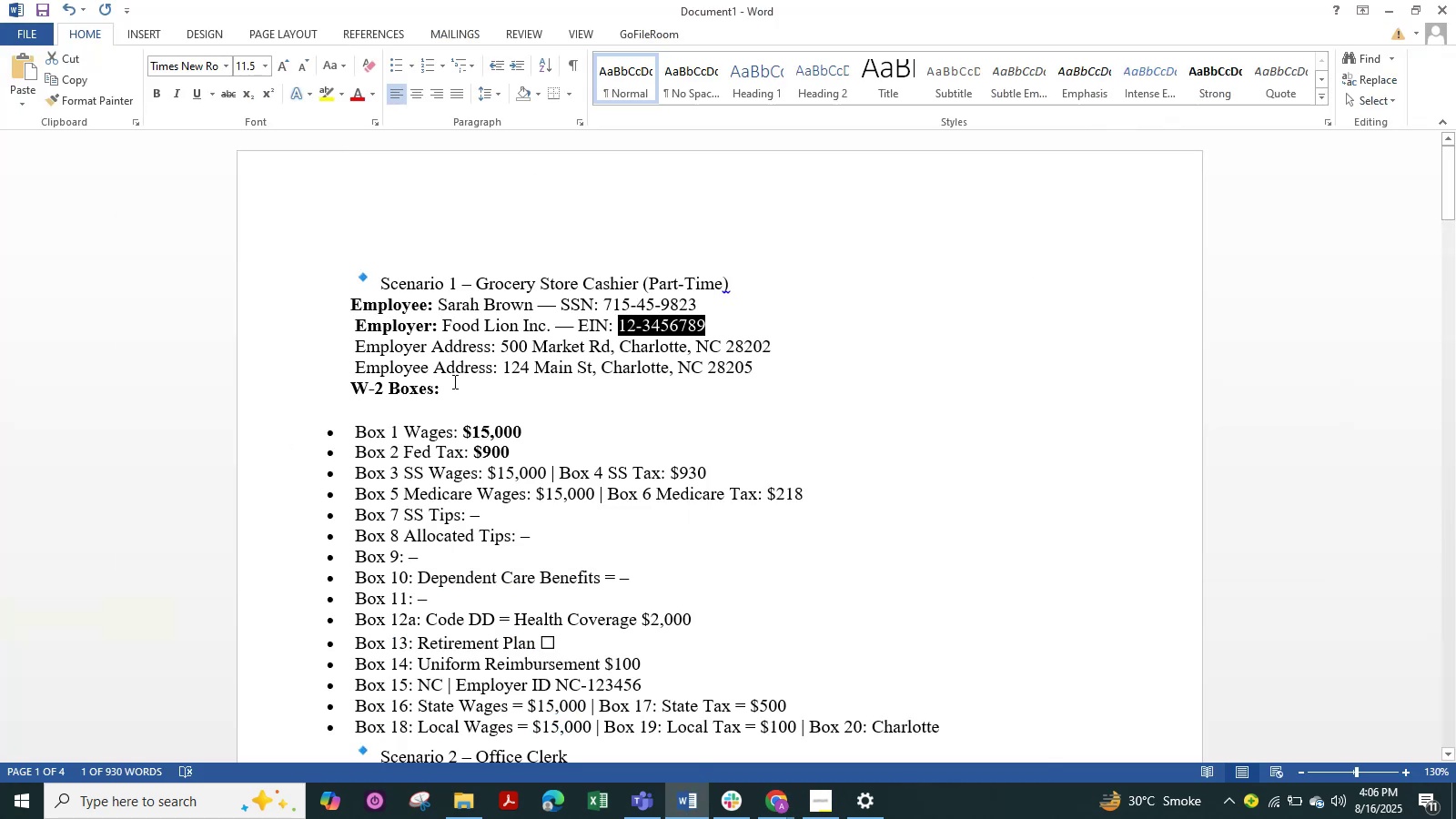 
left_click_drag(start_coordinate=[549, 326], to_coordinate=[464, 322])
 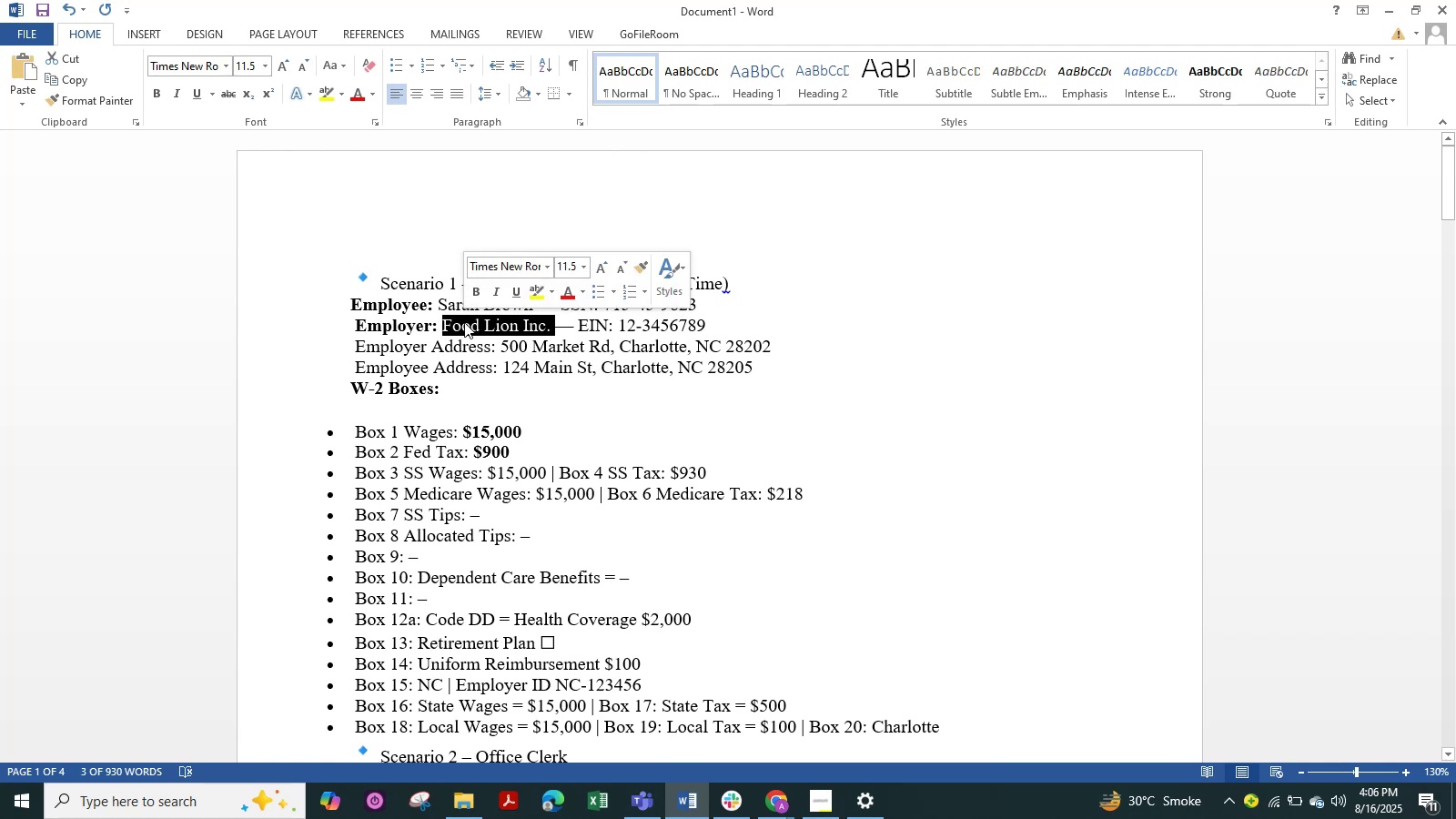 
key(Control+C)
 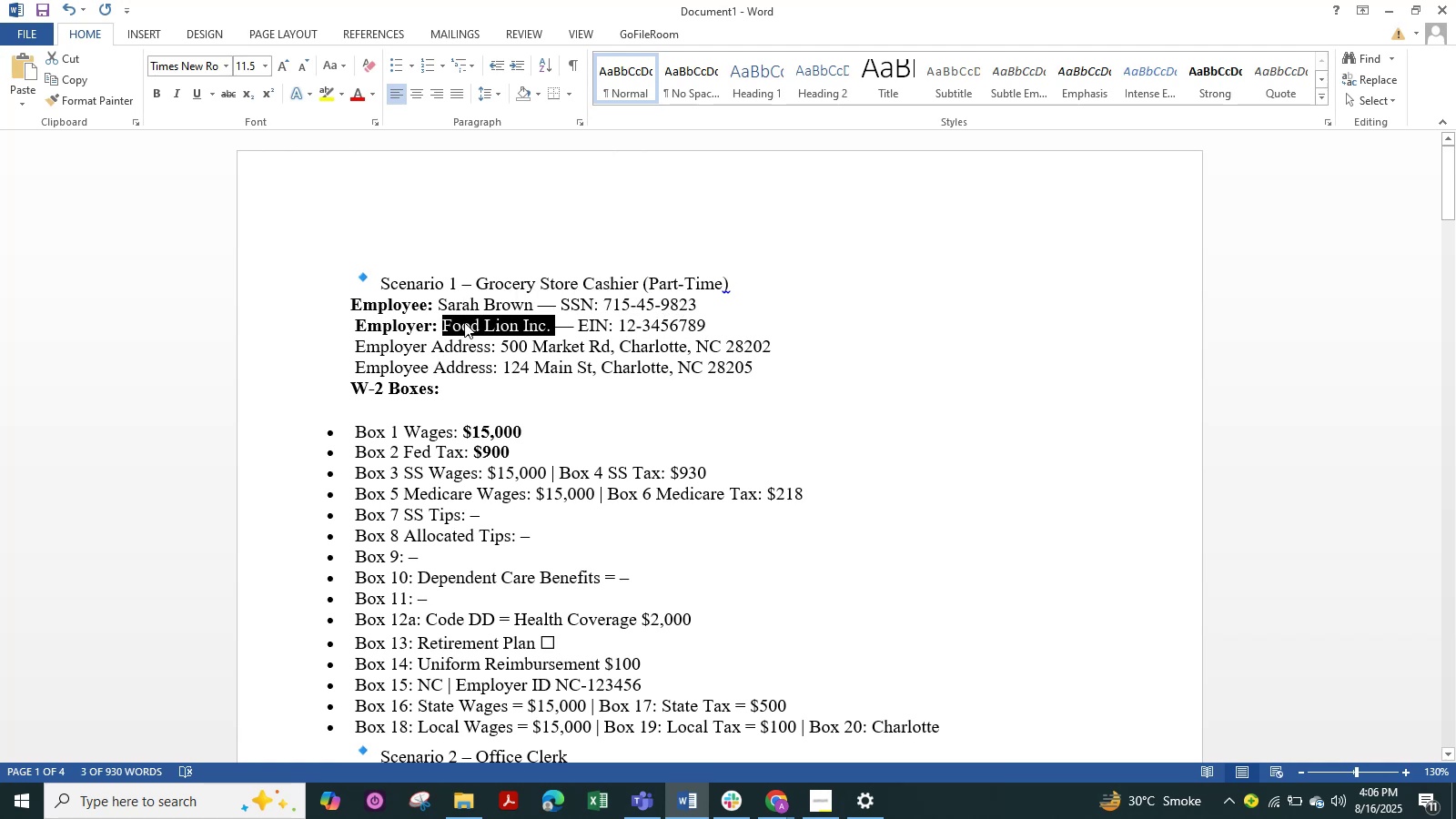 
key(Alt+Tab)
 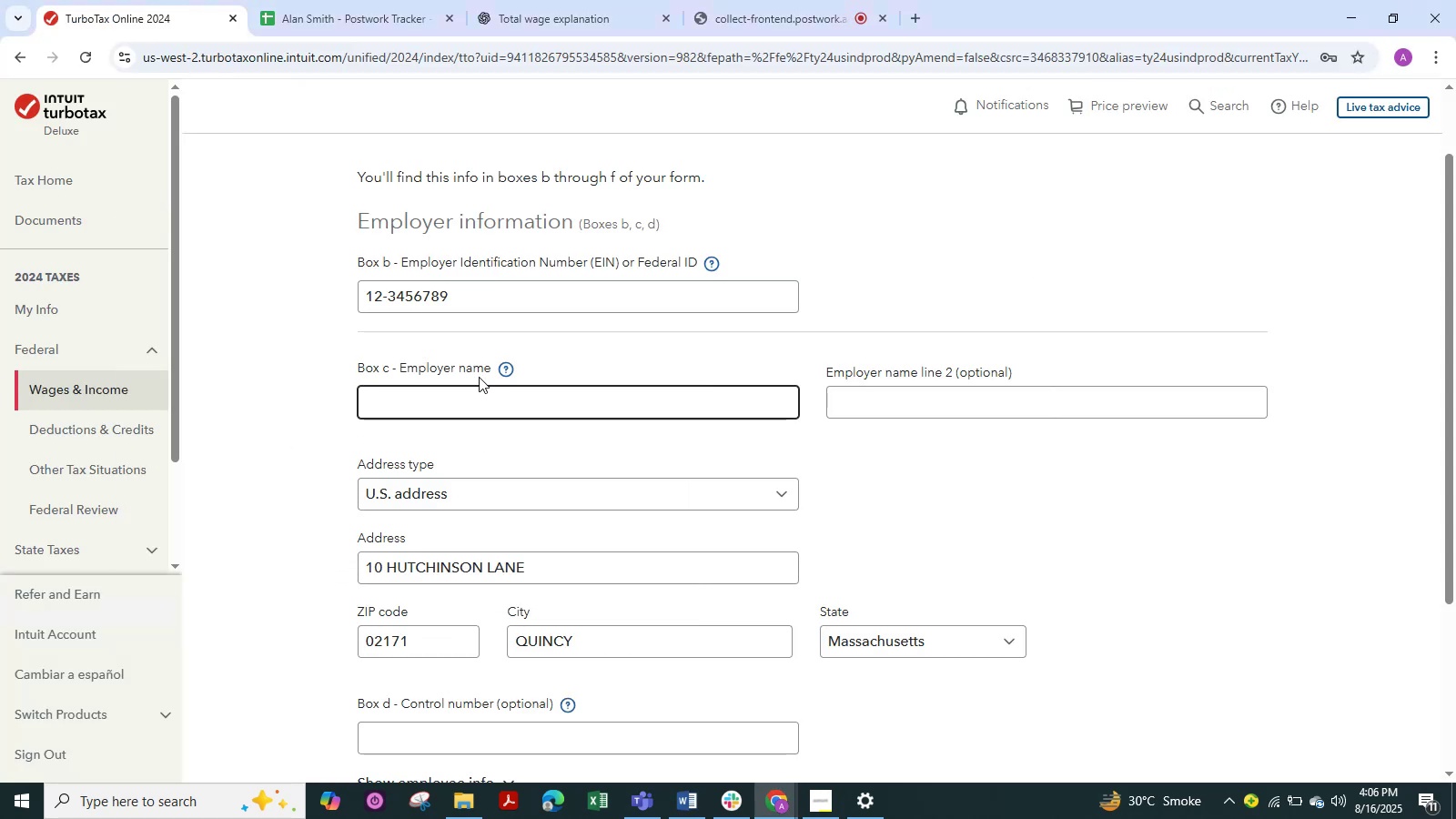 
key(Control+V)
 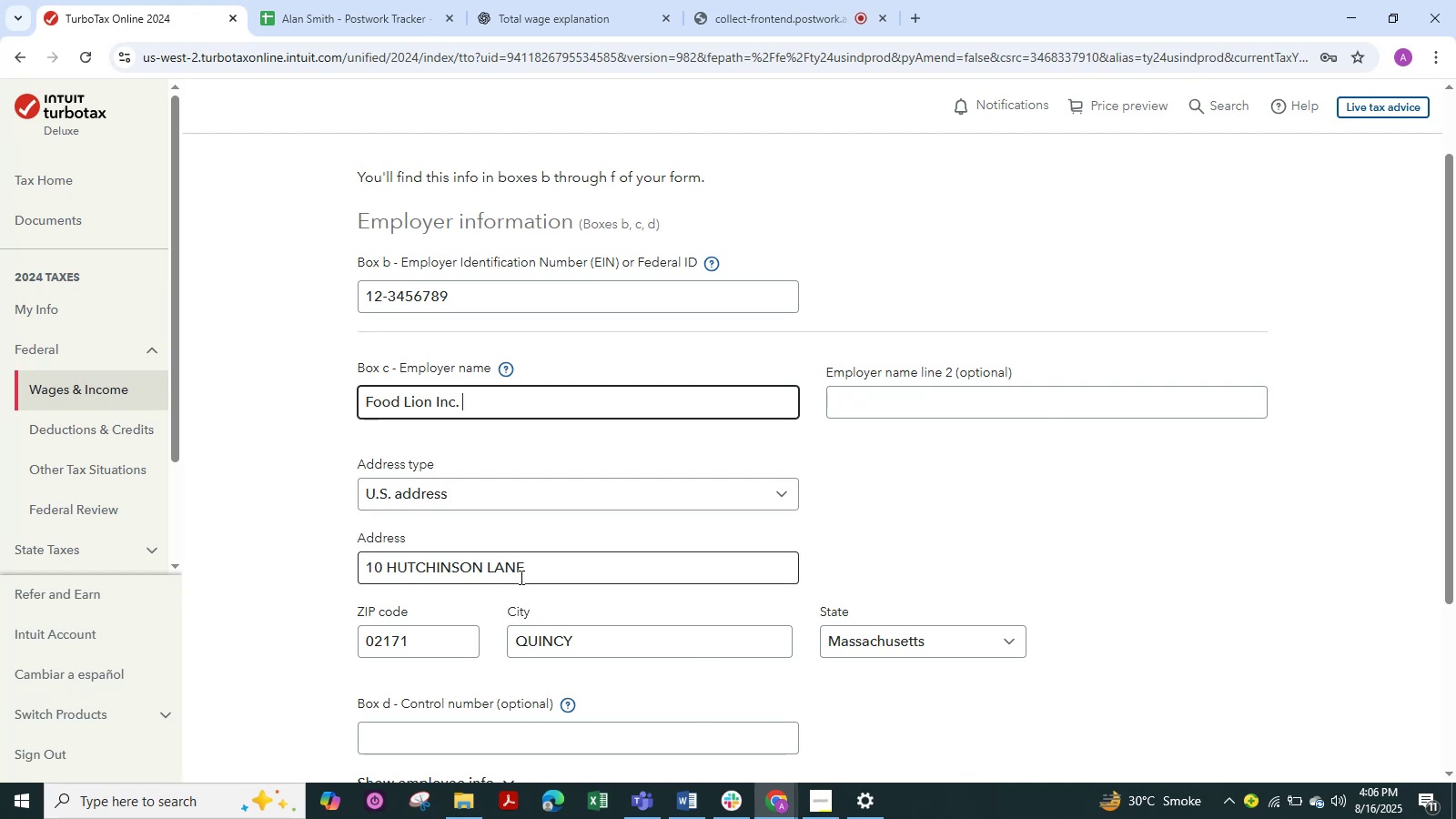 
left_click_drag(start_coordinate=[522, 566], to_coordinate=[338, 569])
 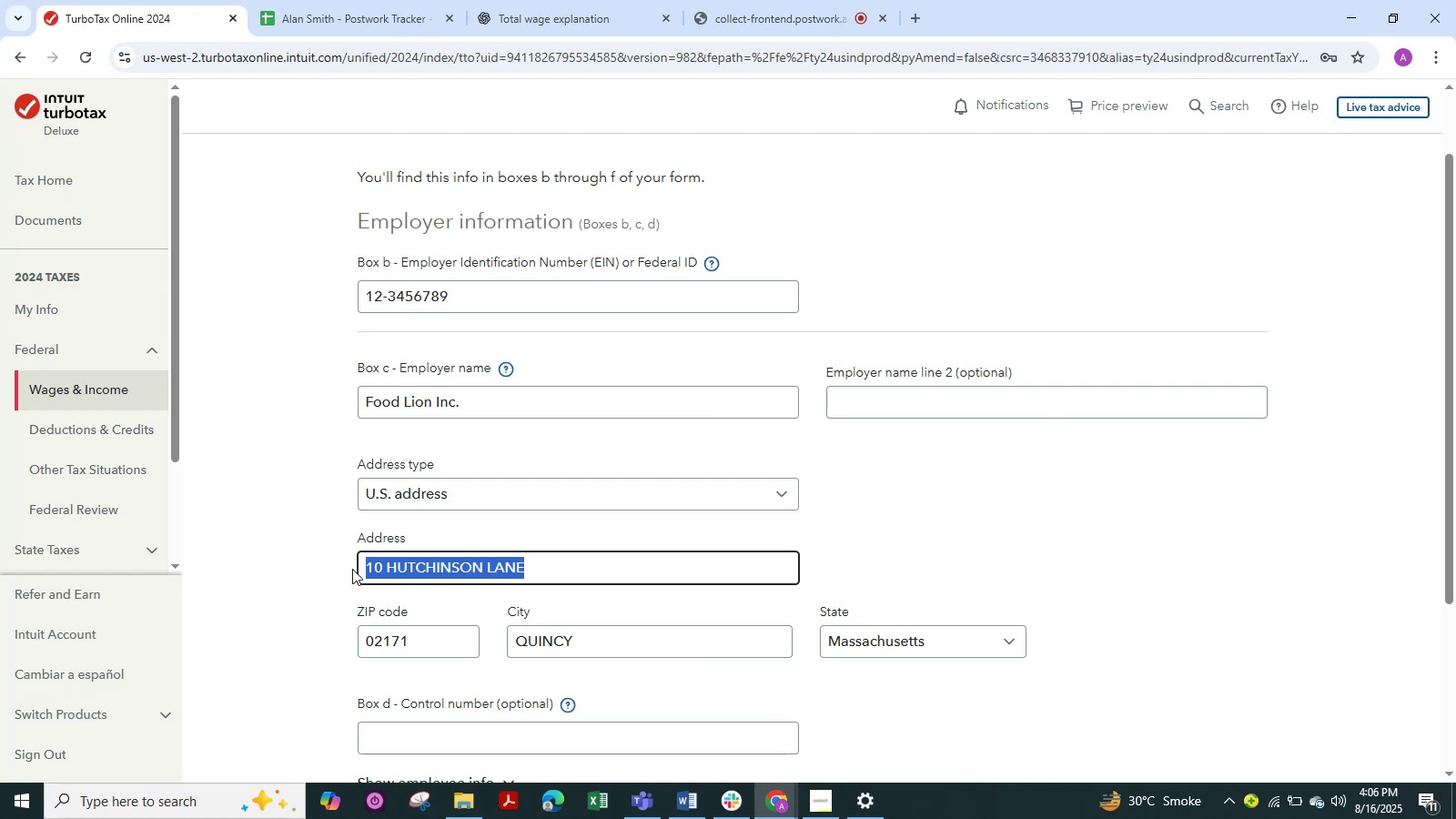 
key(Backspace)
 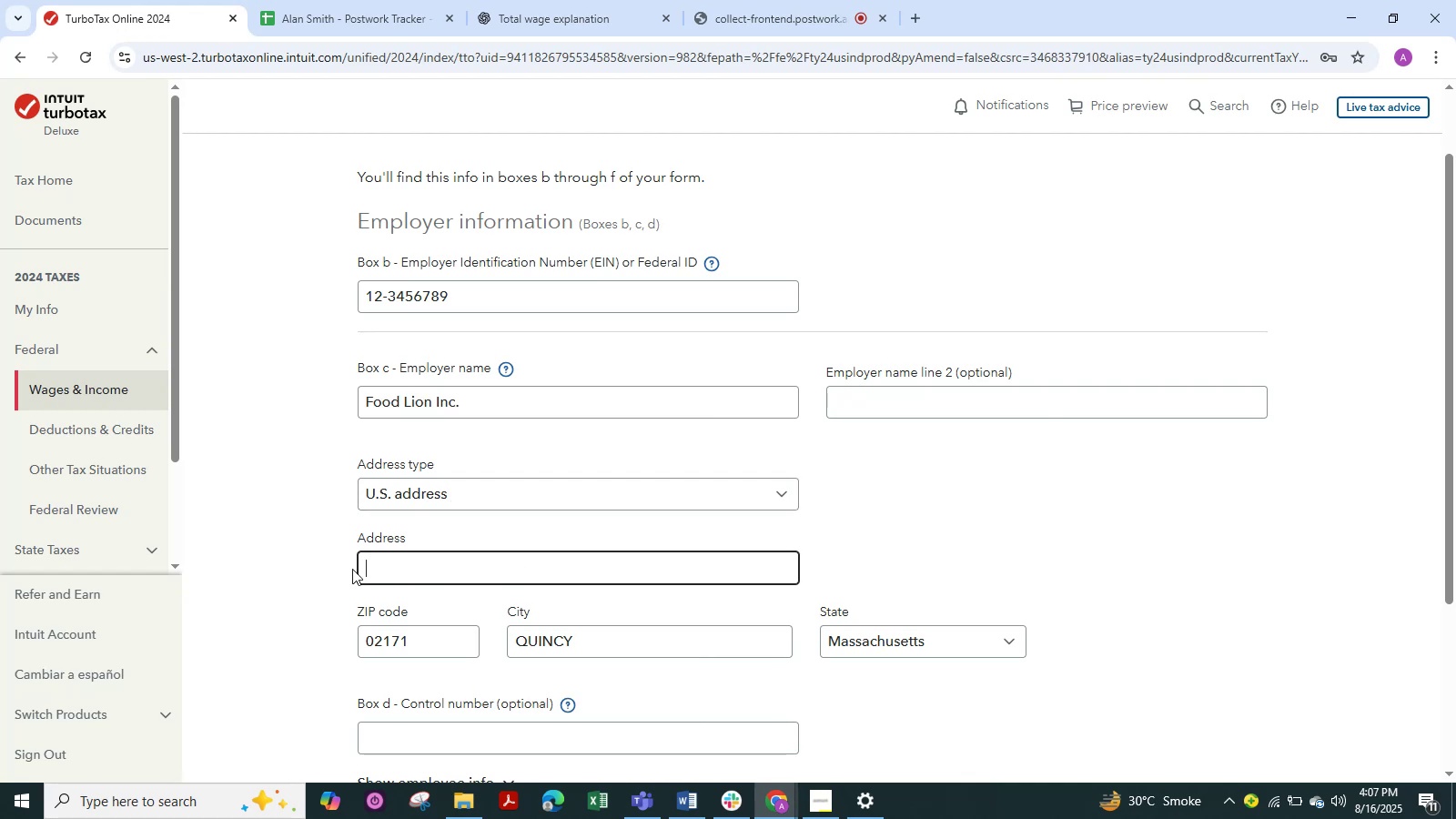 
key(Alt+Tab)
 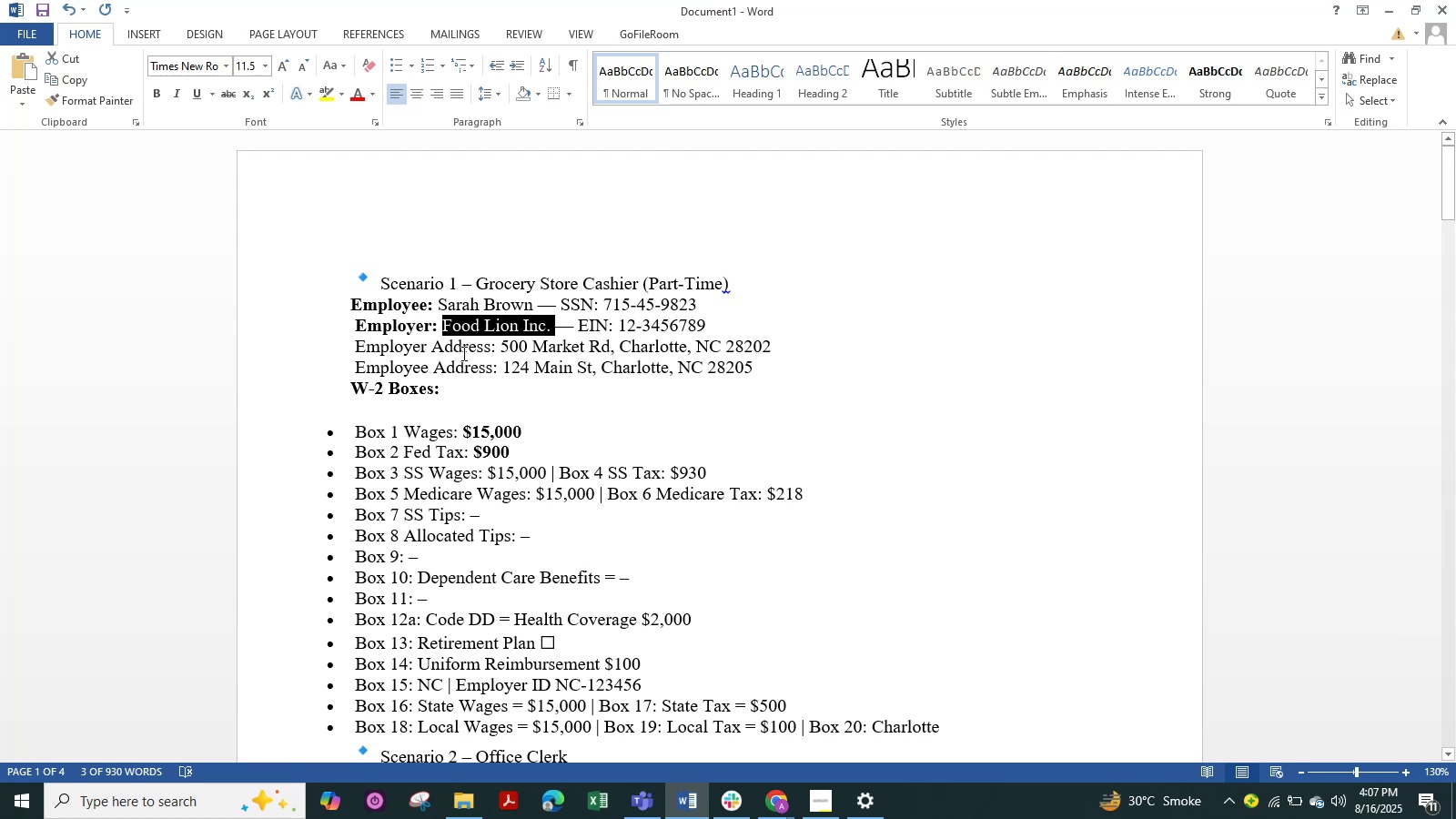 
wait(6.4)
 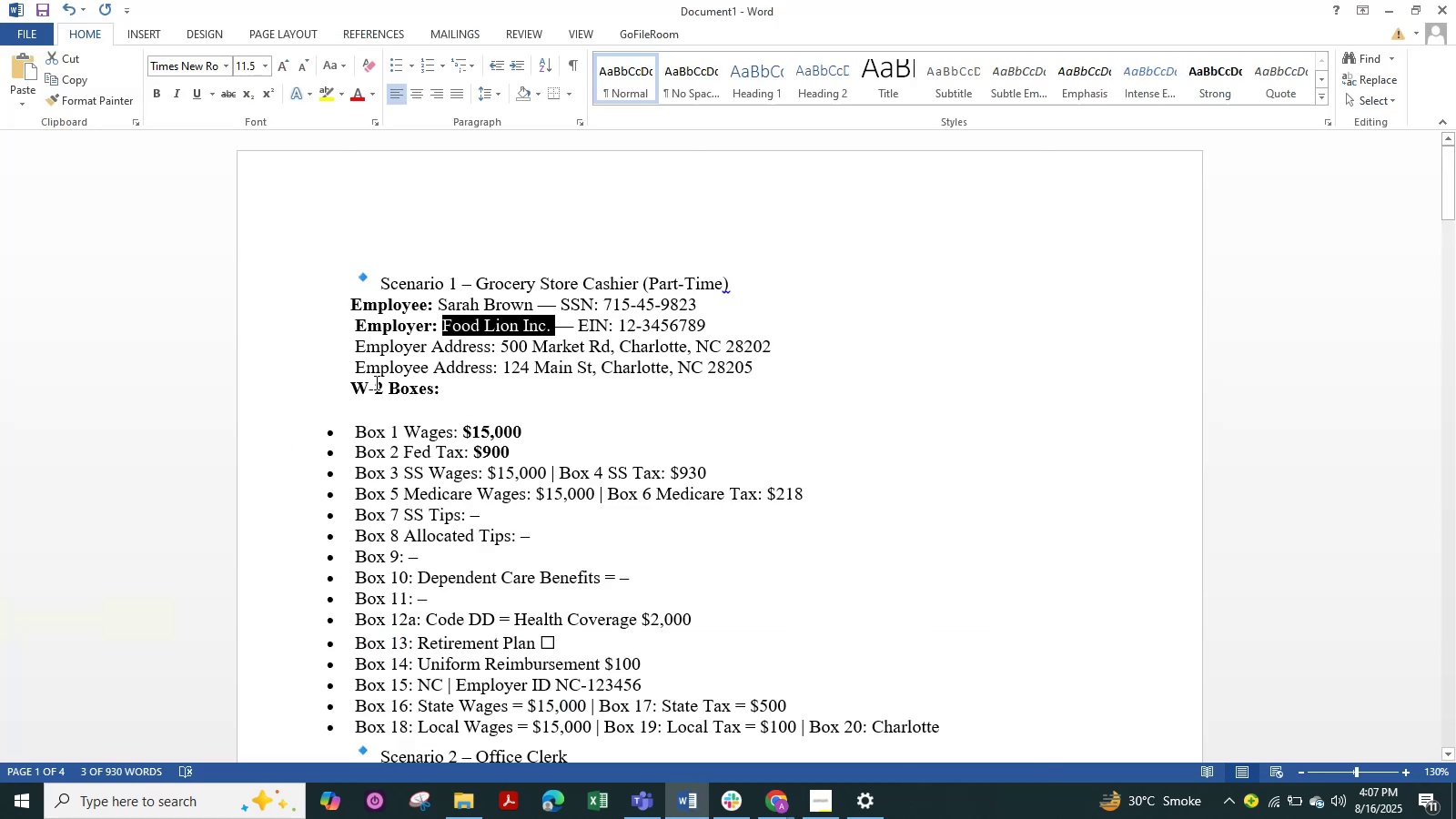 
left_click_drag(start_coordinate=[789, 349], to_coordinate=[518, 355])
 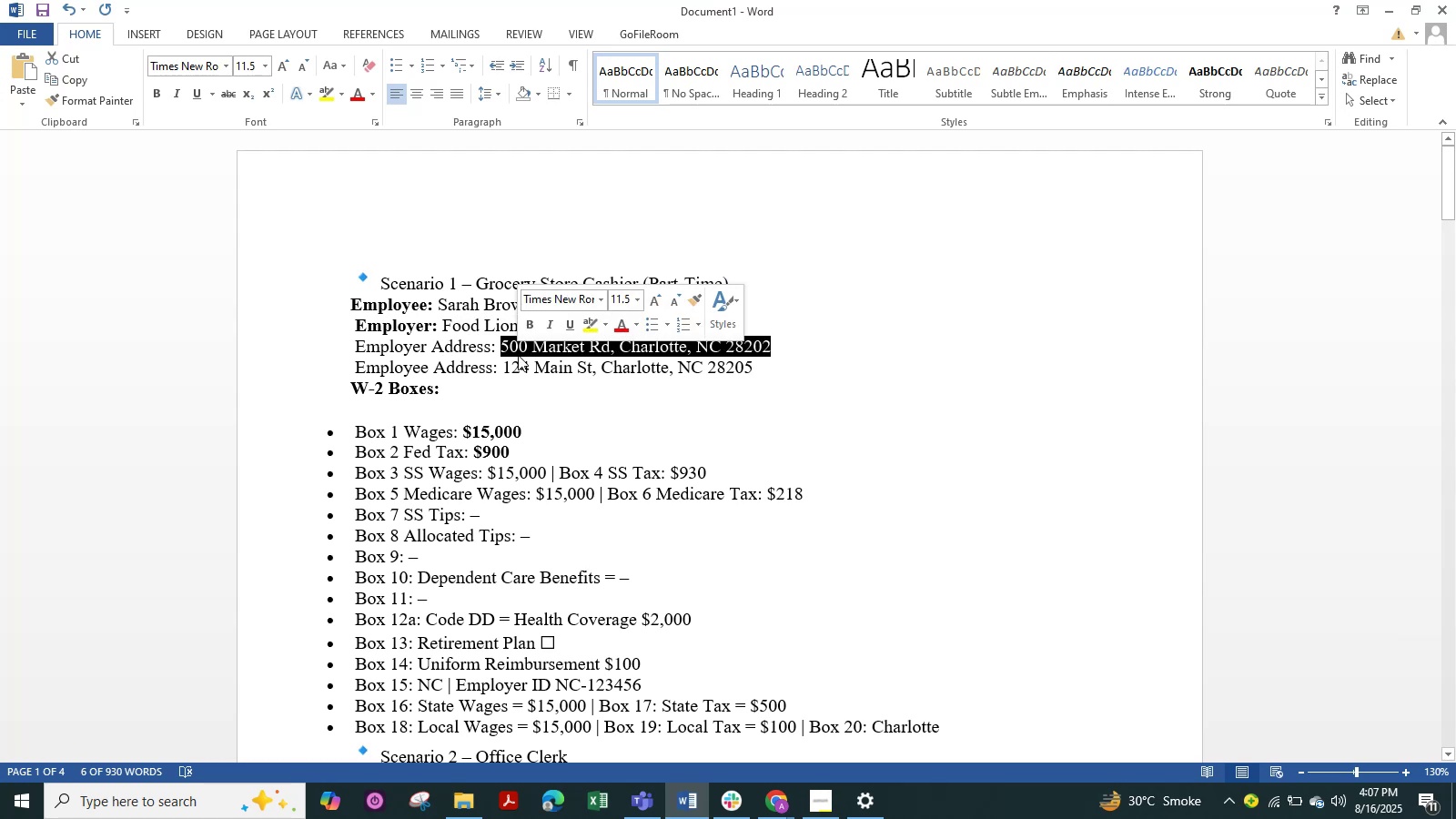 
key(Control+C)
 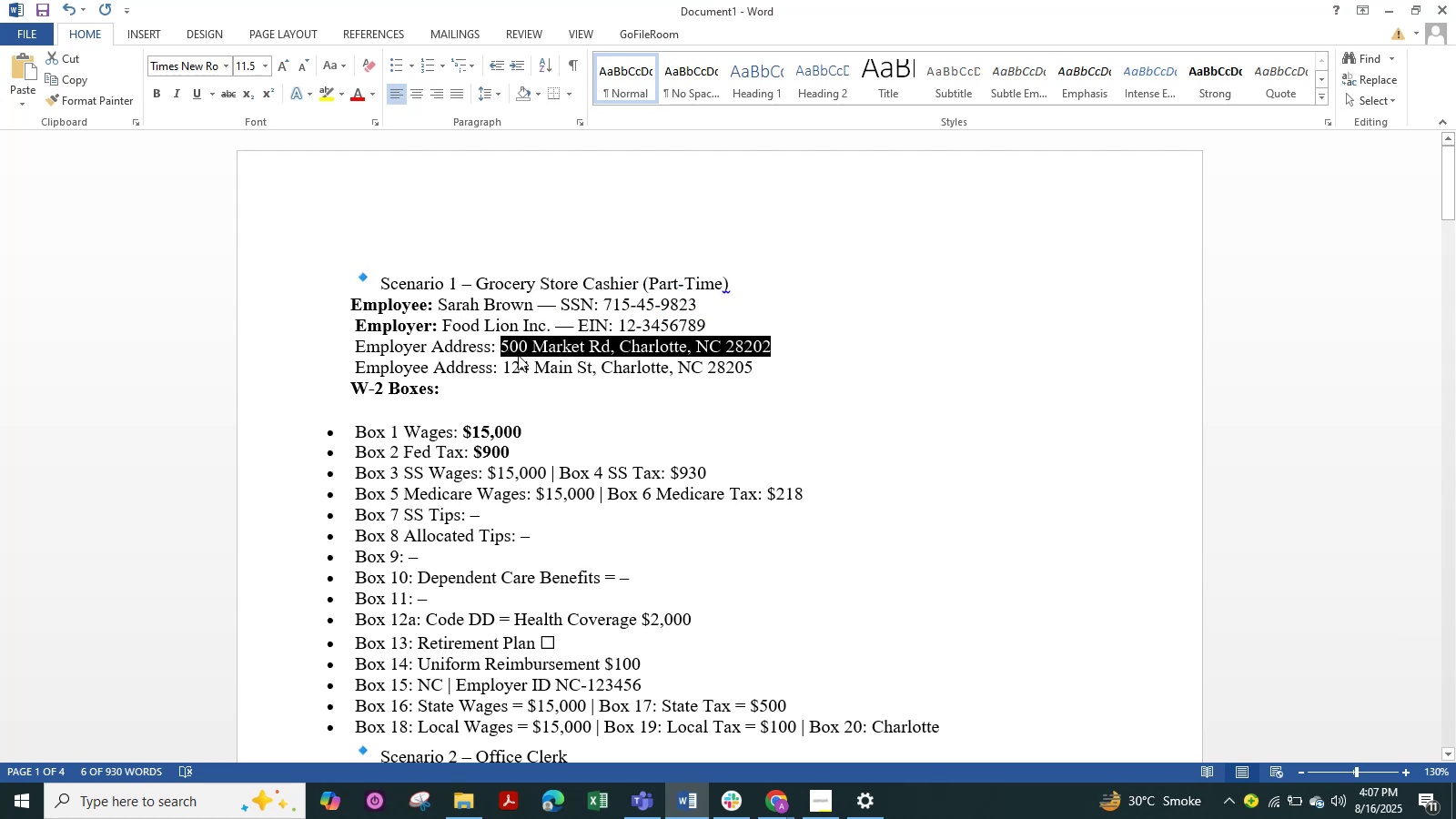 
key(Alt+Tab)
 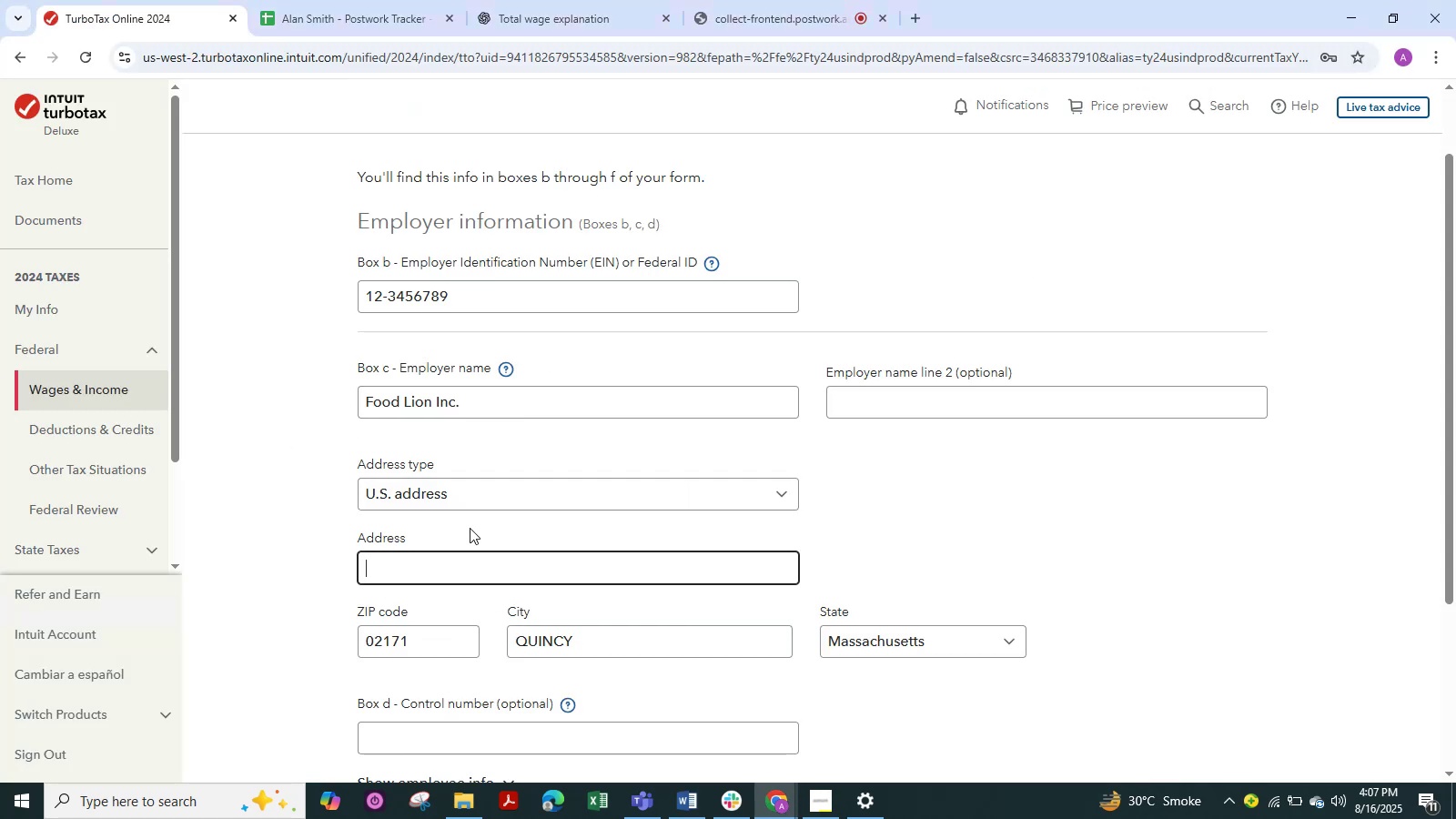 
key(Control+V)
 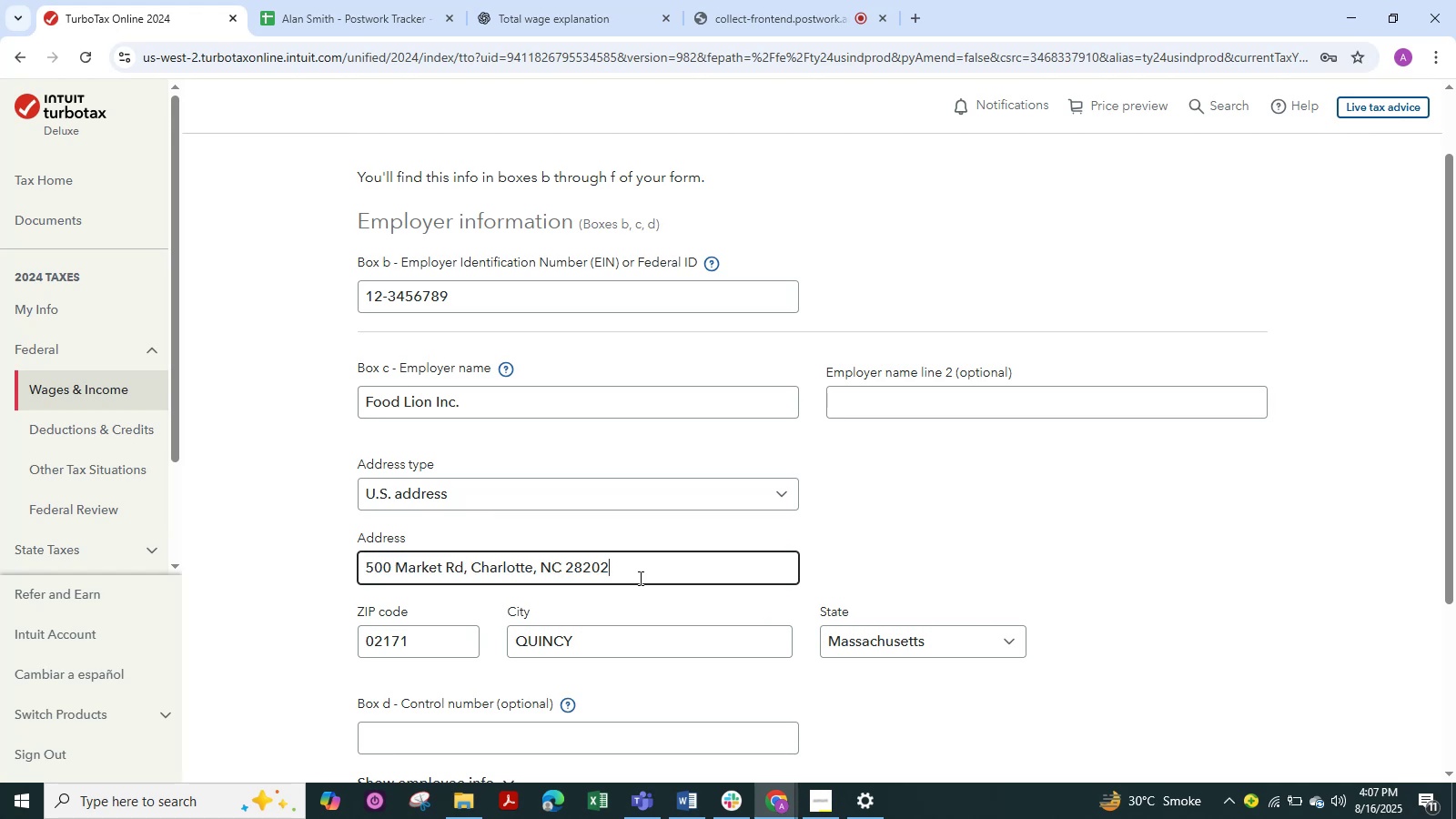 
left_click_drag(start_coordinate=[612, 567], to_coordinate=[541, 571])
 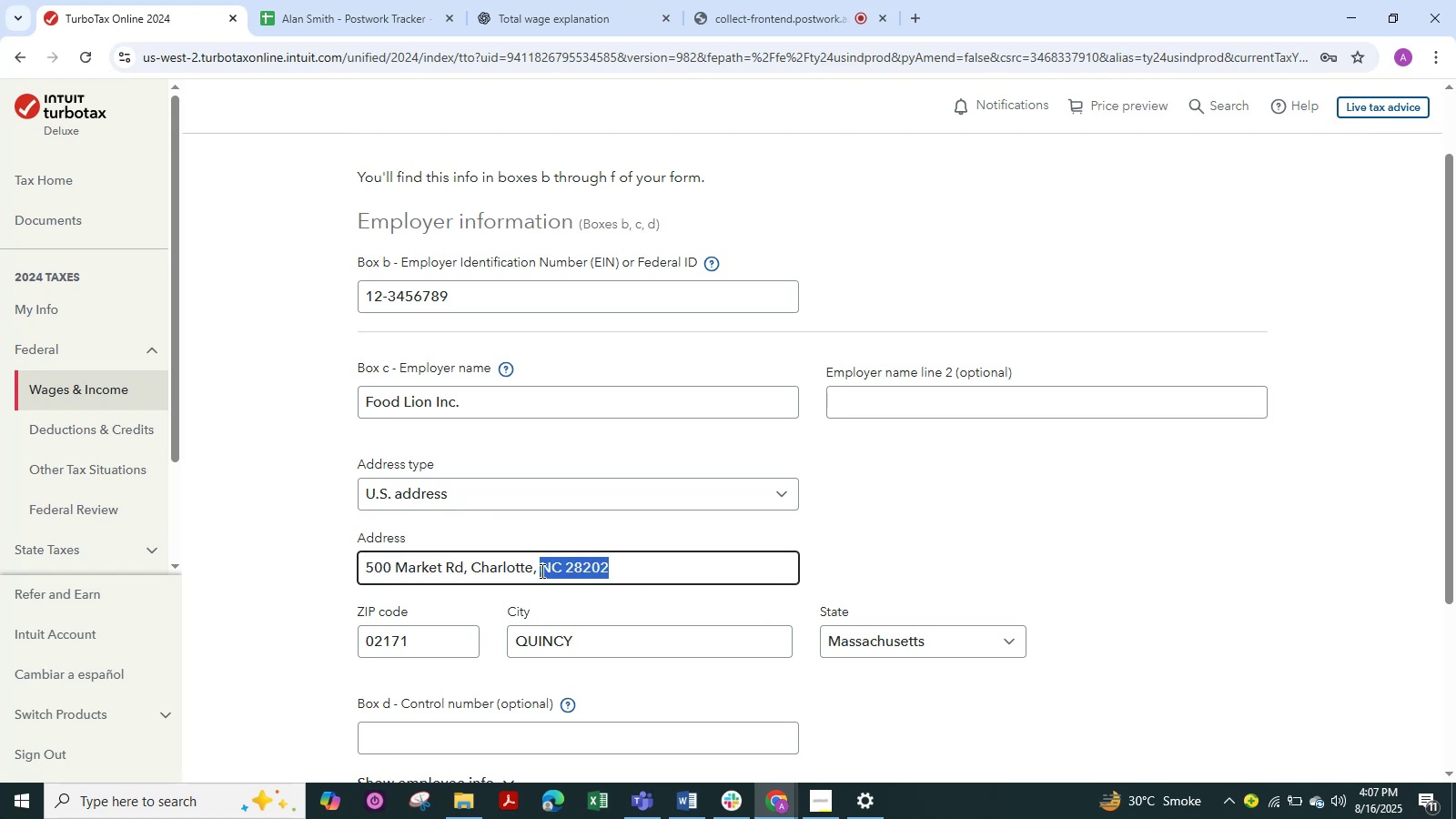 
key(Control+X)
 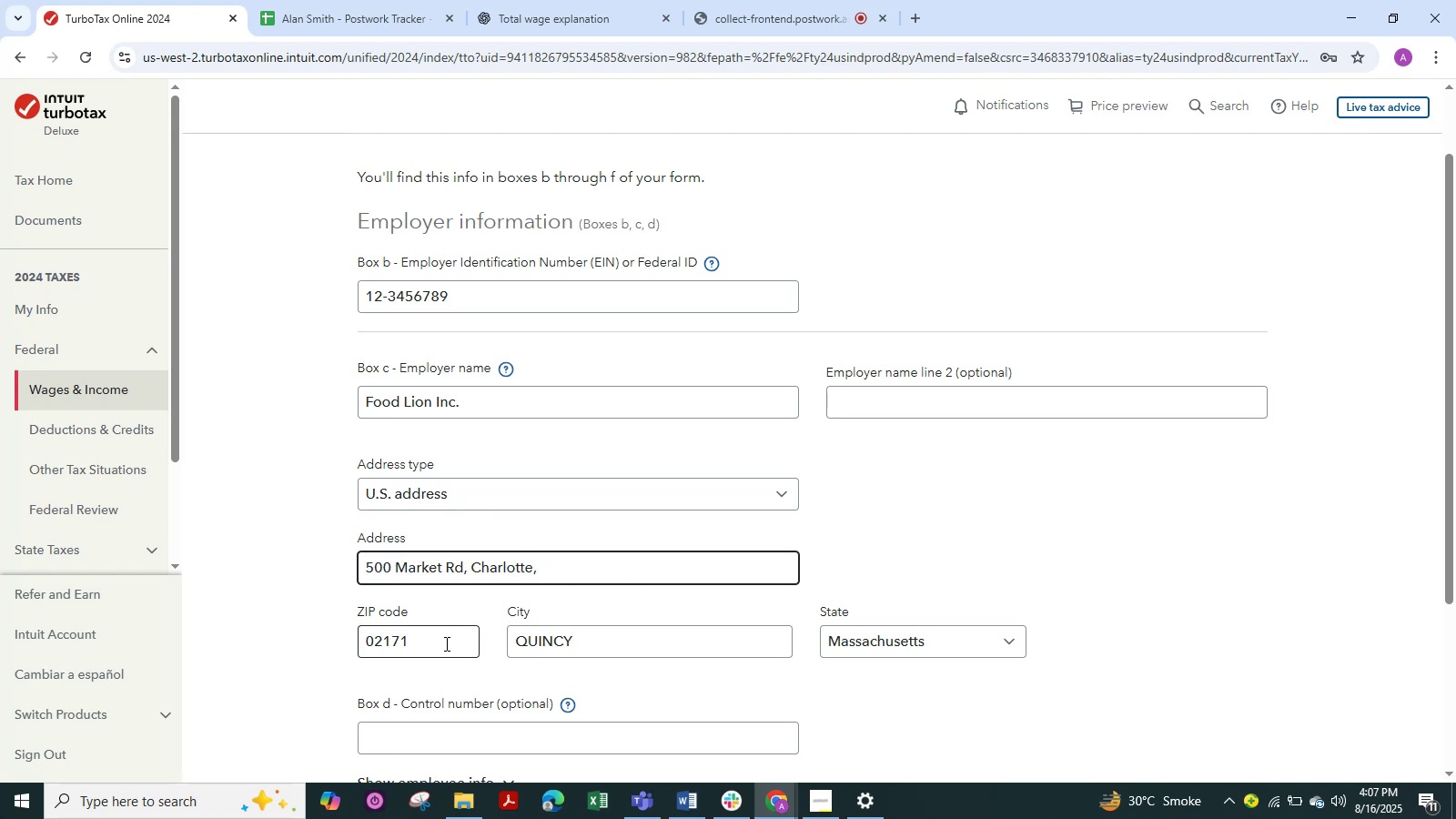 
left_click([445, 643])
 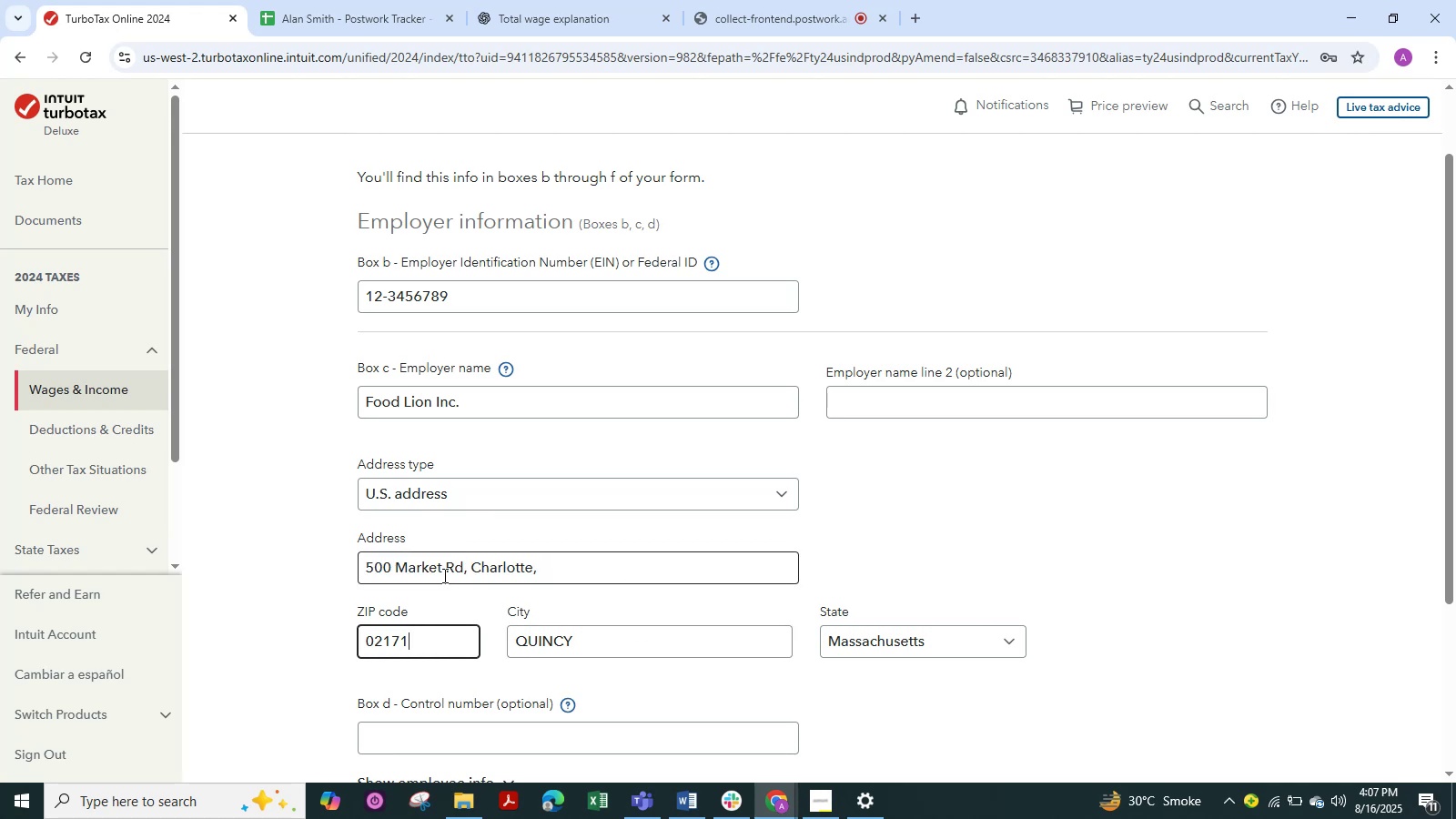 
hold_key(key=Backspace, duration=0.82)
 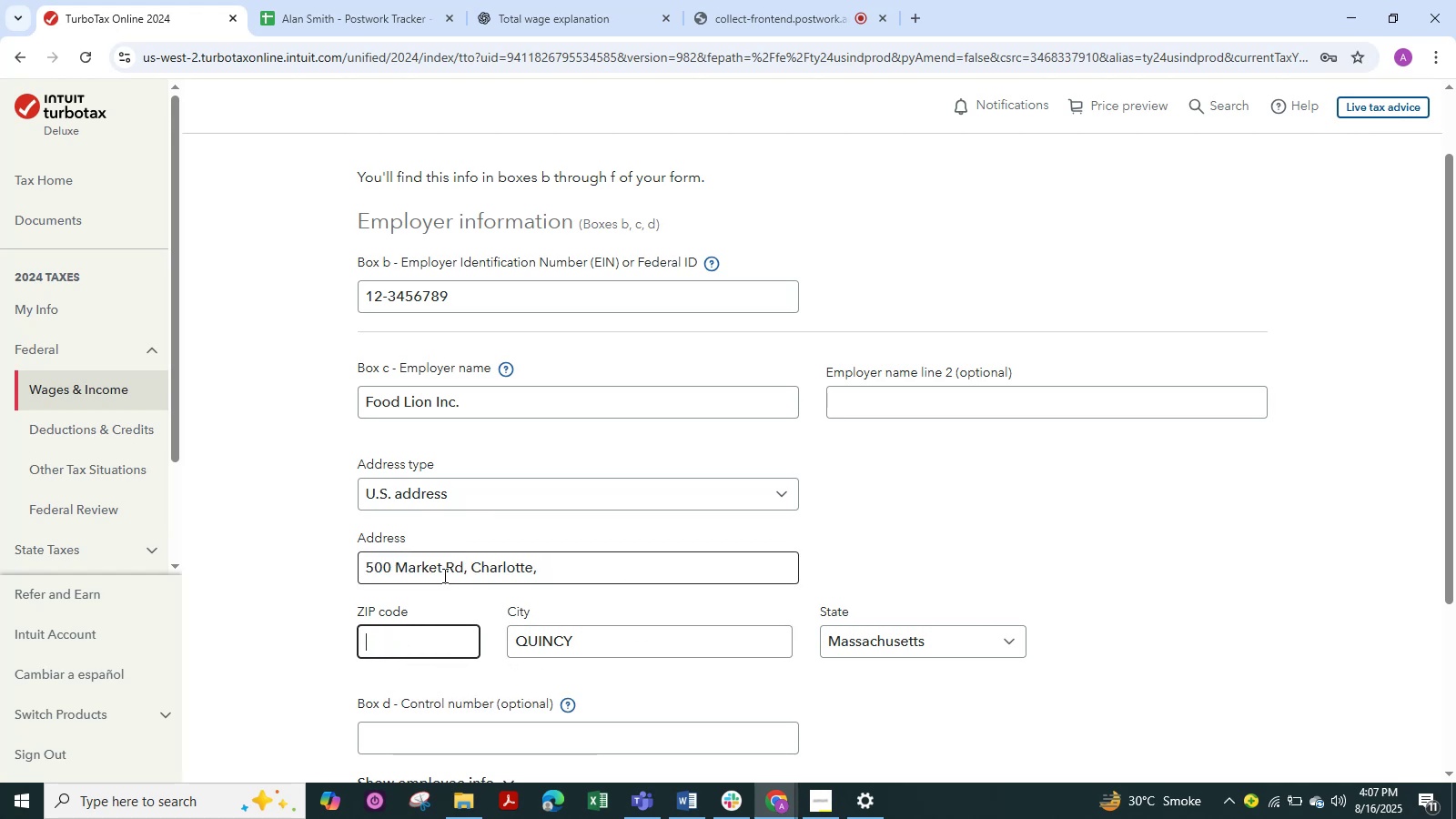 
hold_key(key=C, duration=0.3)
 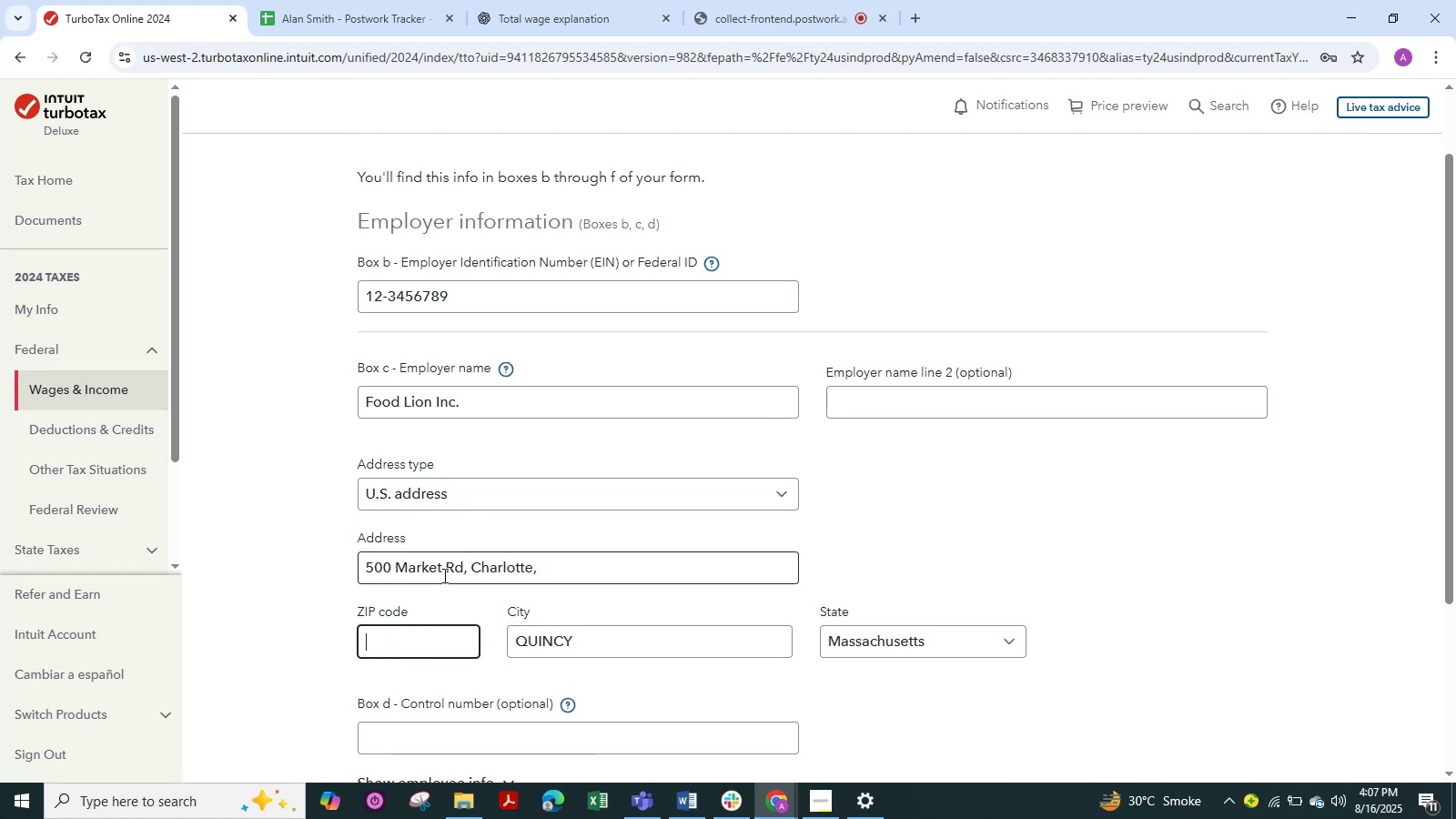 
key(Control+V)
 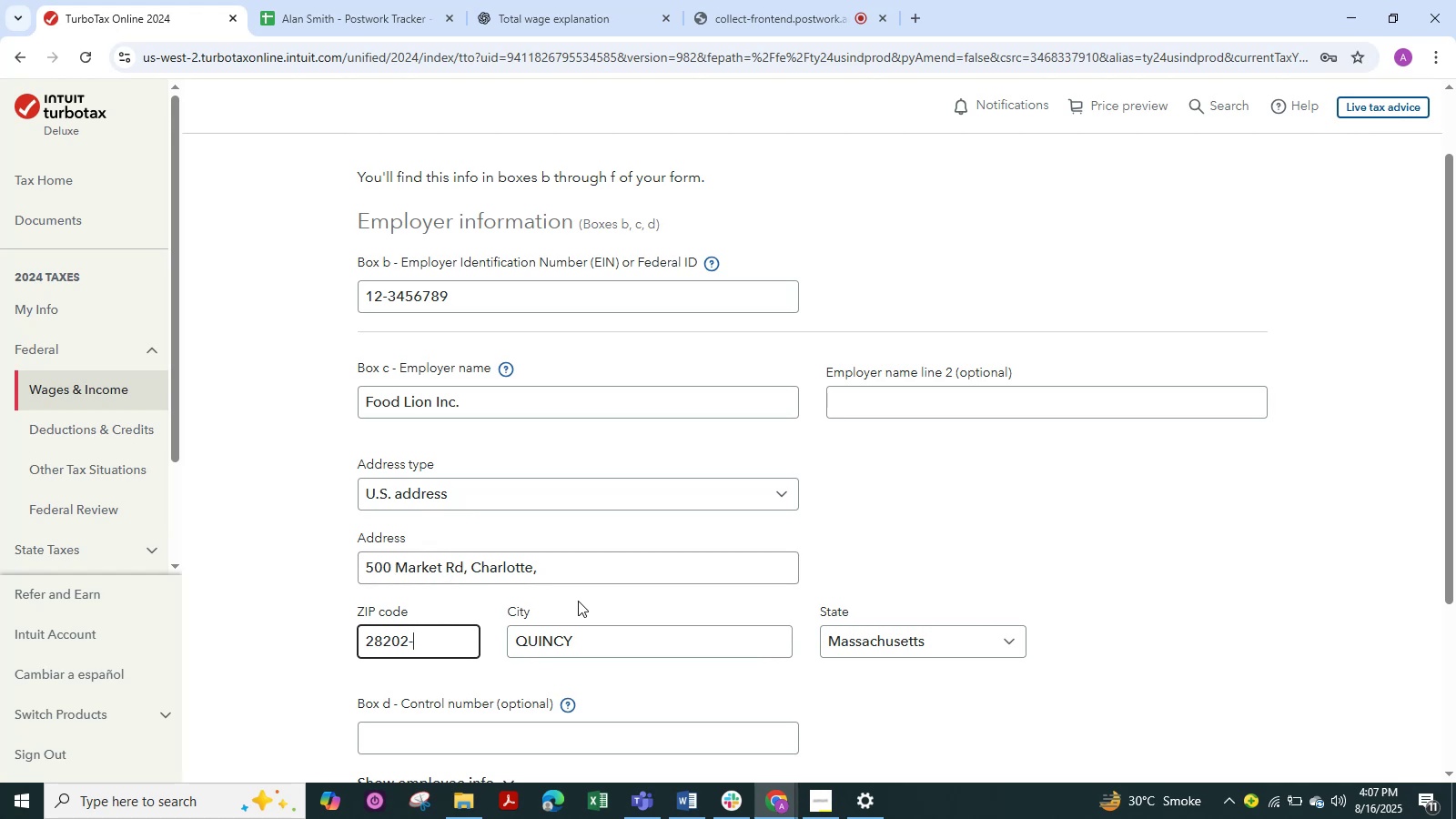 
left_click_drag(start_coordinate=[538, 569], to_coordinate=[477, 579])
 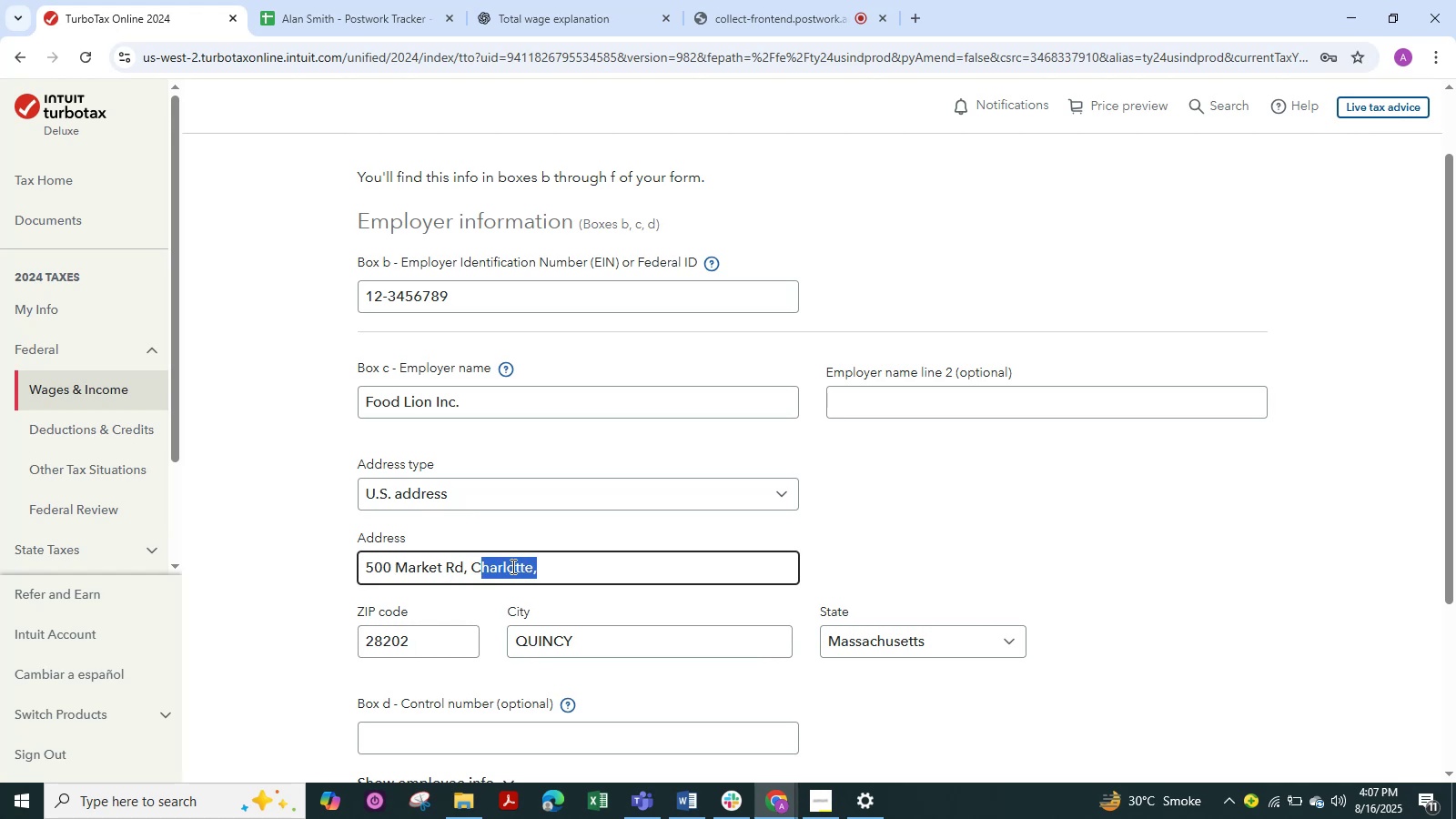 
left_click_drag(start_coordinate=[554, 570], to_coordinate=[499, 575])
 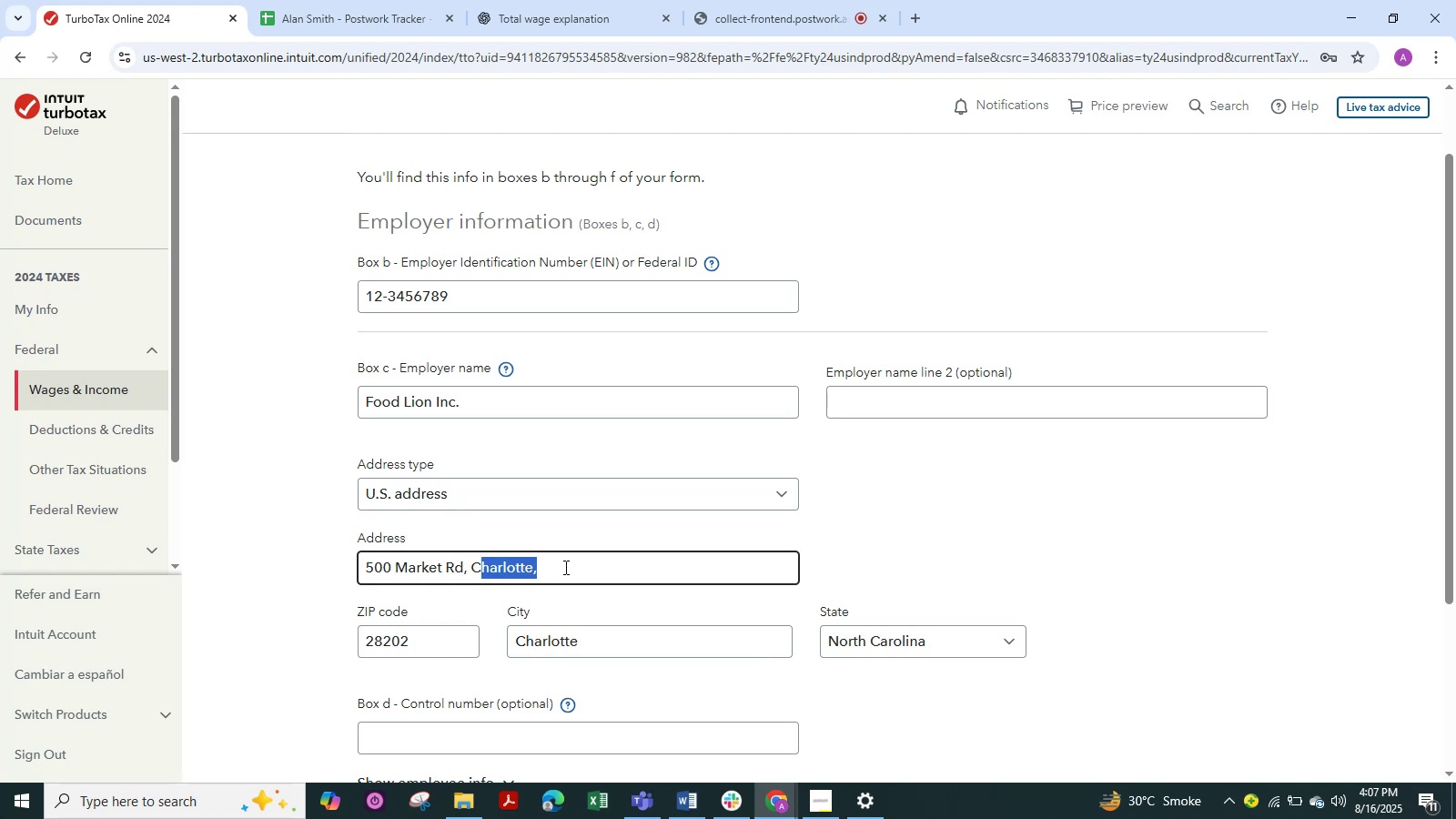 
left_click([564, 569])
 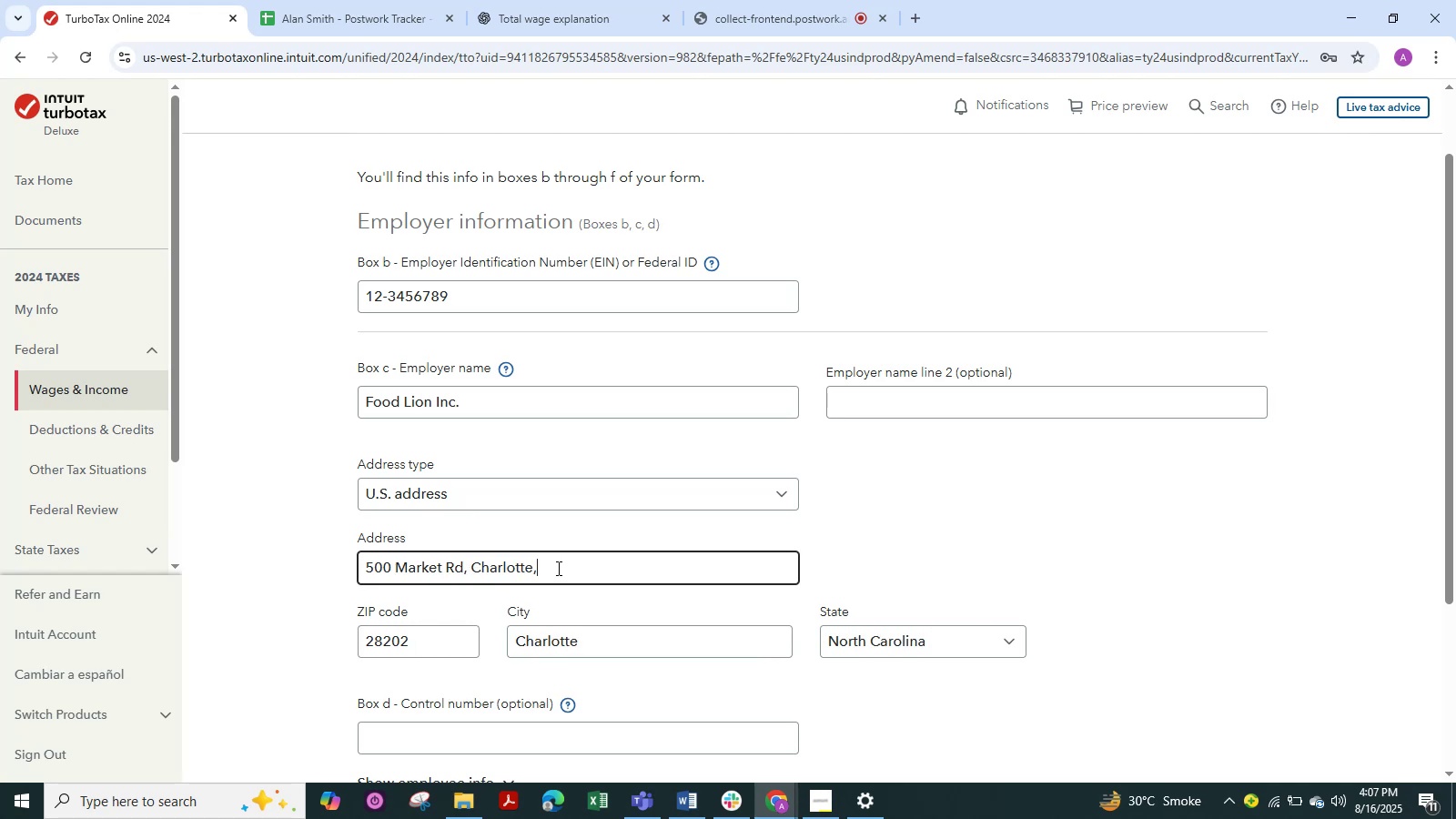 
left_click_drag(start_coordinate=[557, 568], to_coordinate=[473, 588])
 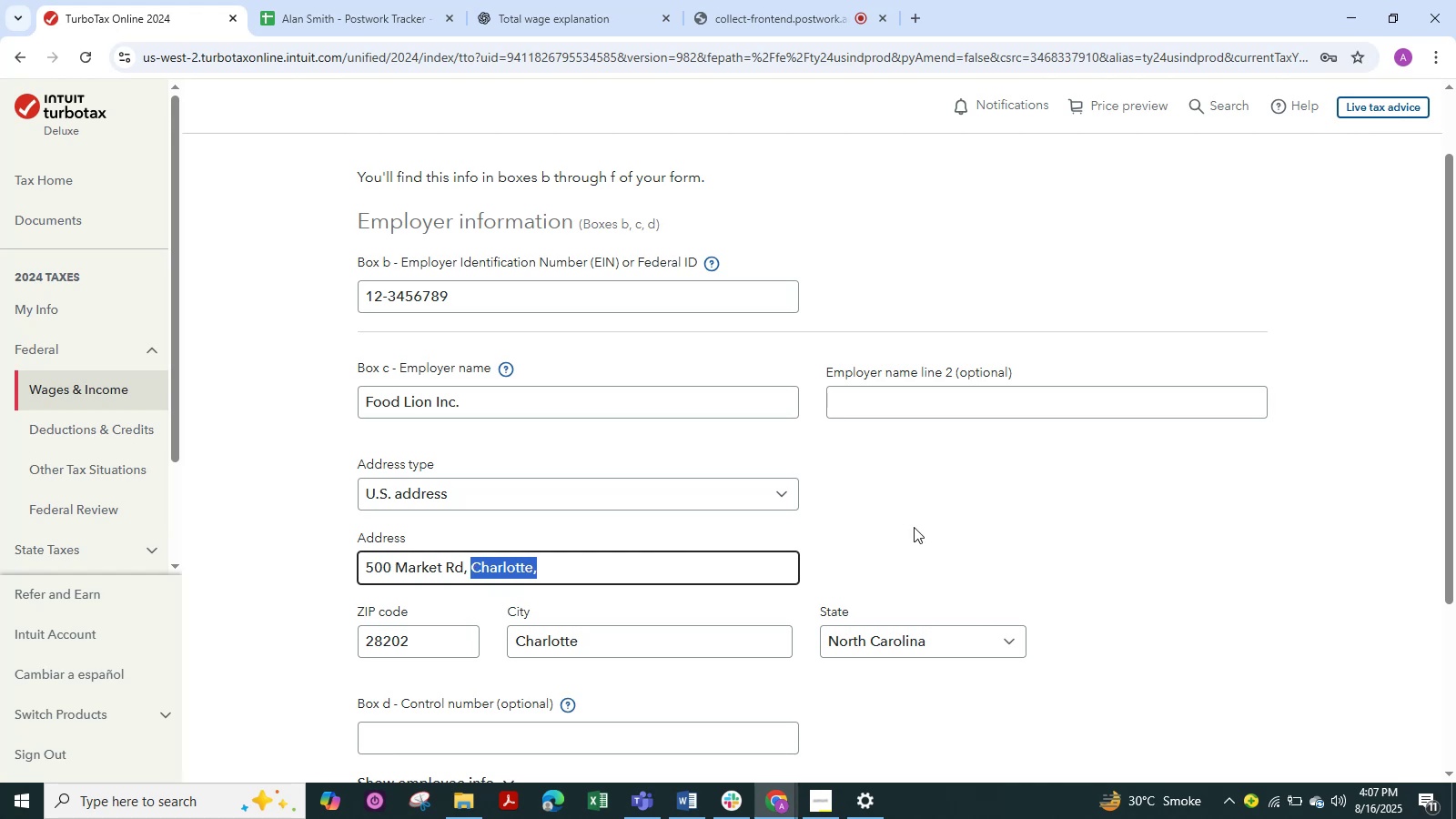 
left_click([973, 523])
 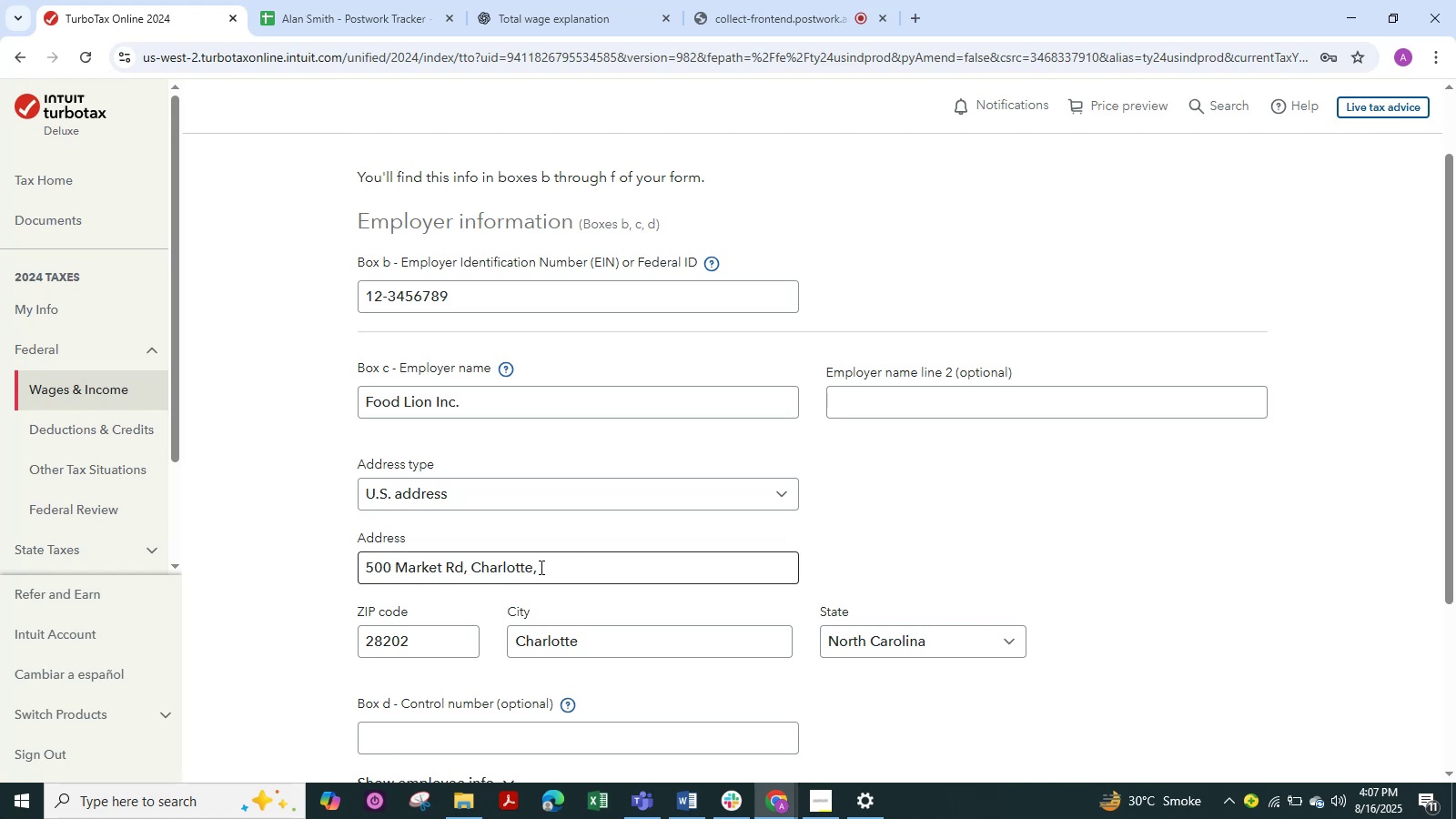 
left_click([540, 567])
 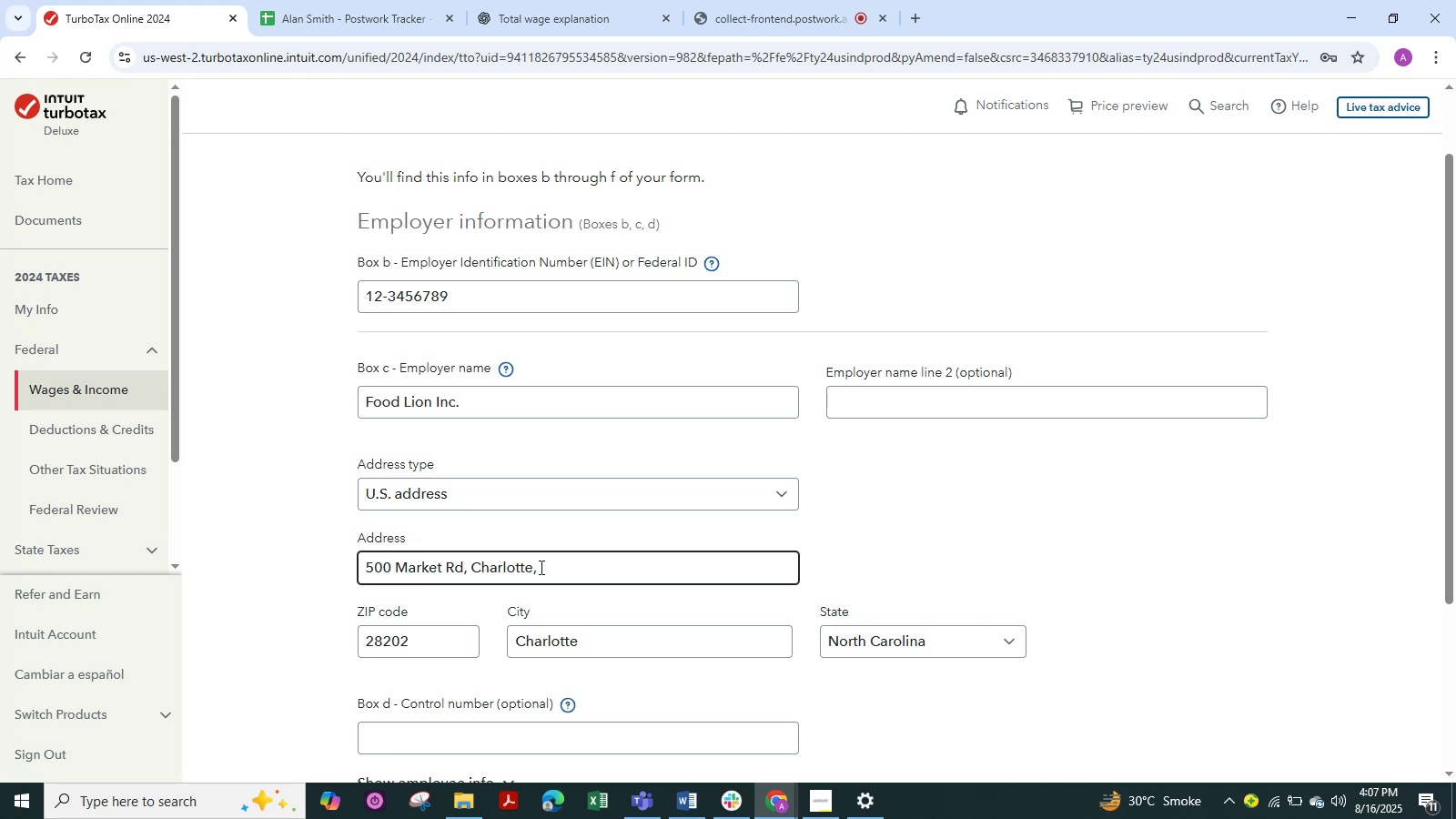 
key(Backspace)
 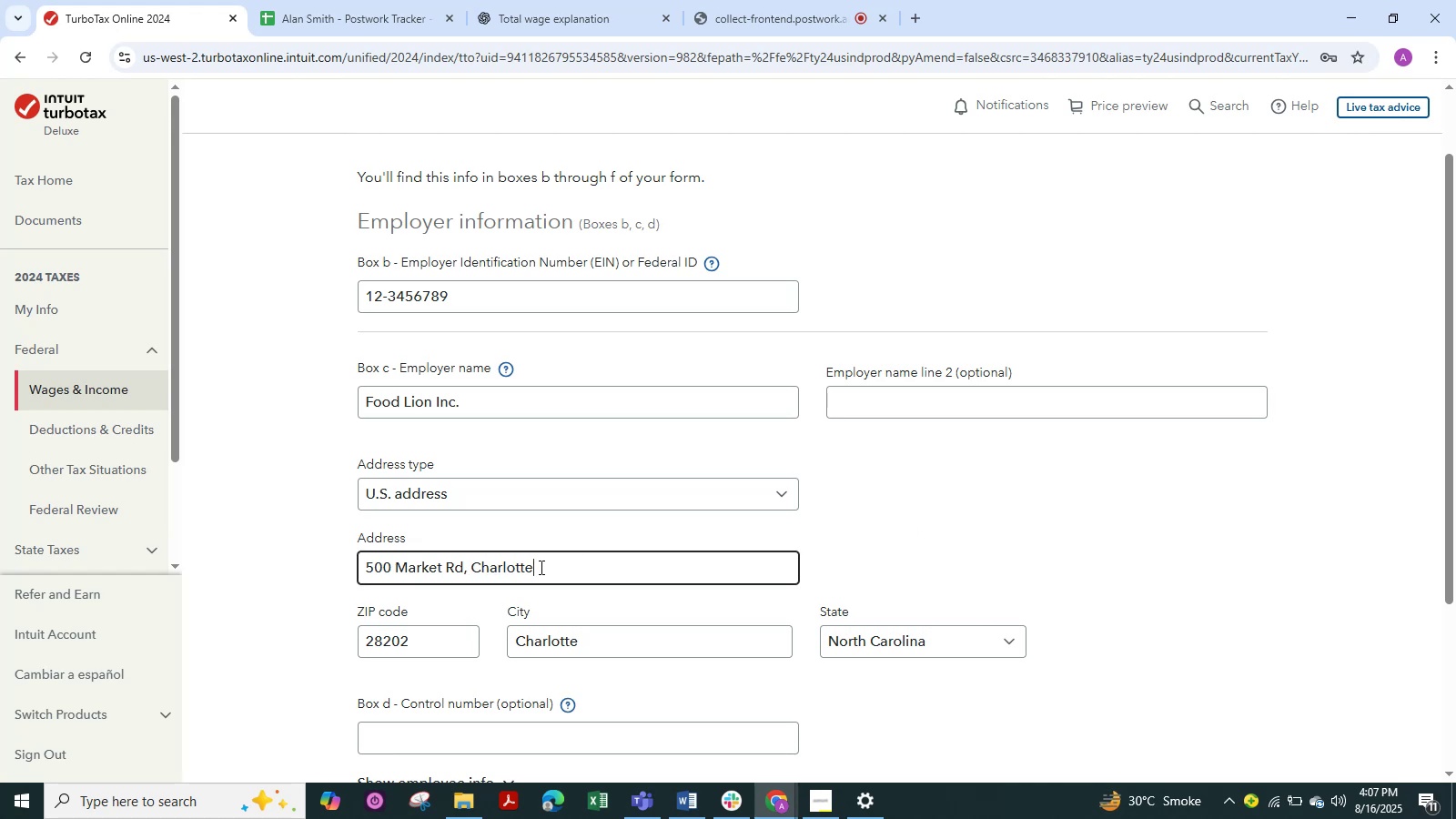 
key(Backspace)
 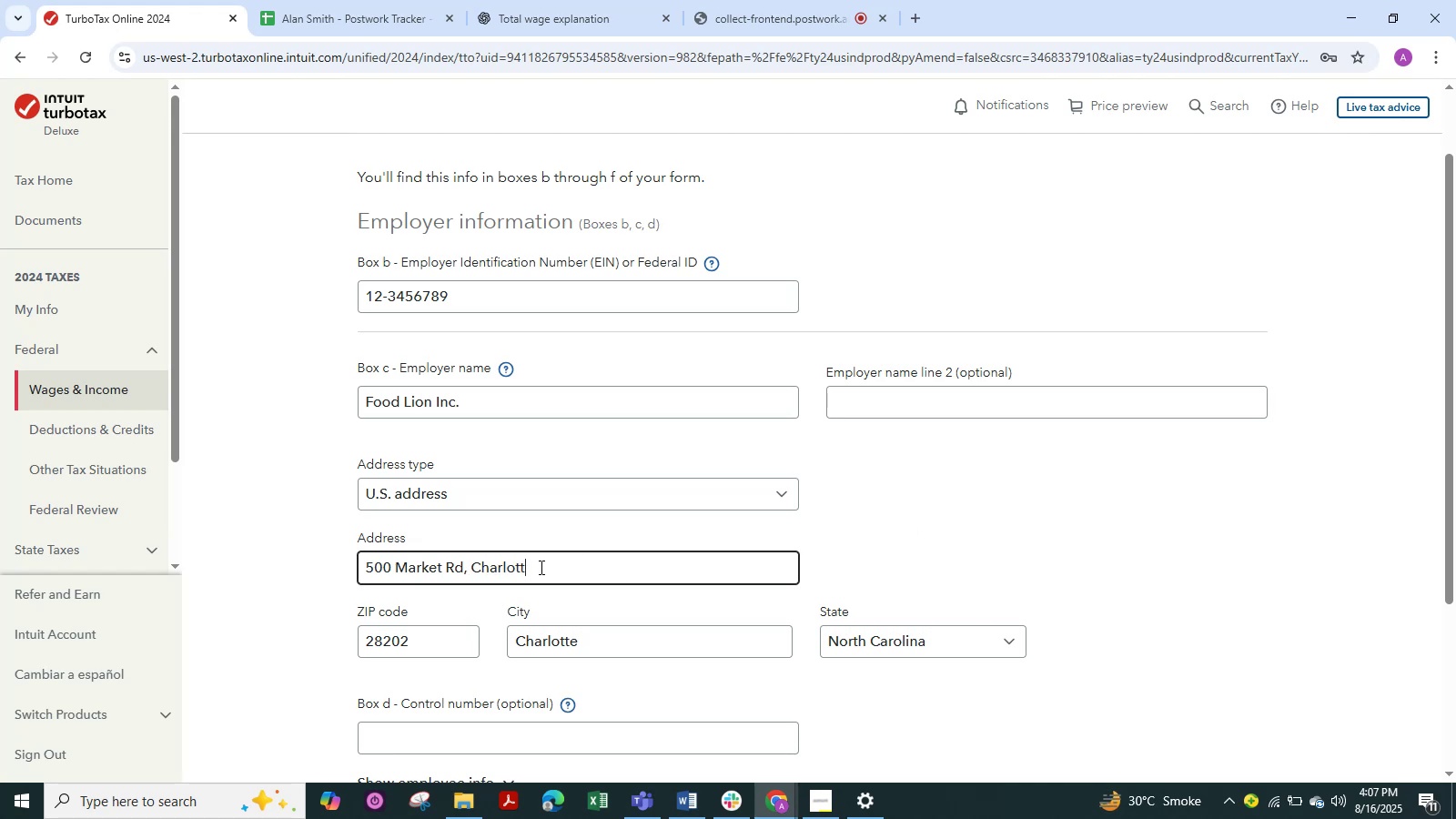 
key(Backspace)
 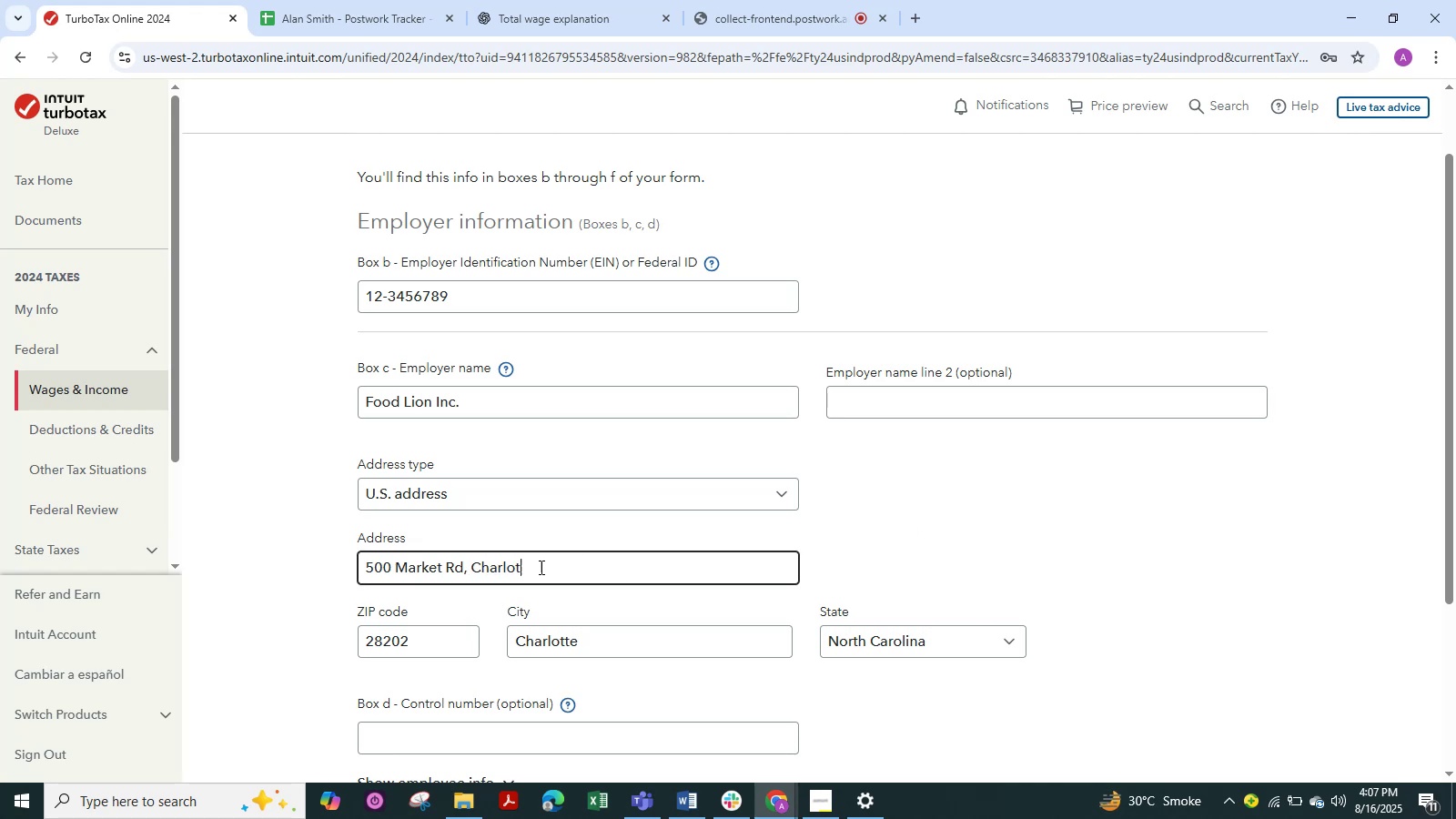 
key(Backspace)
 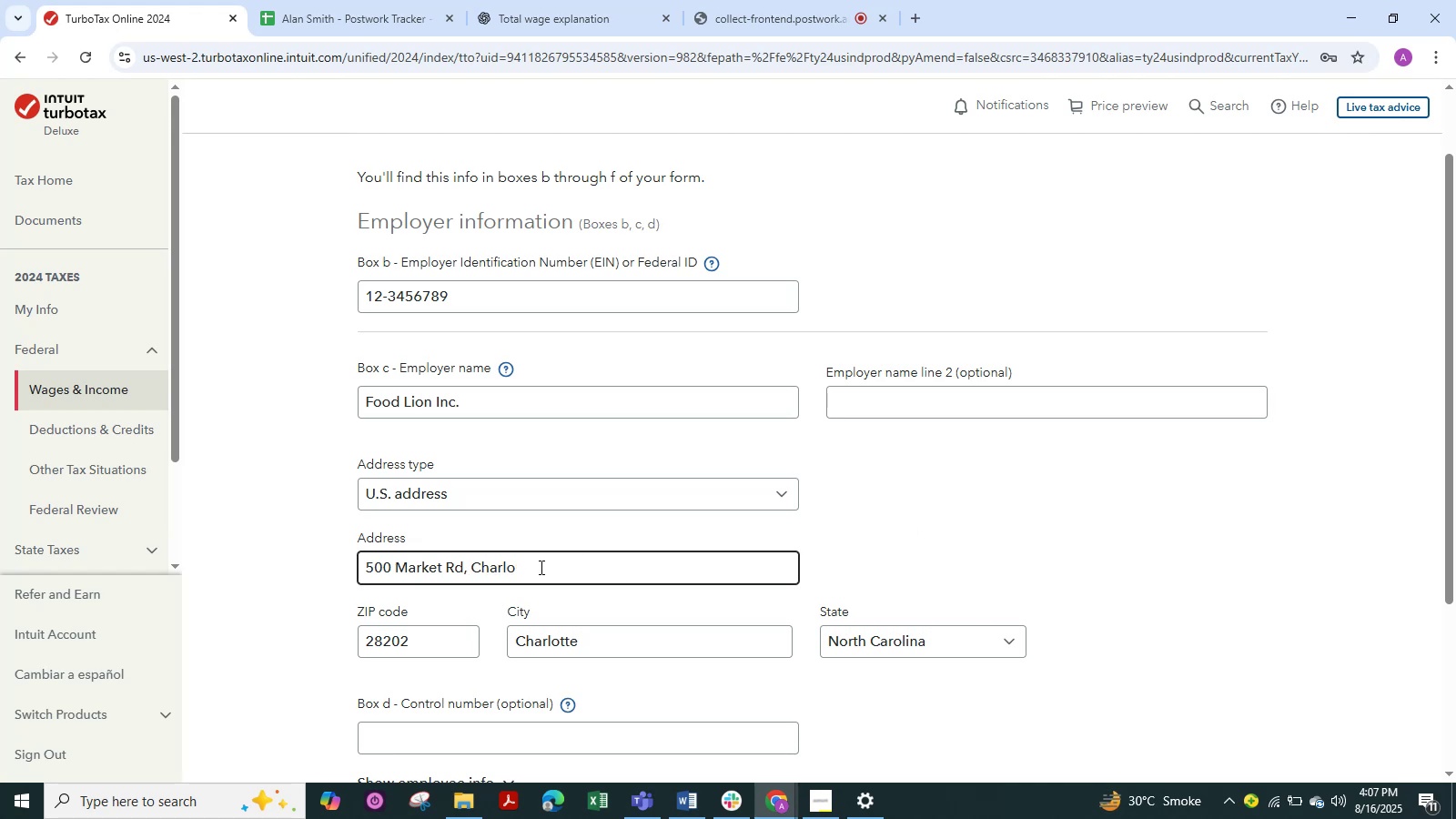 
key(Backspace)
 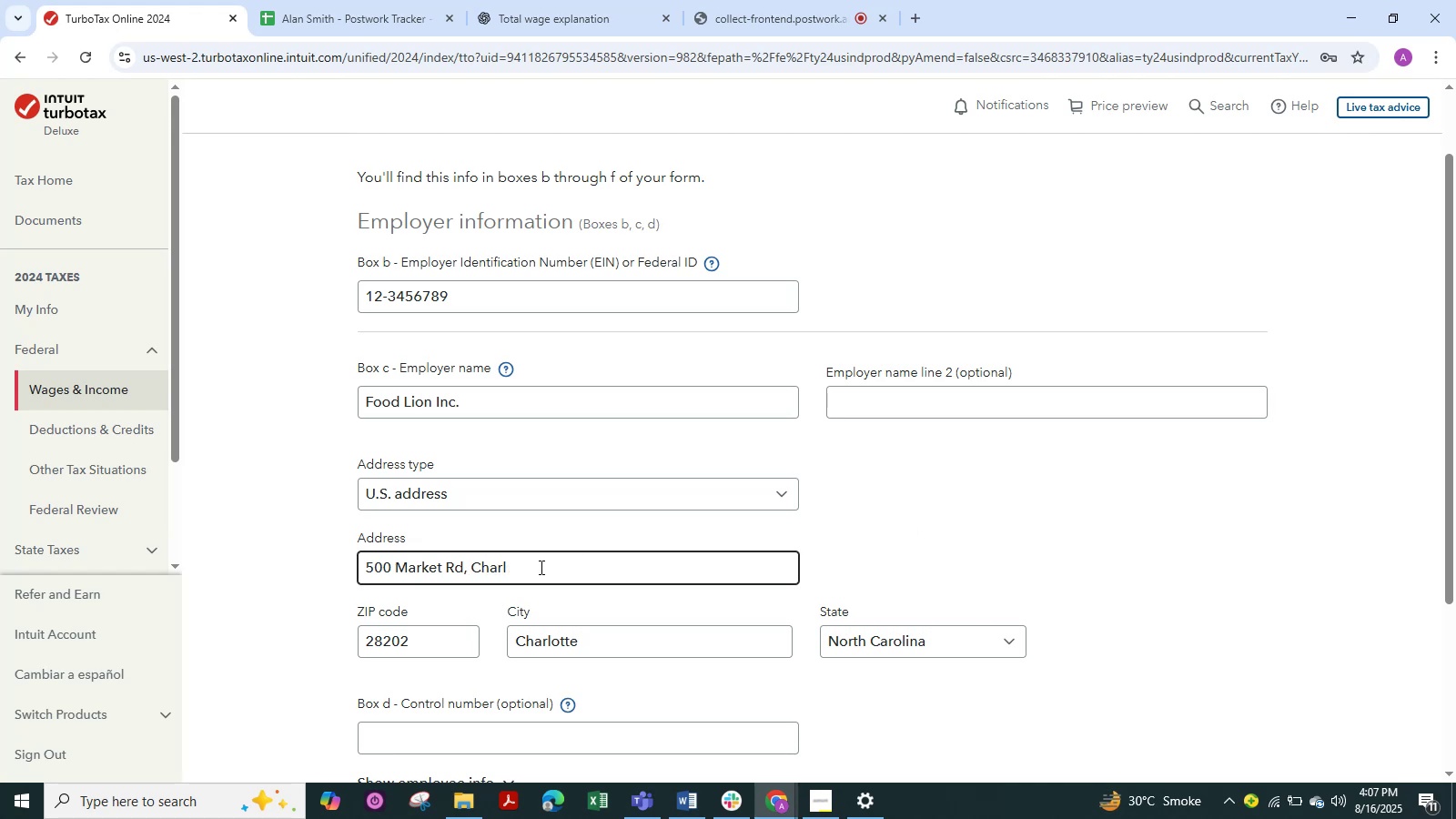 
key(Backspace)
 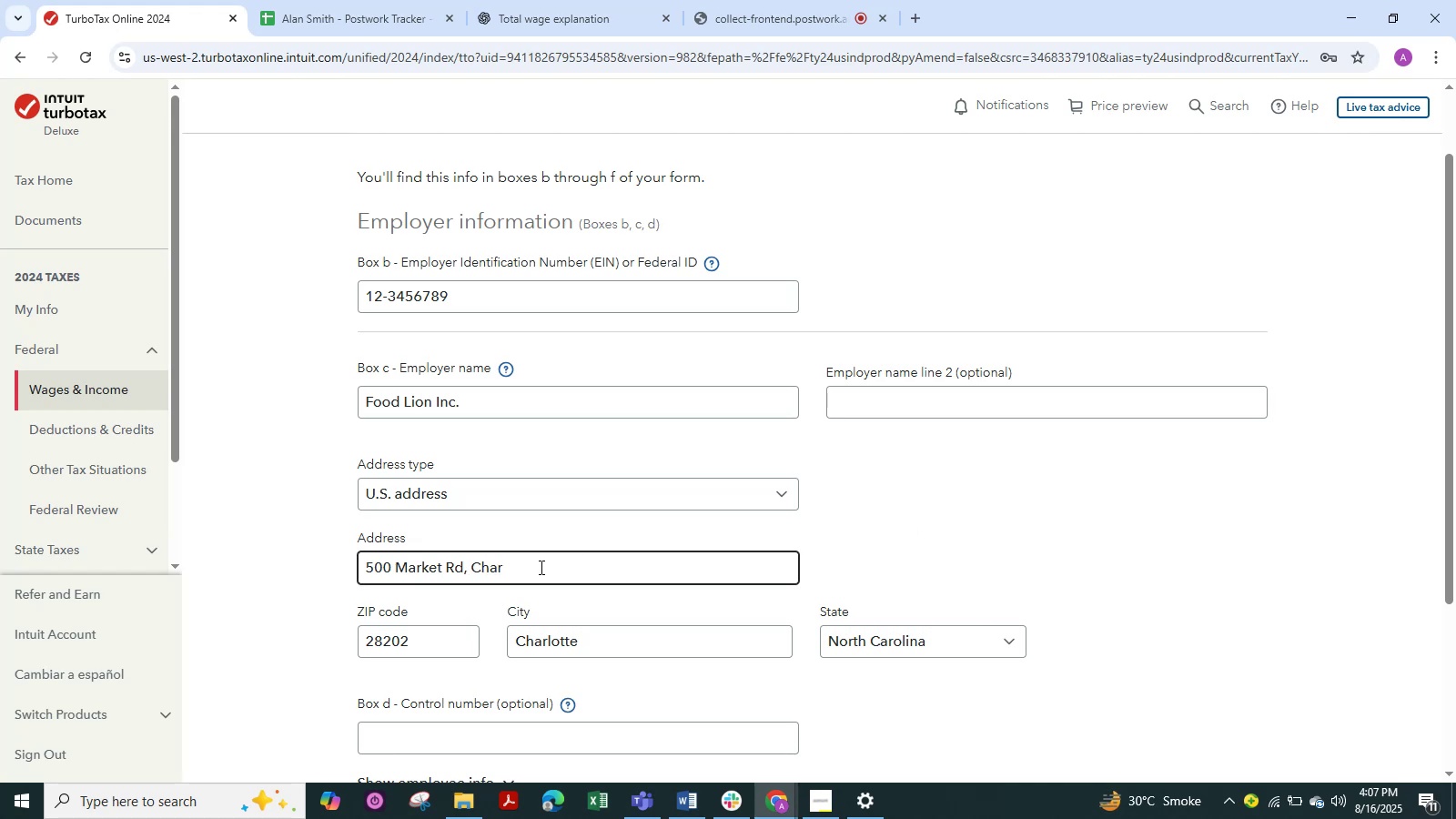 
key(Backspace)
 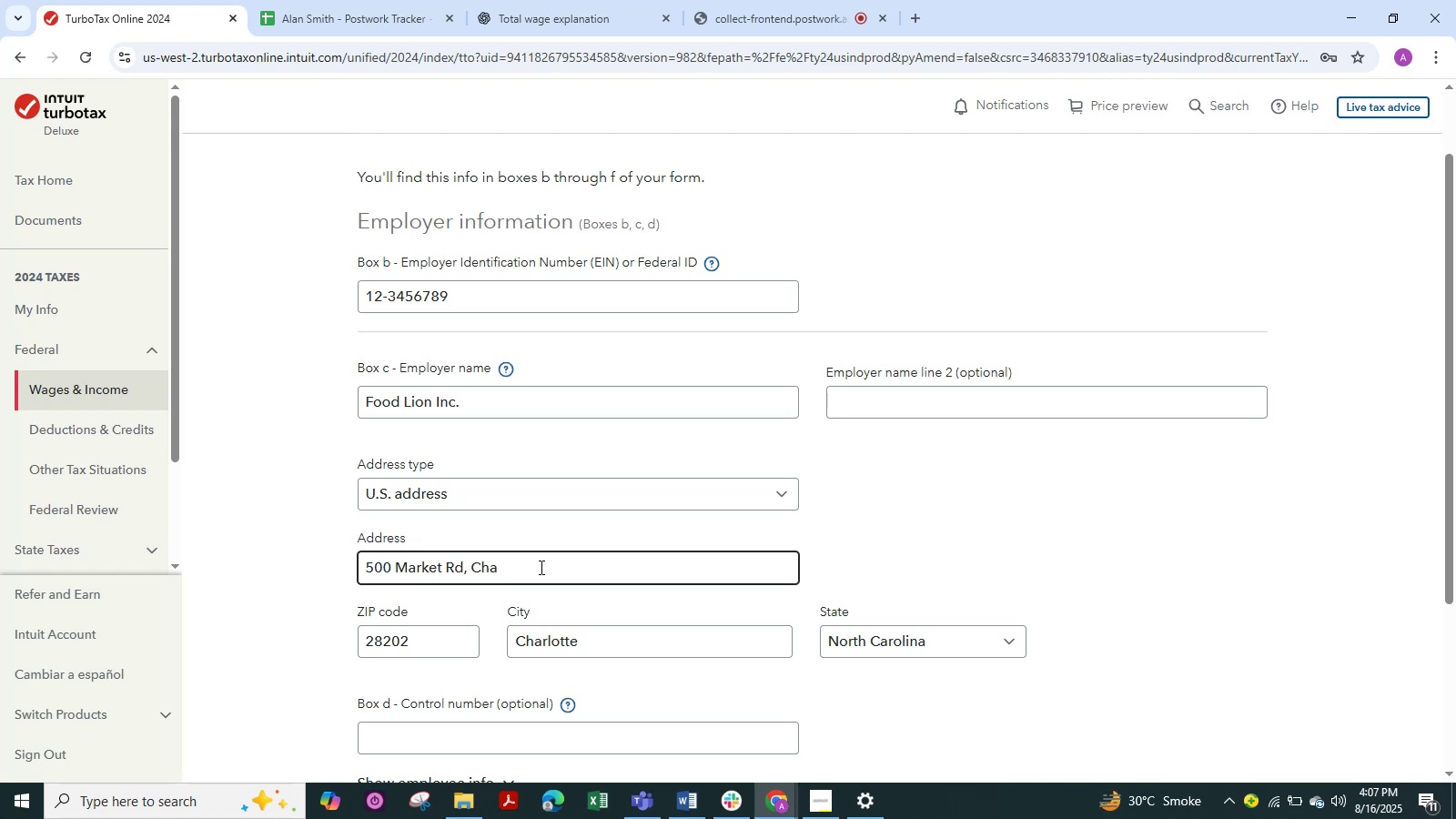 
key(Backspace)
 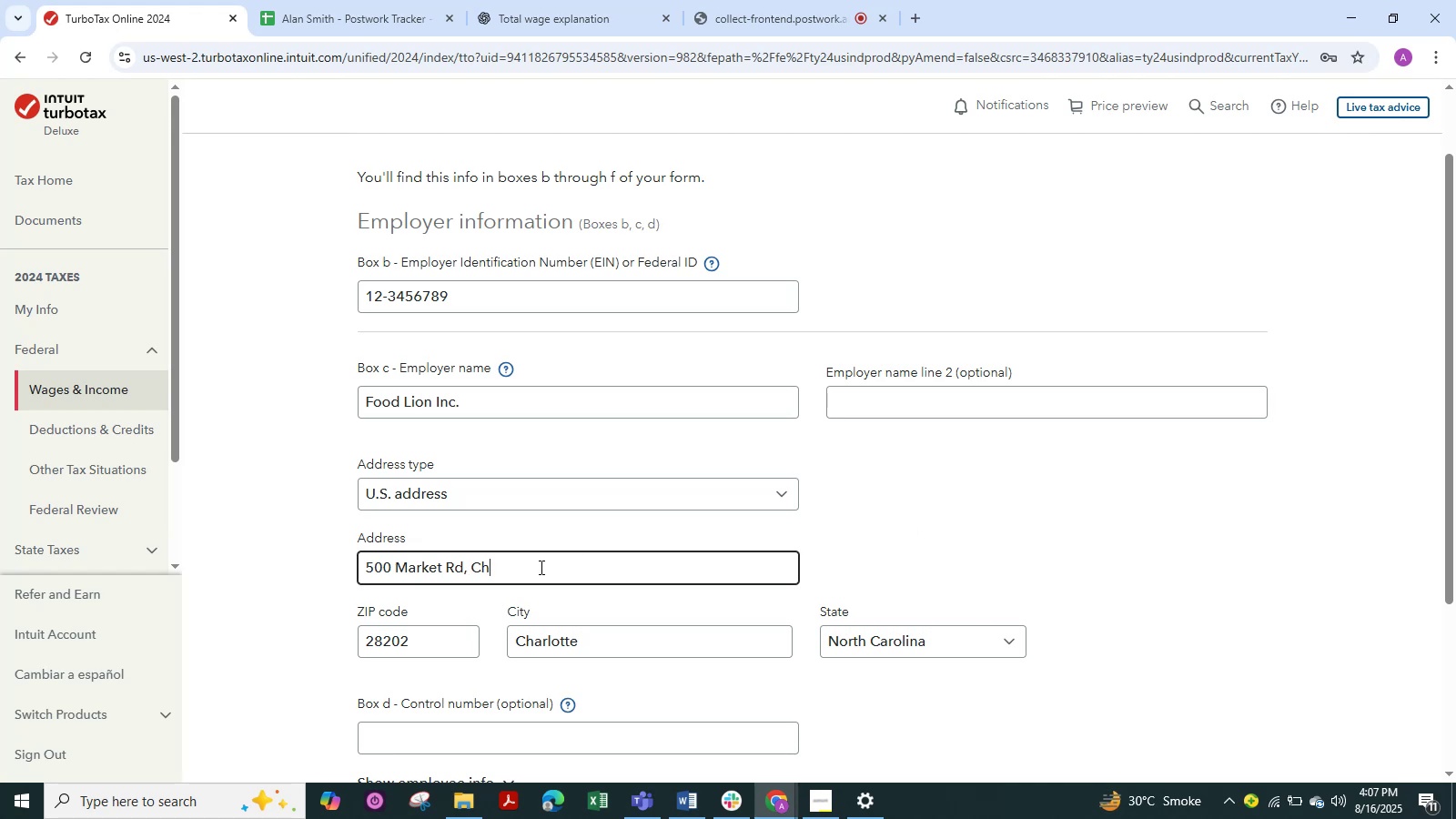 
key(Backspace)
 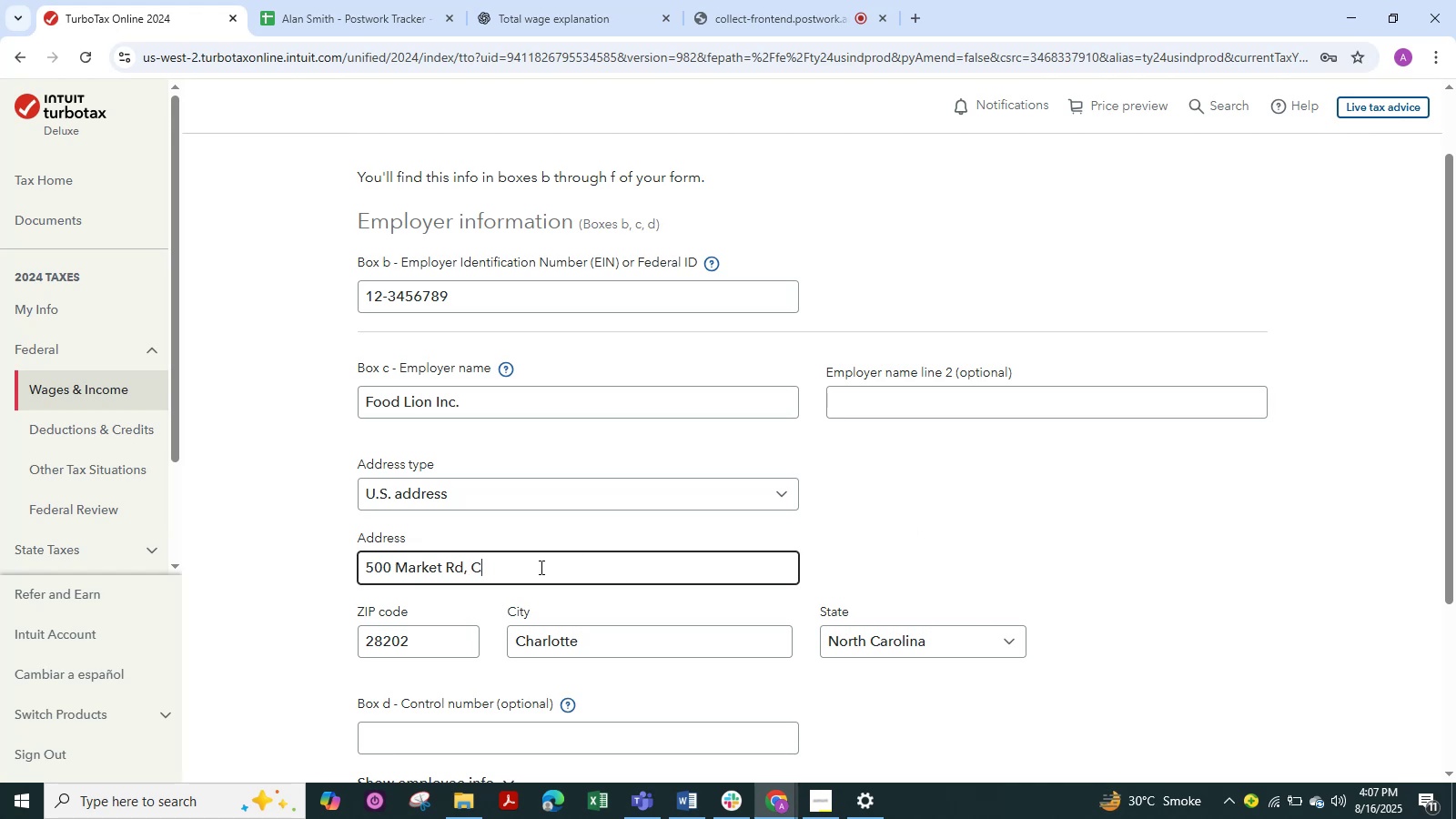 
key(Backspace)
 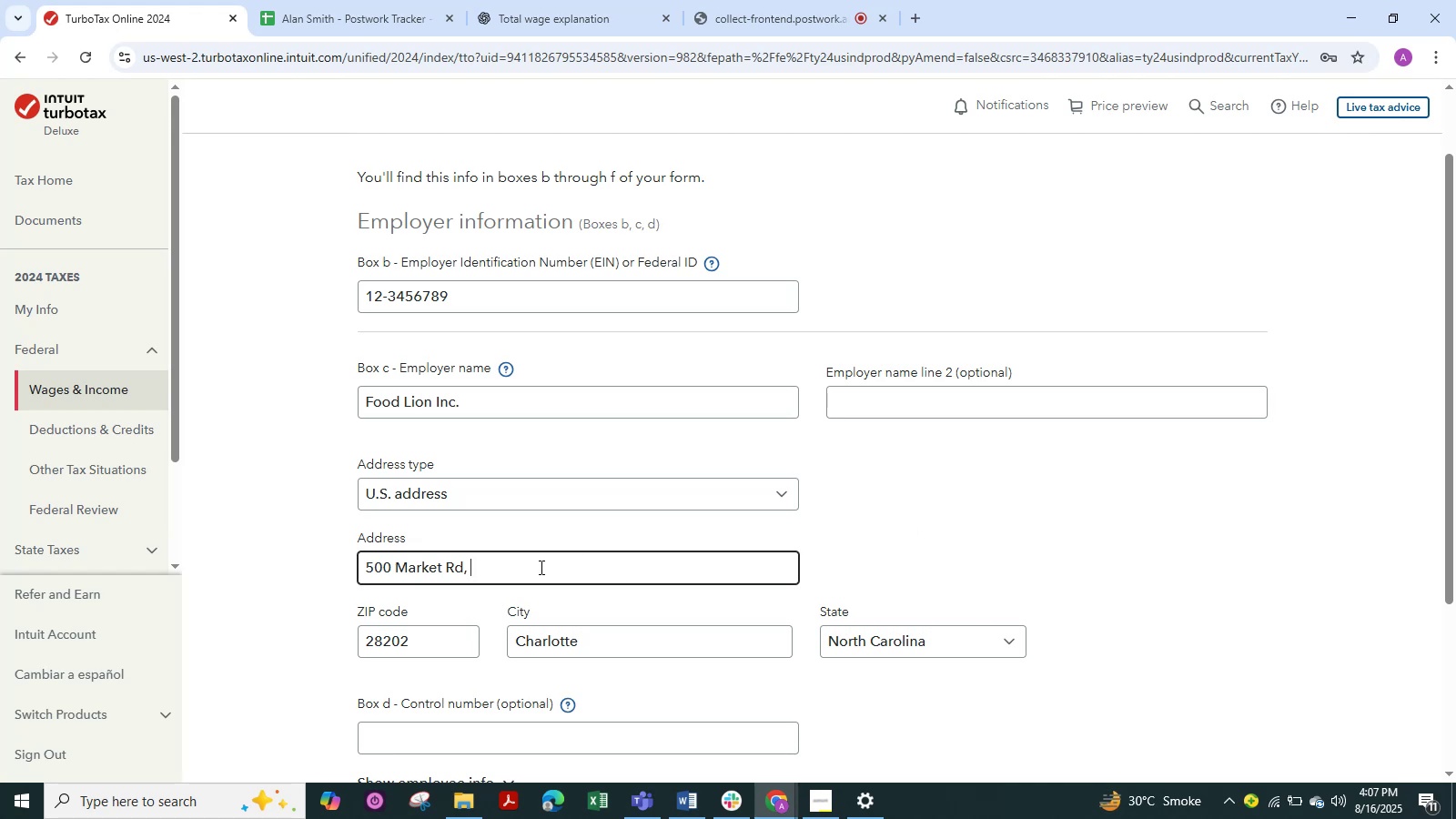 
key(Backspace)
 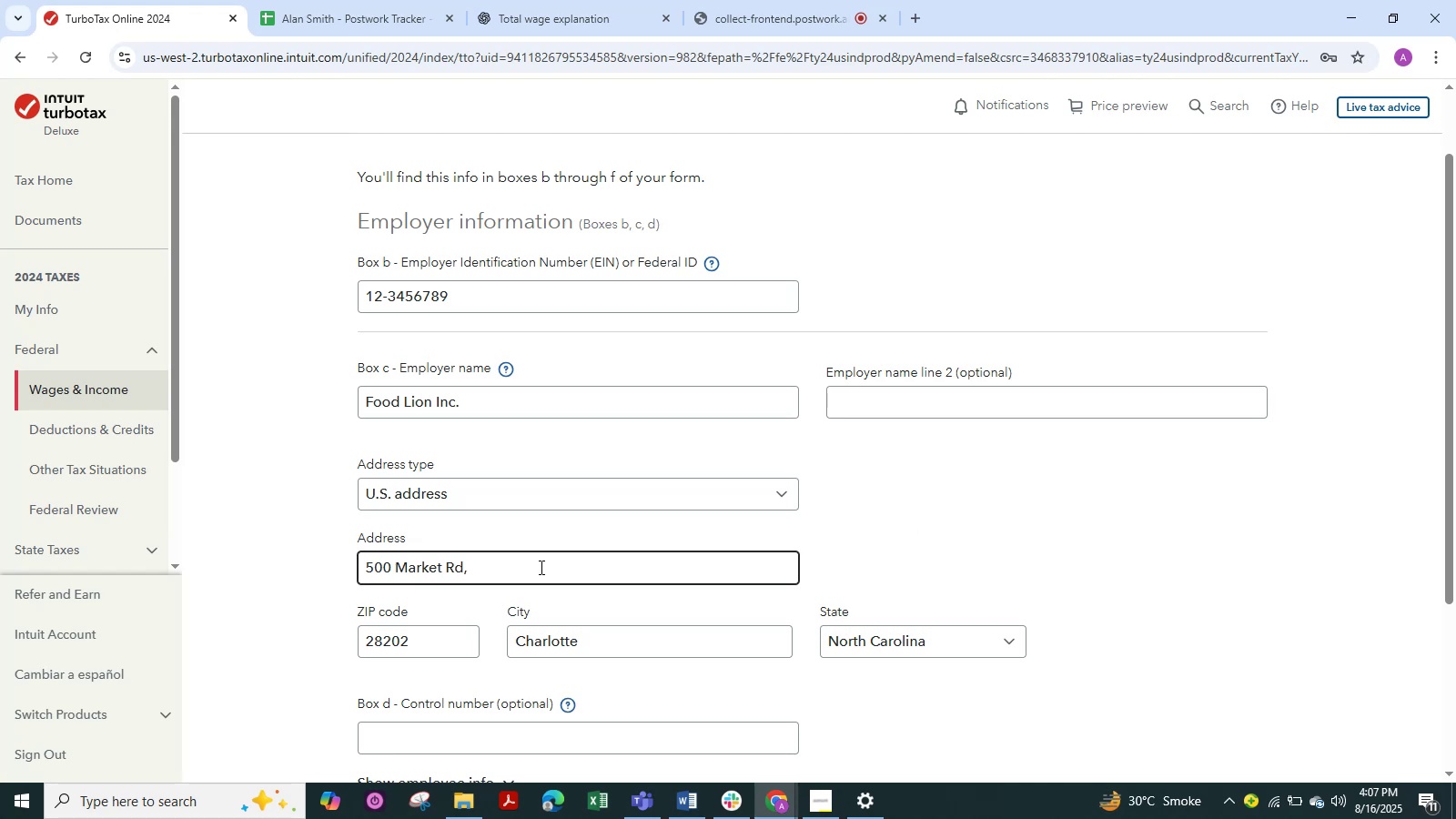 
key(Backspace)
 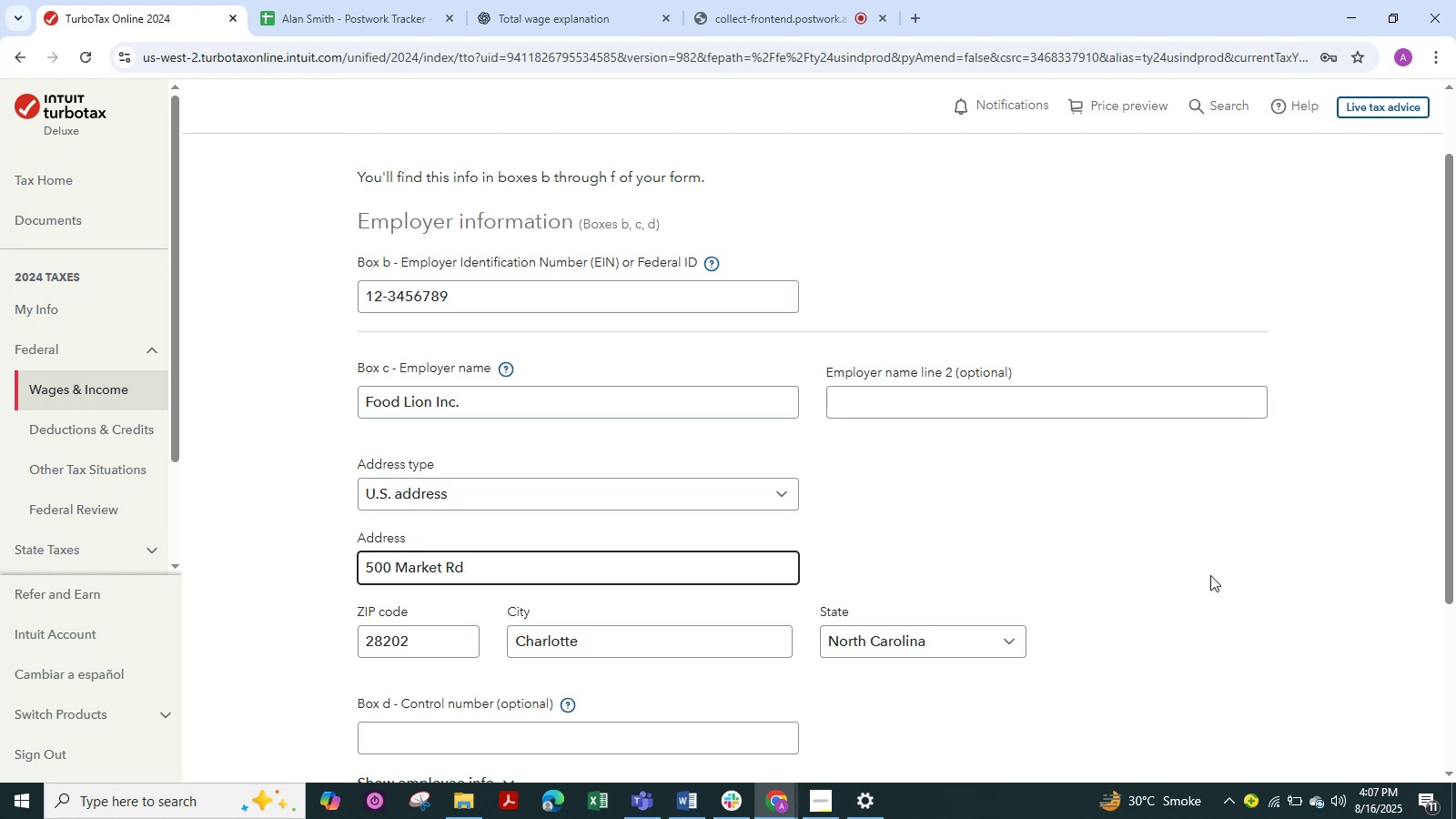 
left_click([1206, 535])
 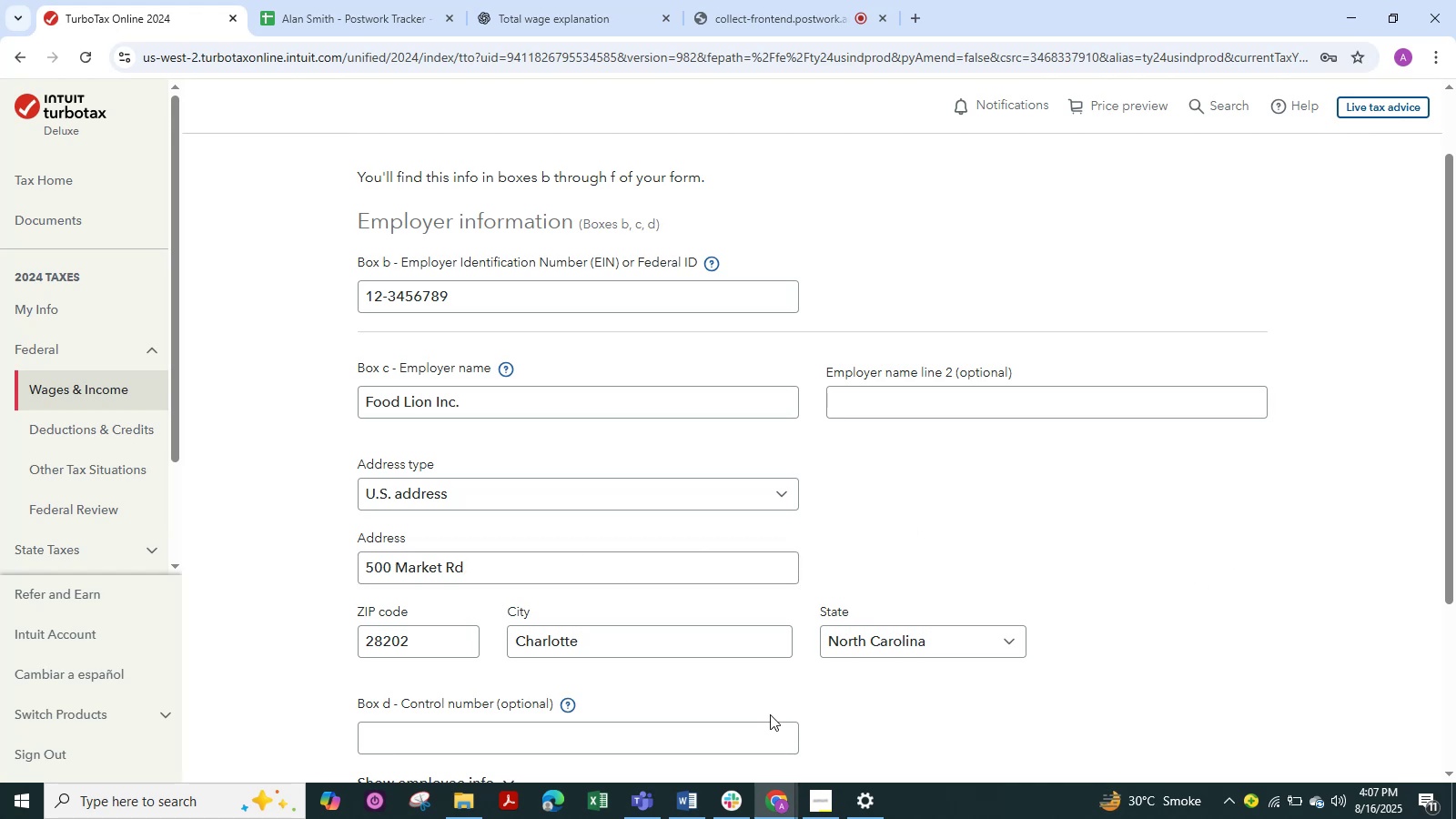 
scroll: coordinate [692, 718], scroll_direction: down, amount: 2.0
 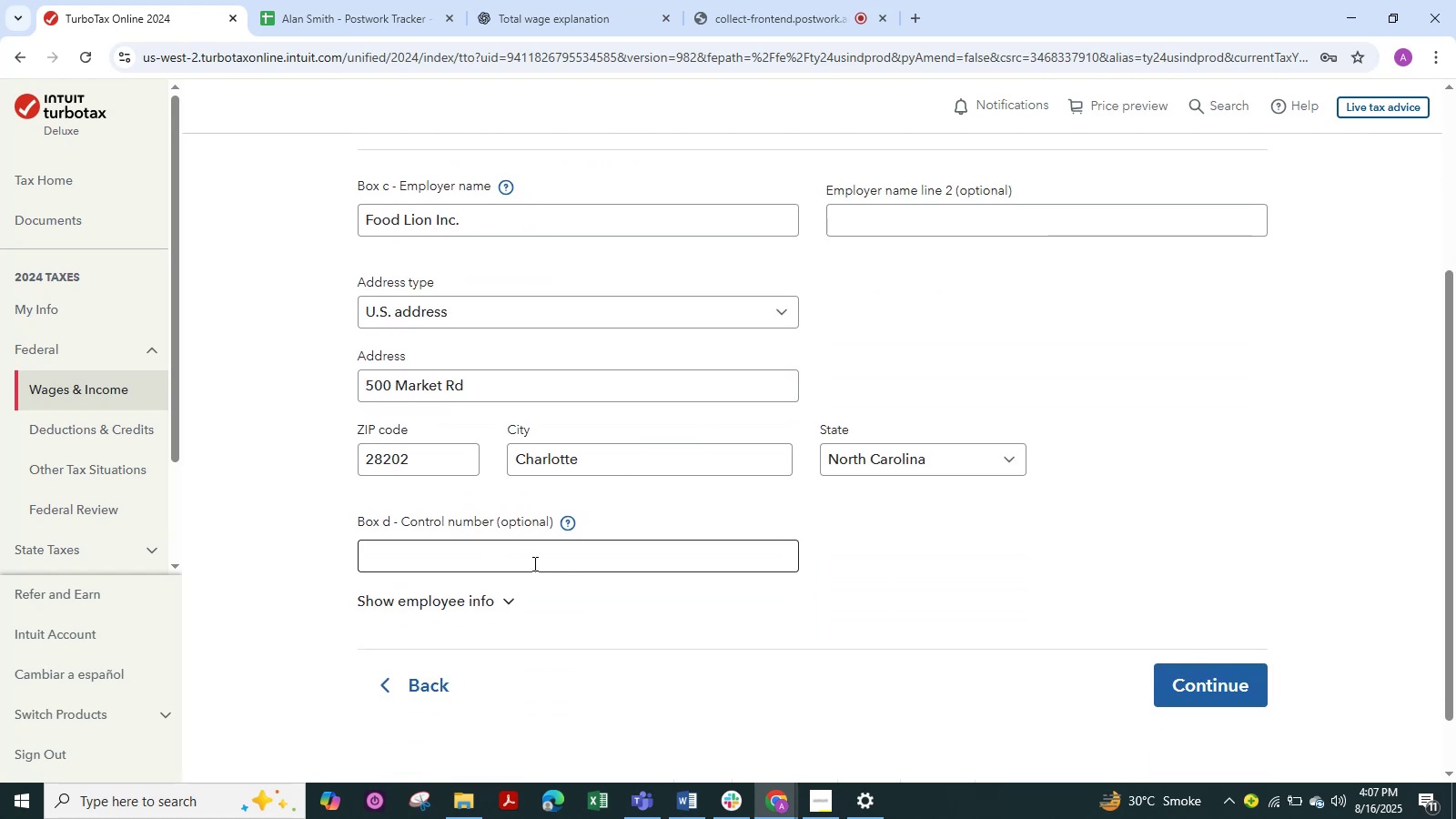 
left_click([533, 563])
 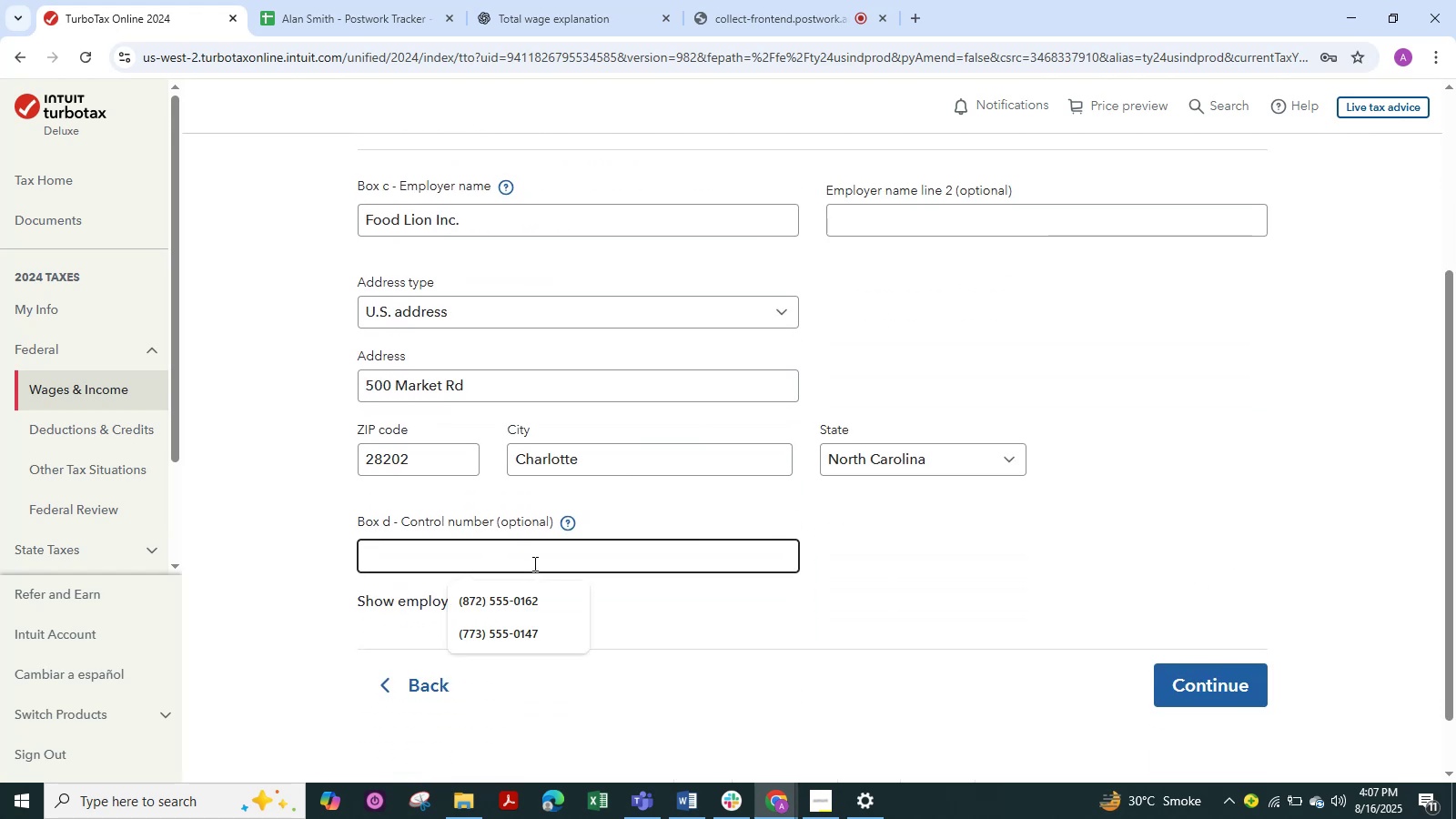 
key(Numpad2)
 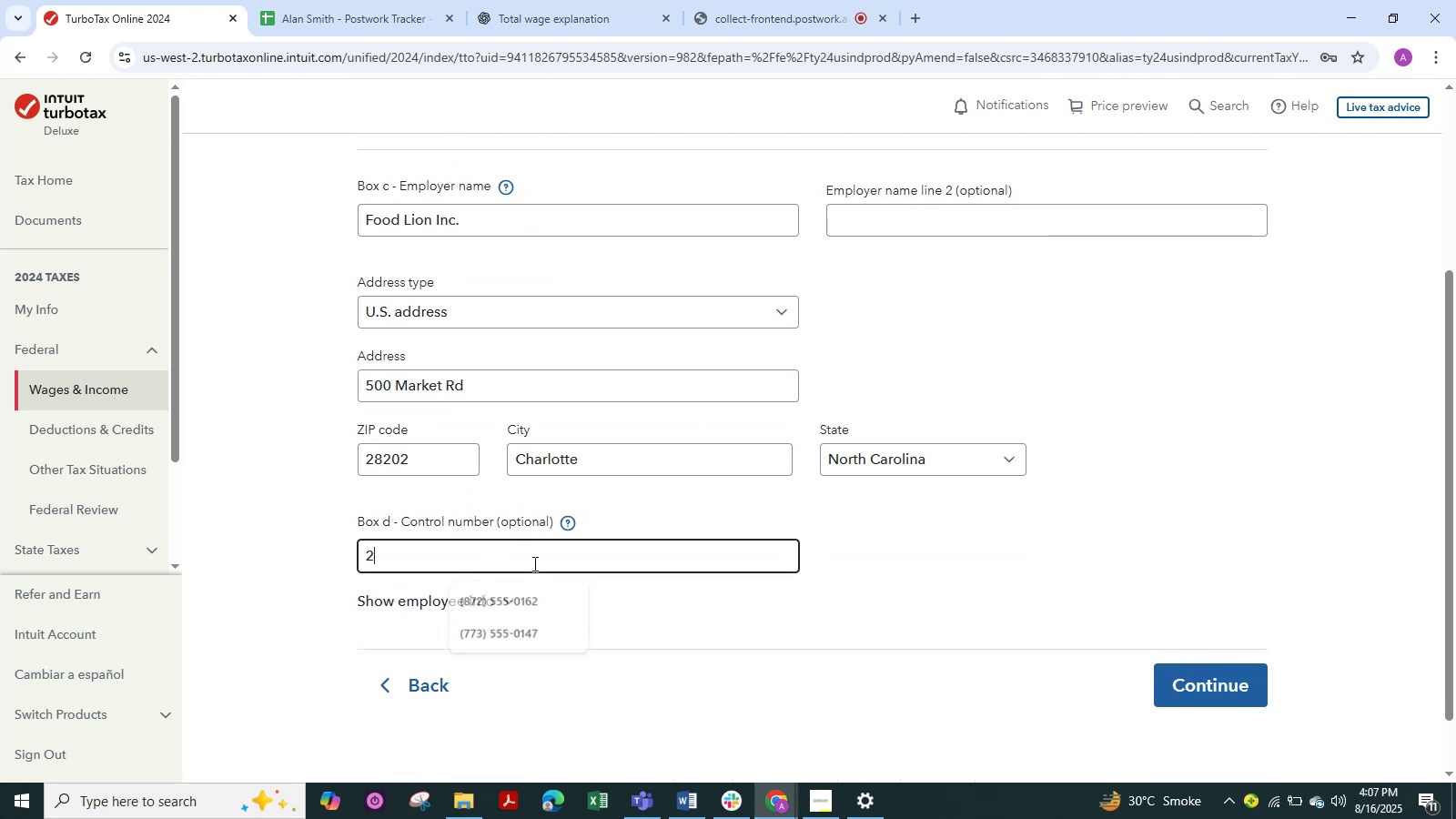 
key(Numpad5)
 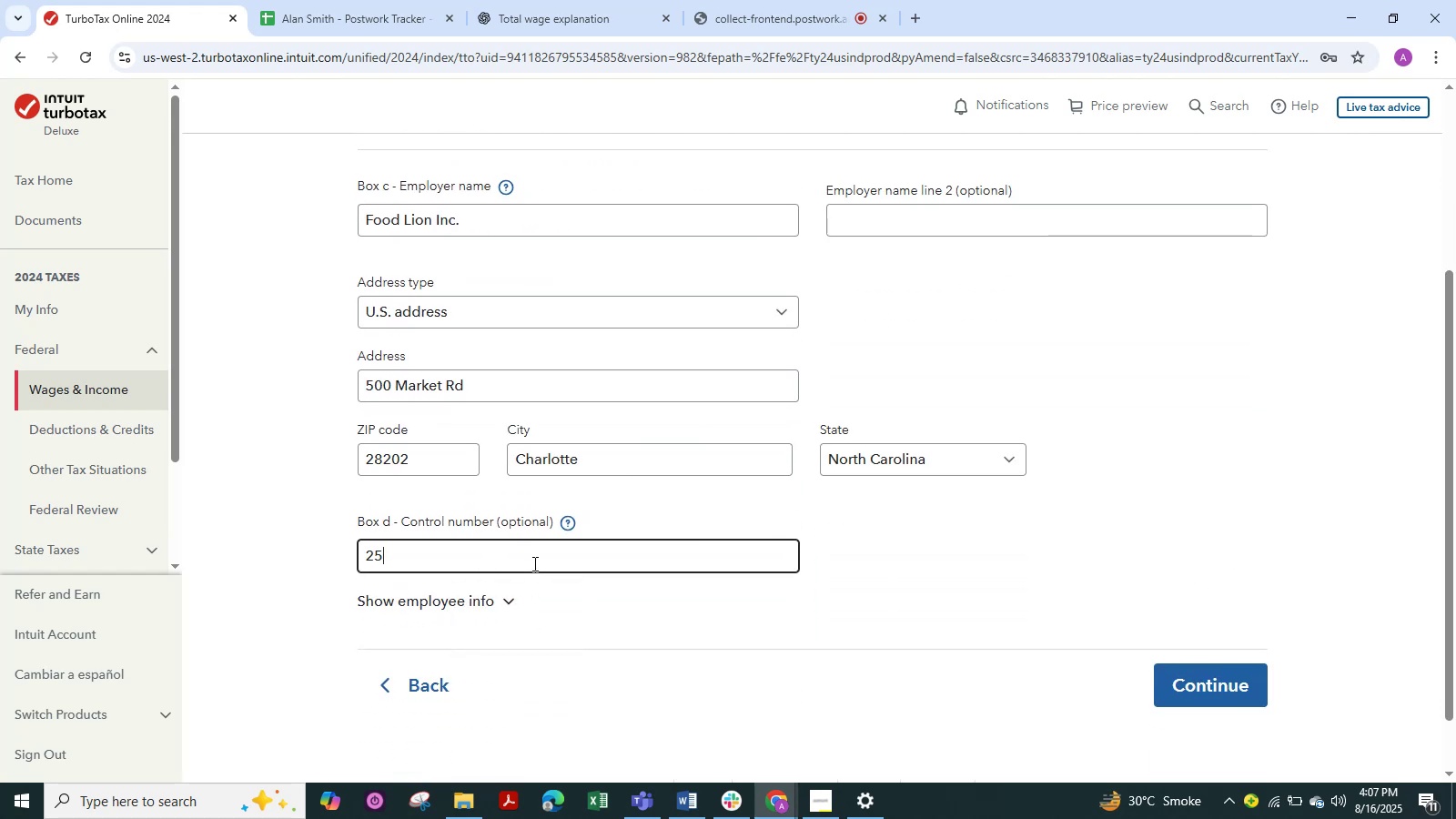 
key(Numpad2)
 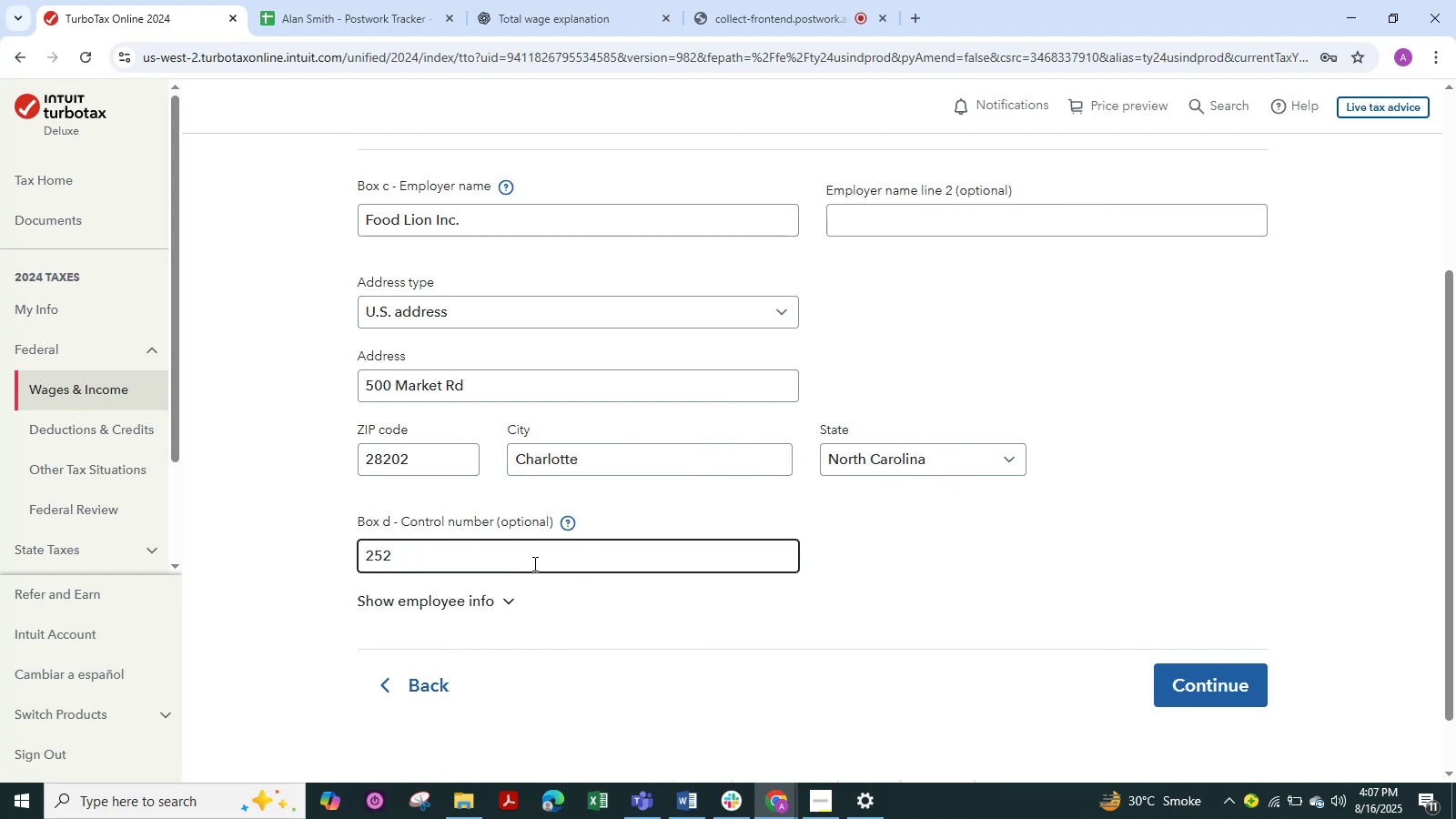 
key(Numpad5)
 